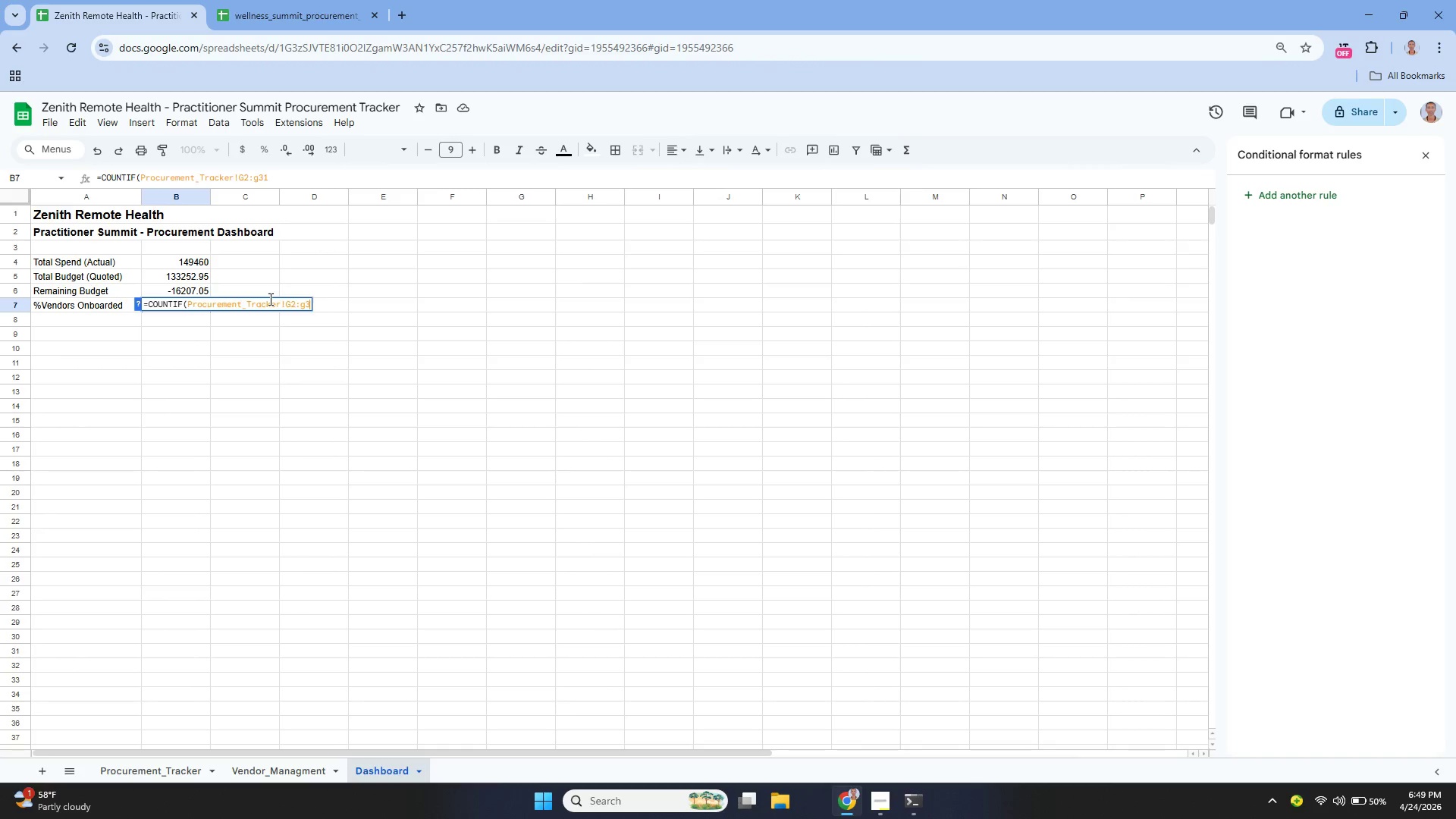 
key(Backspace)
key(Backspace)
key(Backspace)
type(g)
key(Backspace)
type(G31)
 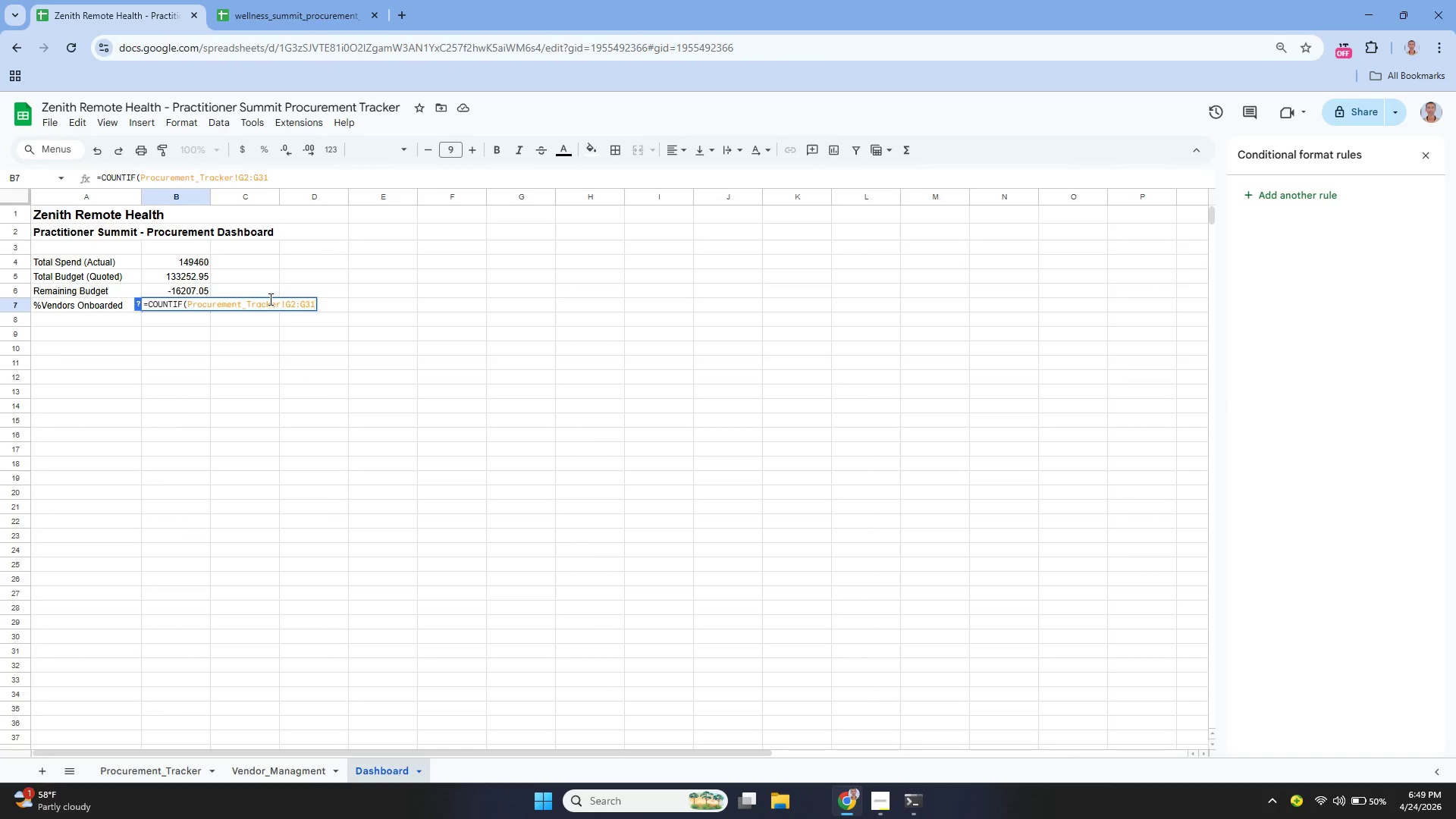 
wait(6.27)
 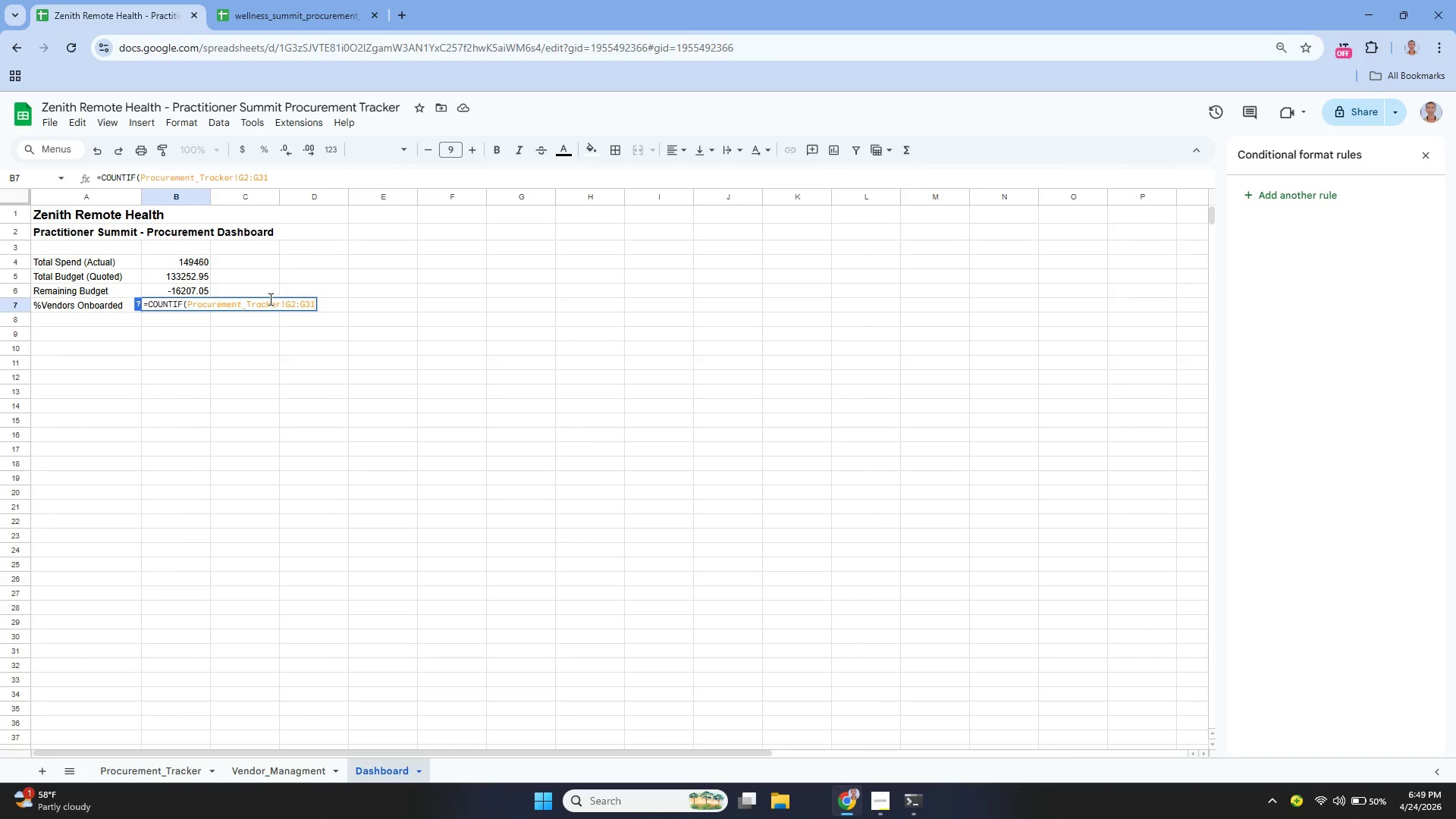 
key(Comma)
 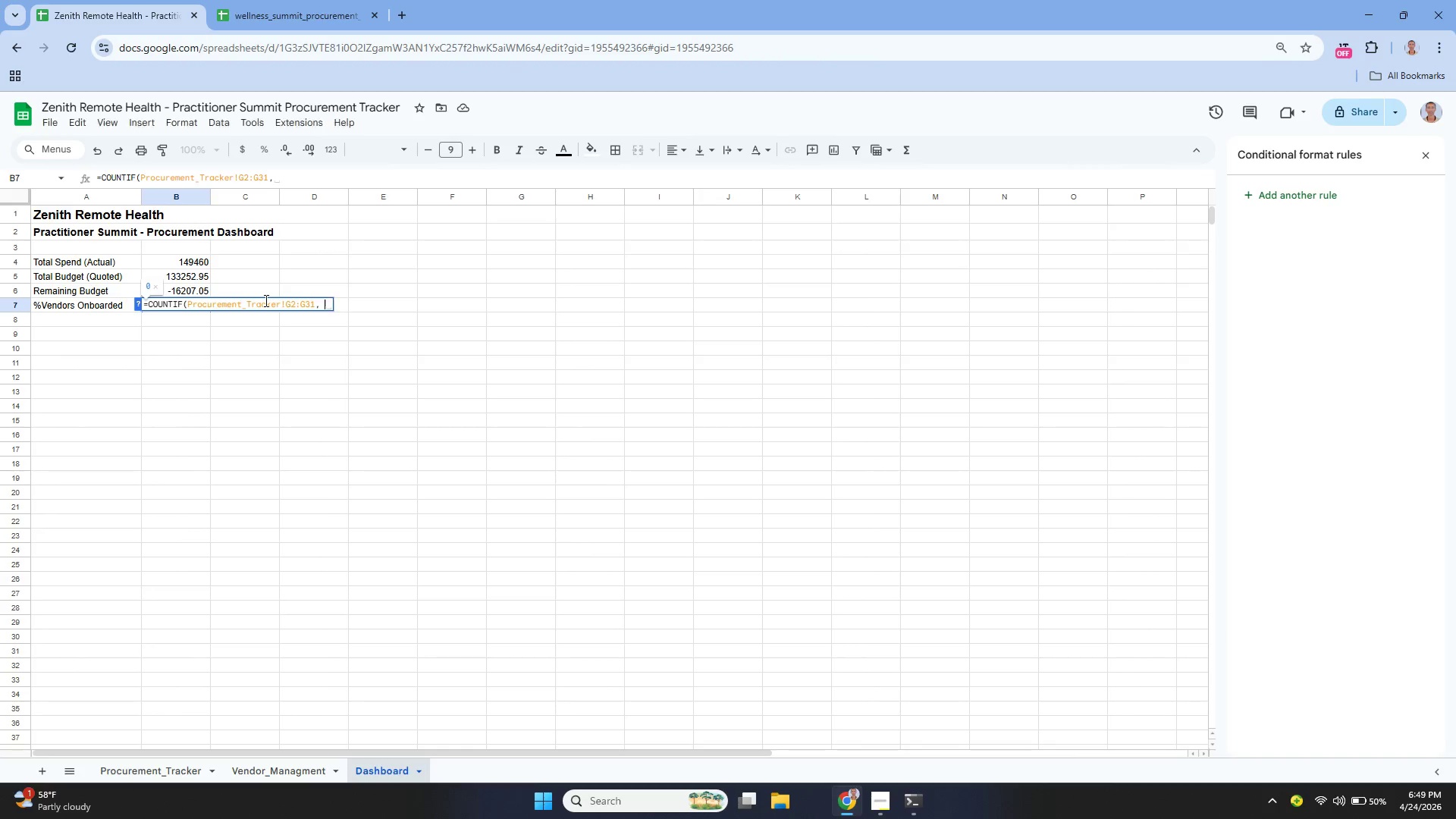 
key(Space)
 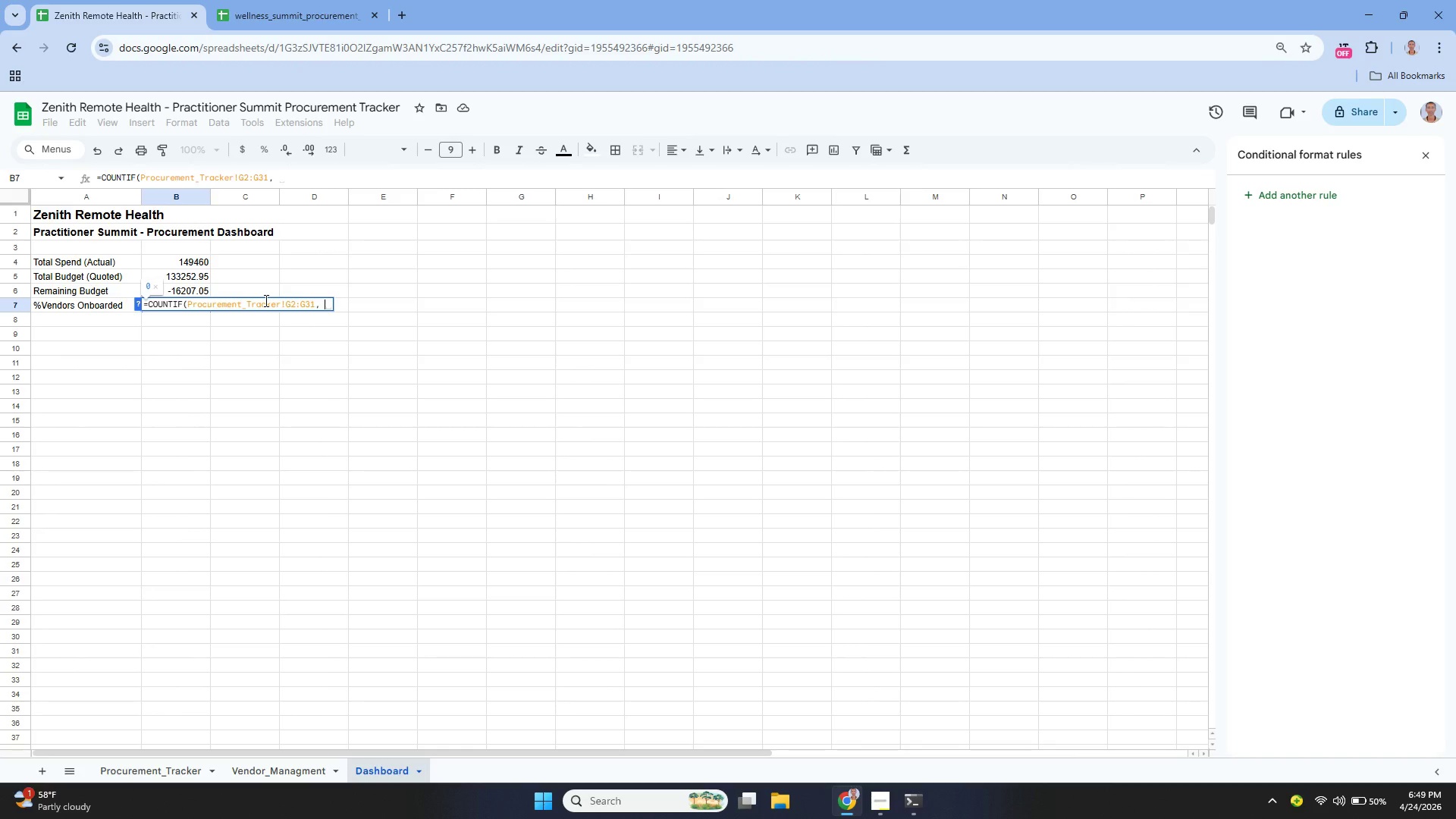 
key(Shift+Quote)
 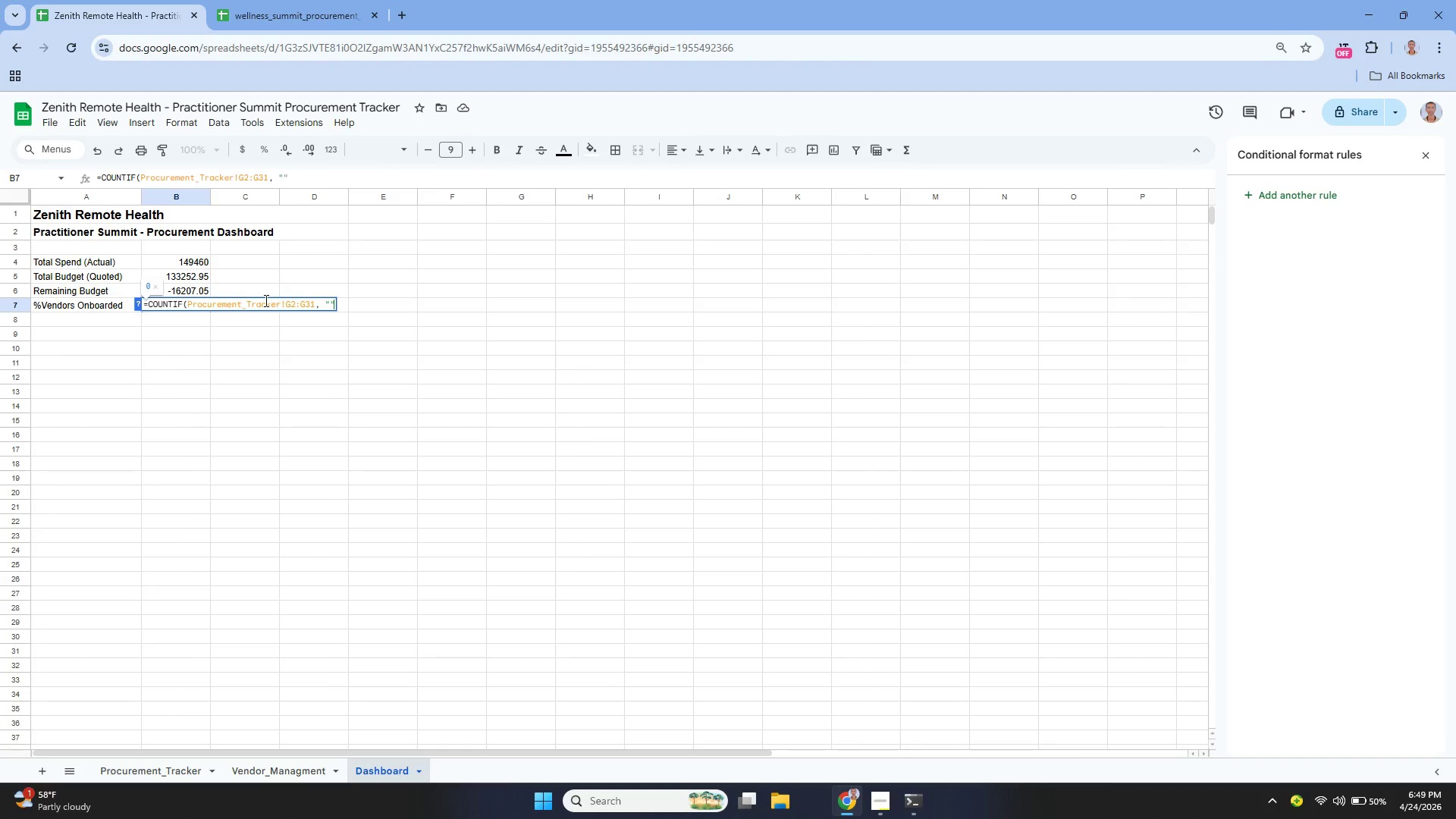 
key(Shift+Quote)
 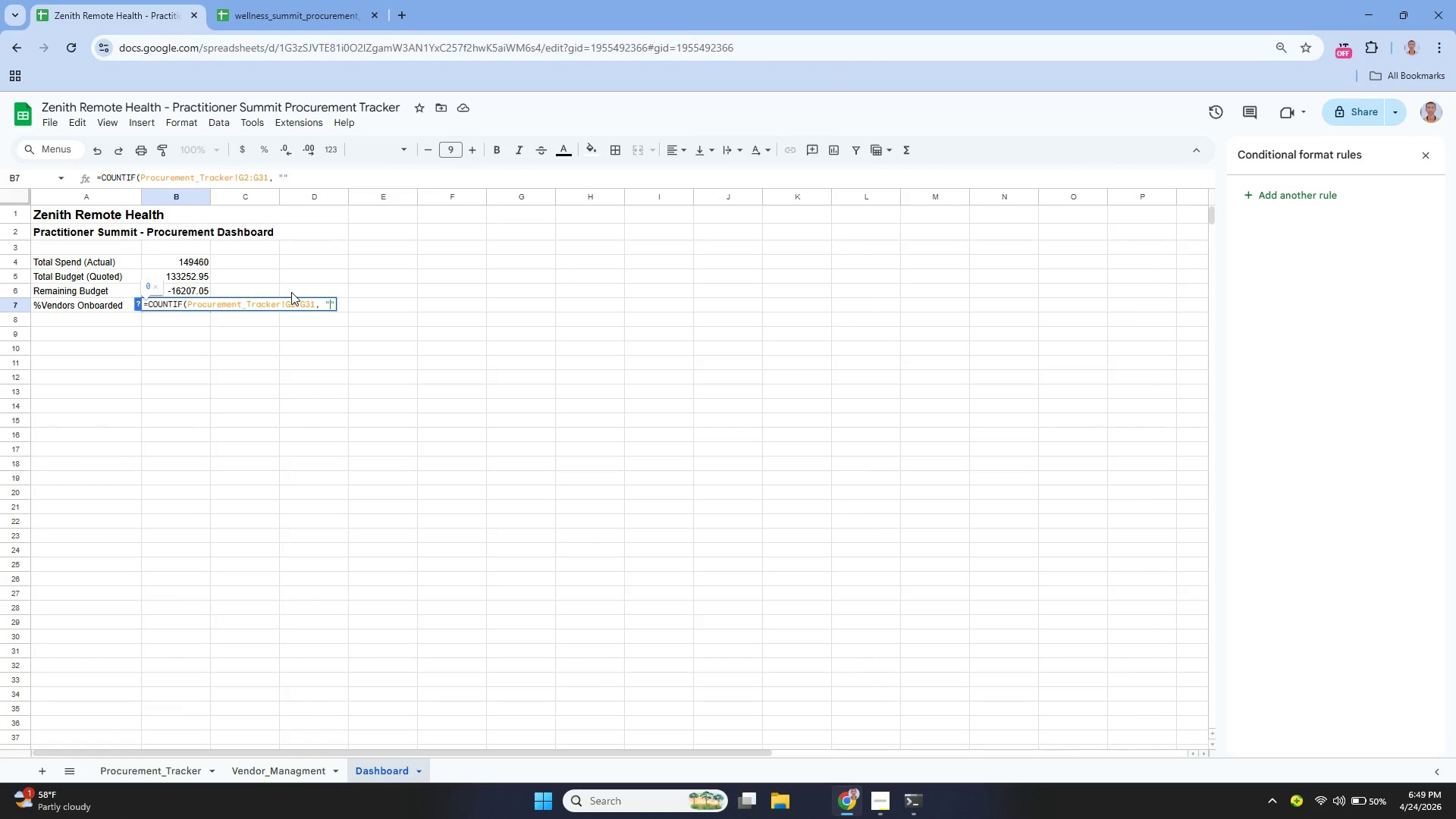 
key(ArrowLeft)
 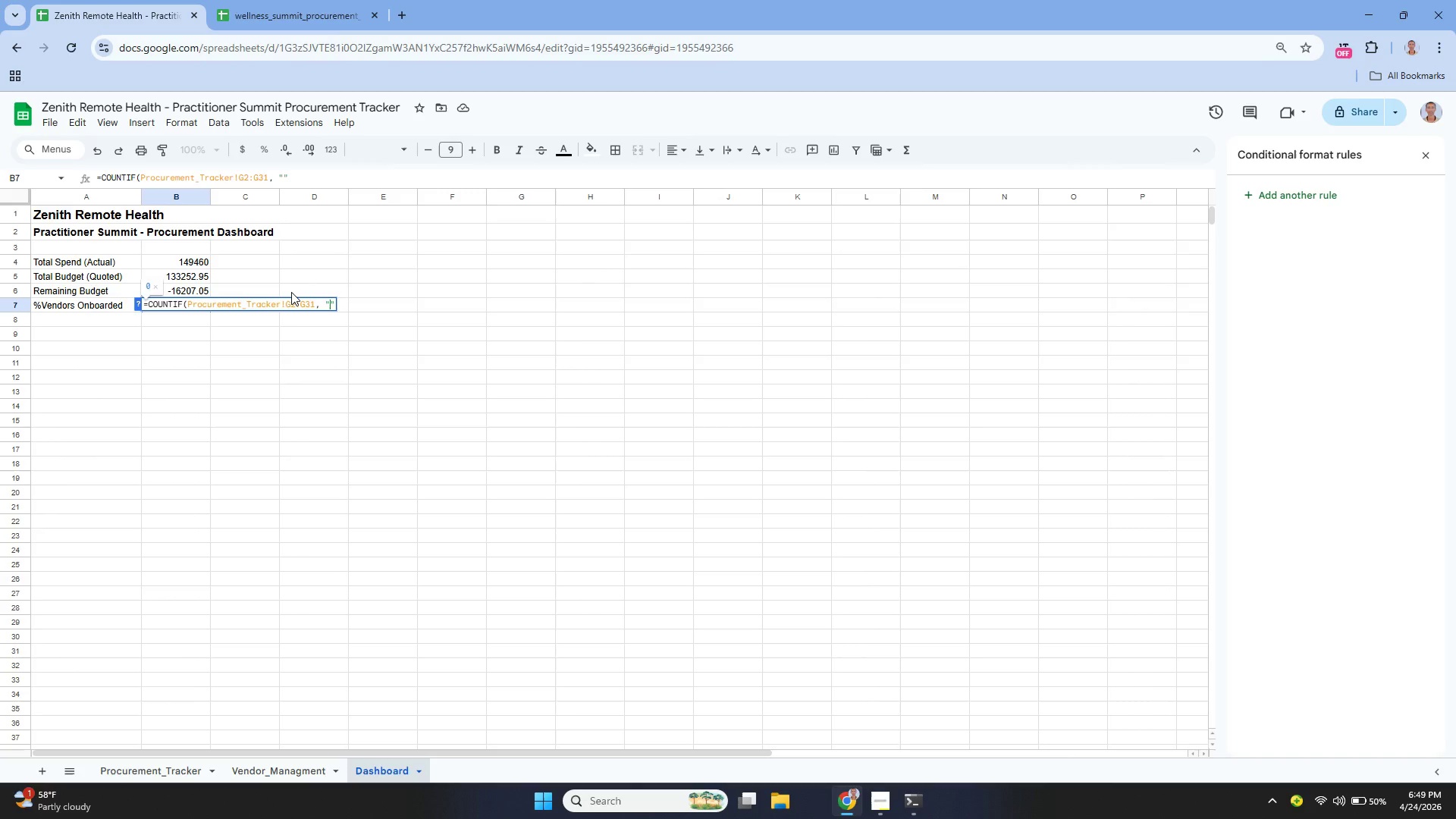 
type(v)
key(Backspace)
type(Contracted)
 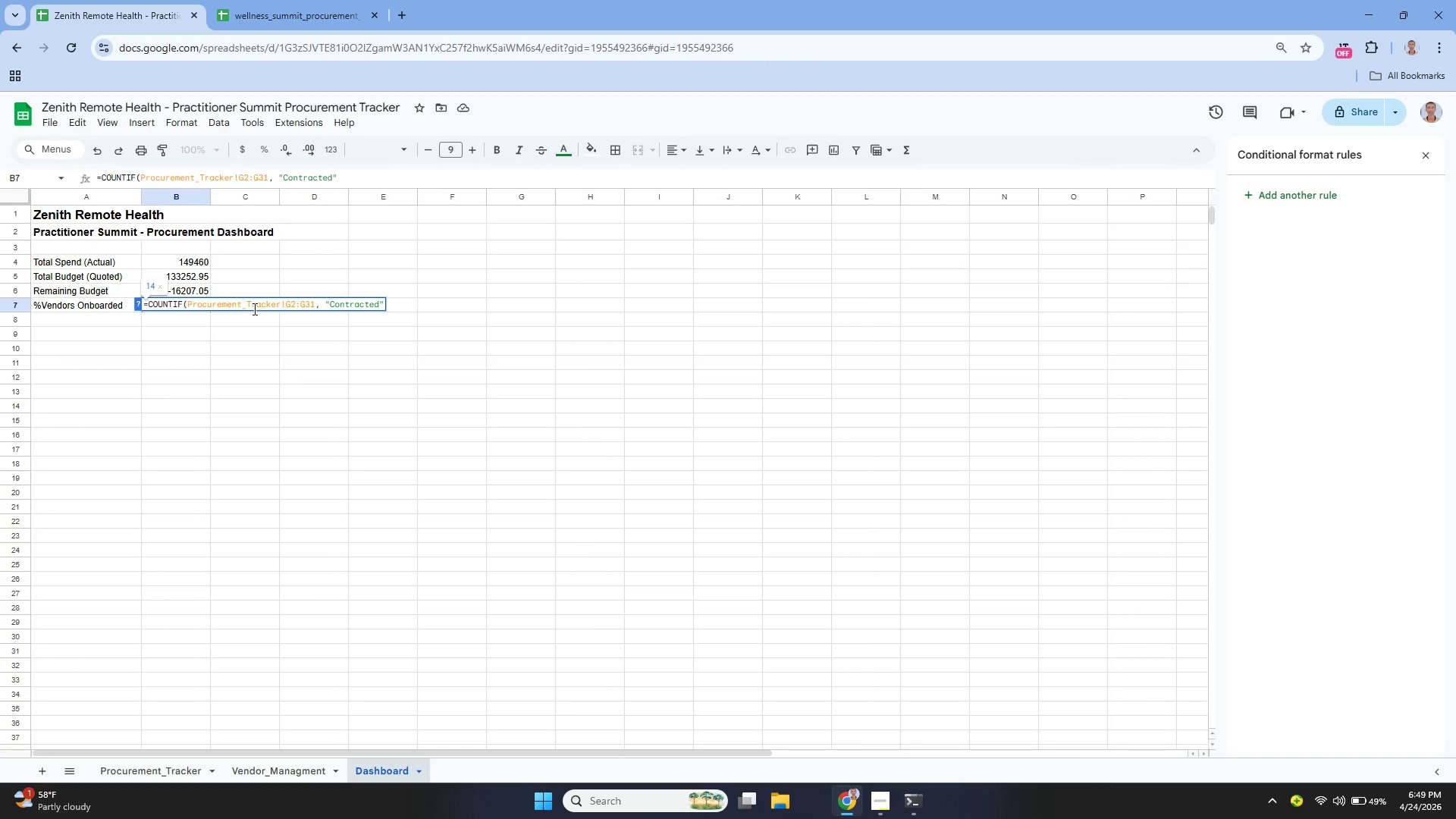 
key(ArrowRight)
 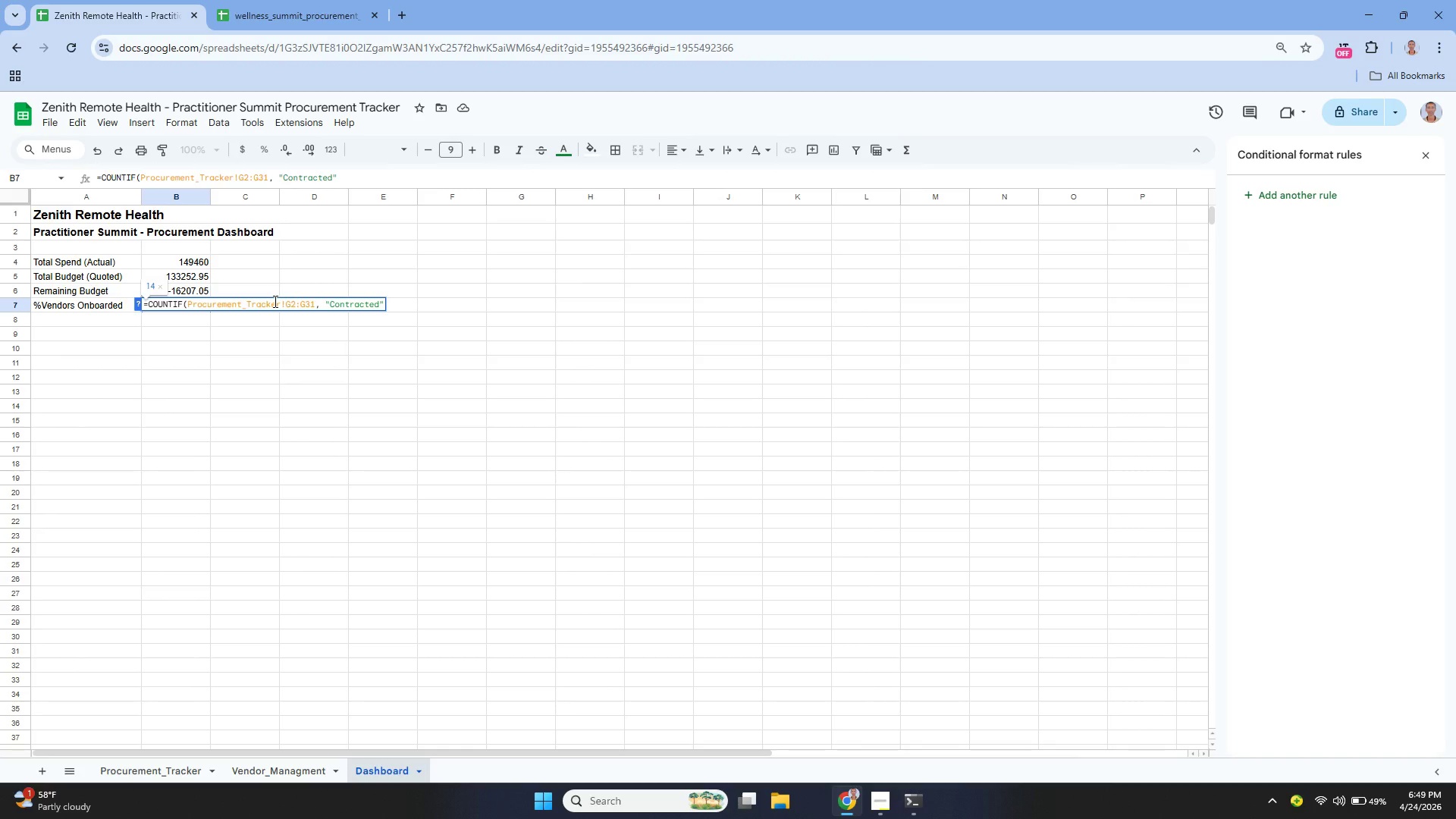 
type(+coun)
 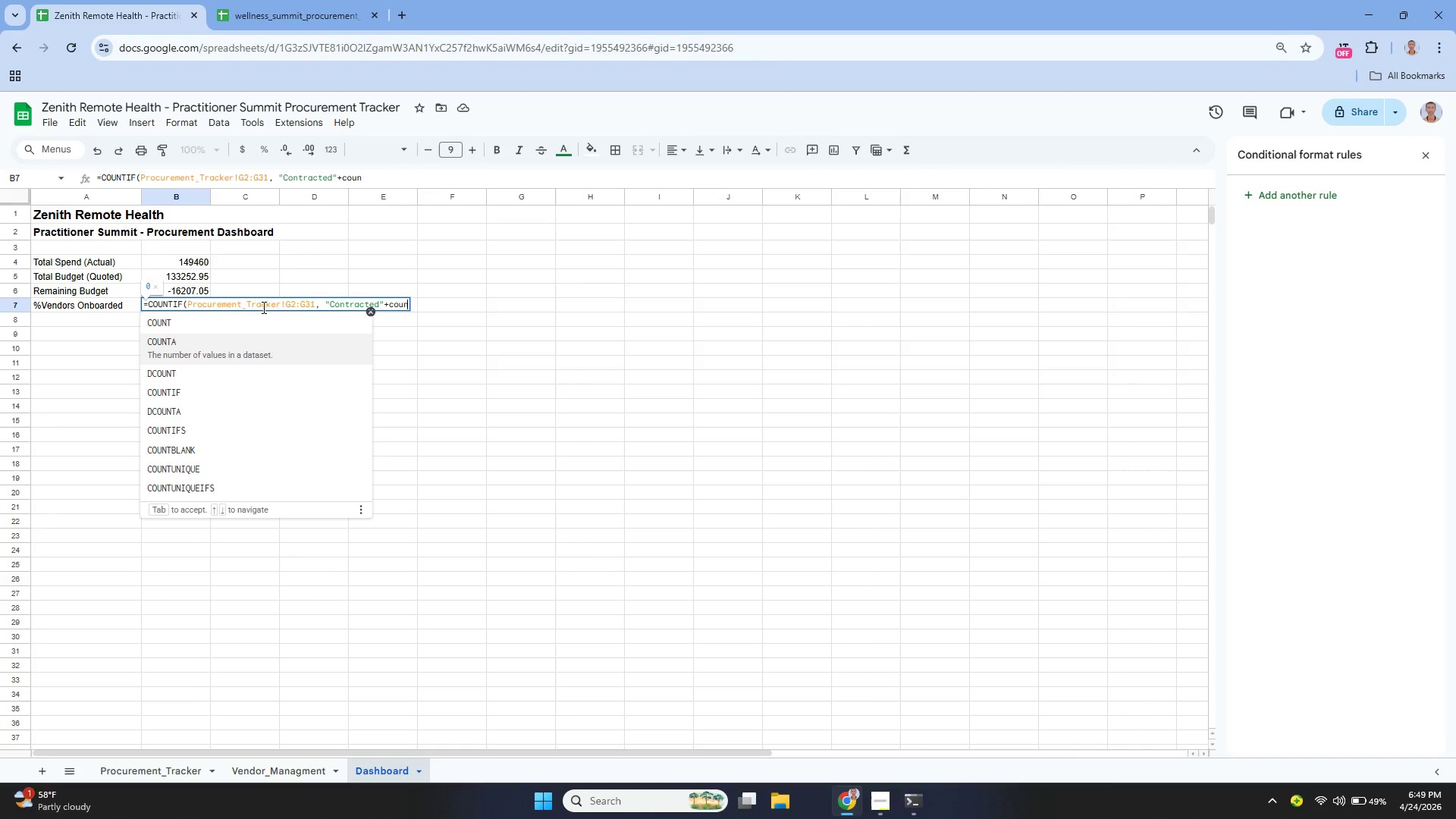 
key(ArrowDown)
 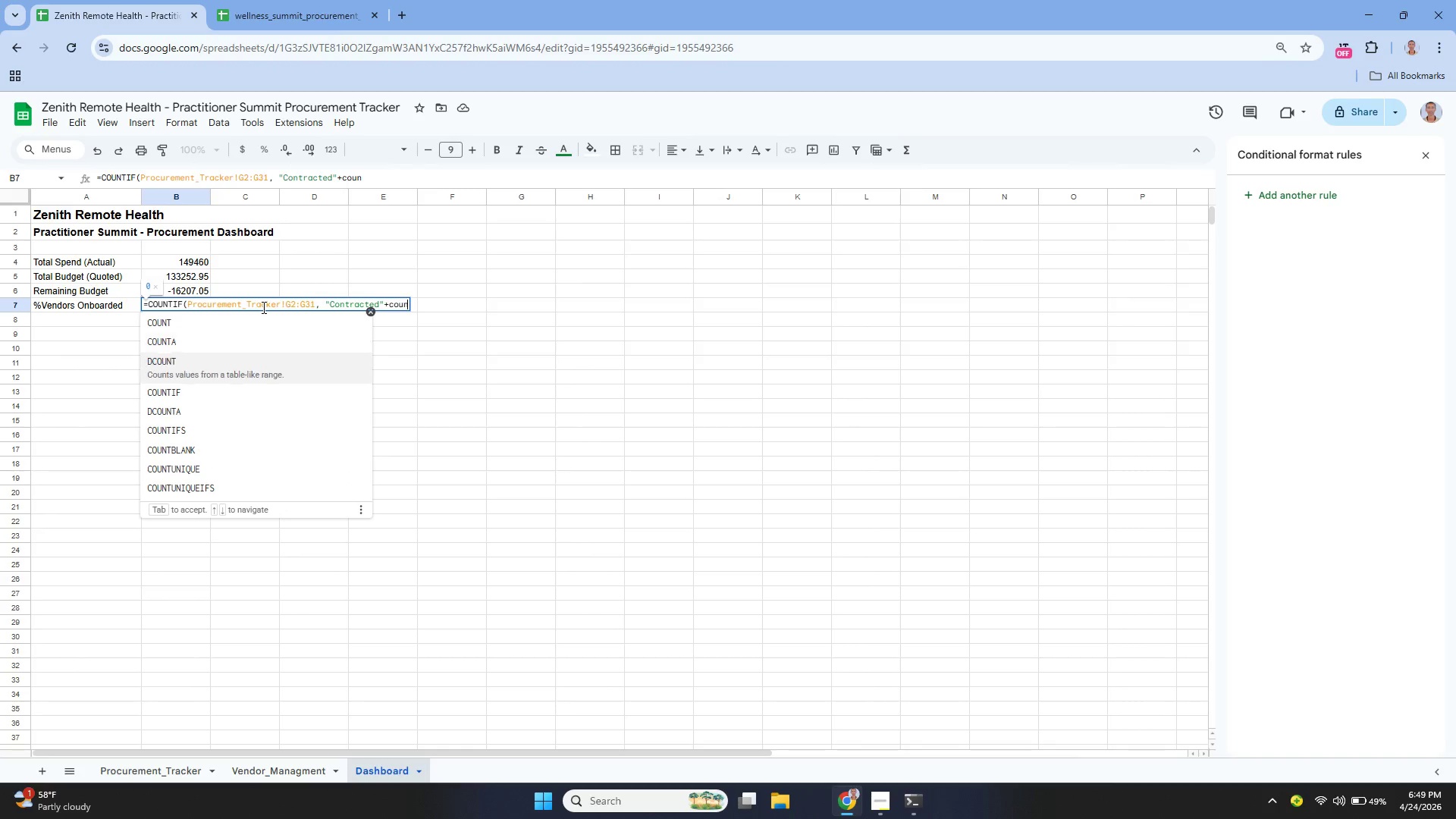 
key(ArrowDown)
 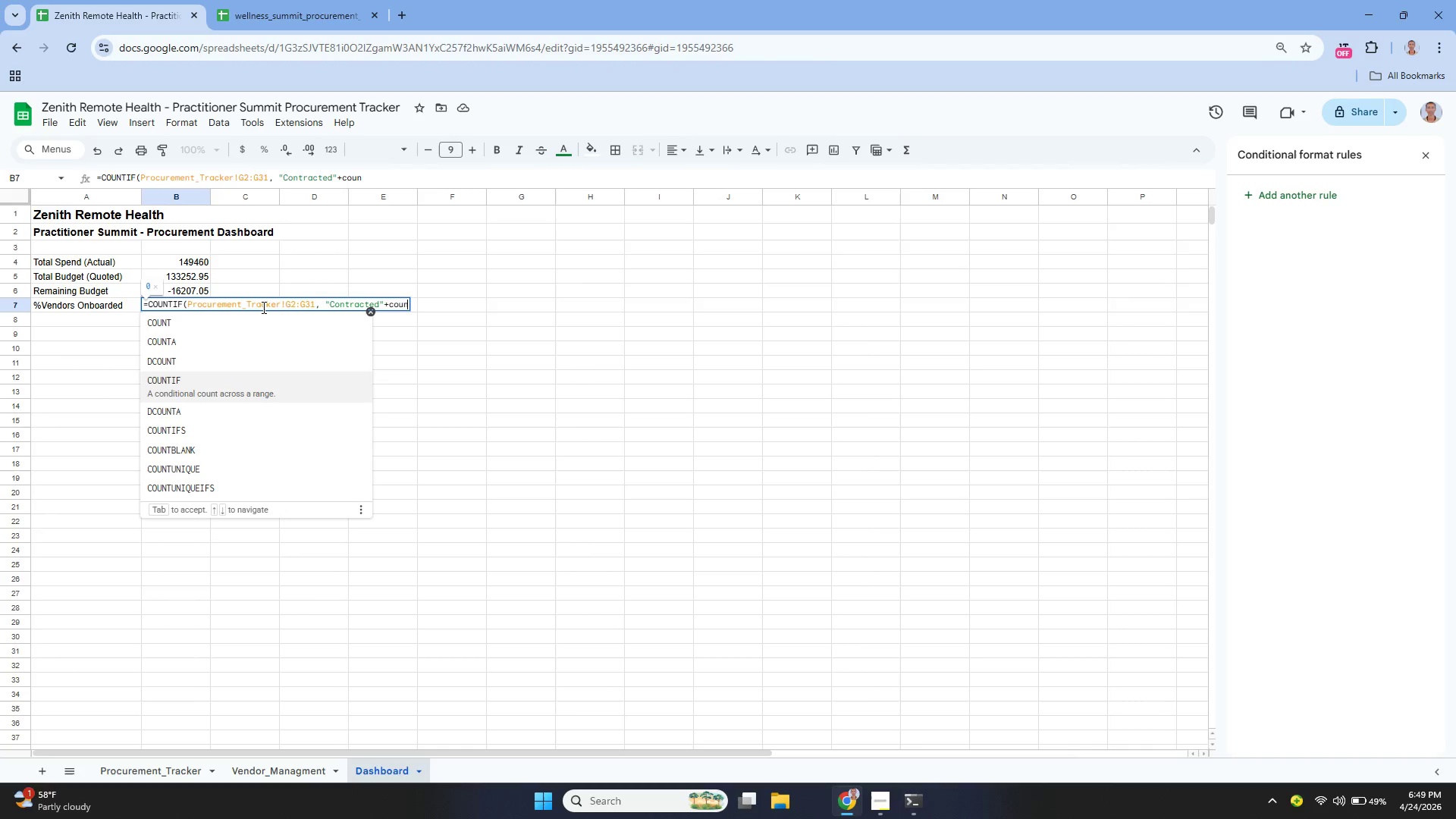 
key(ArrowDown)
 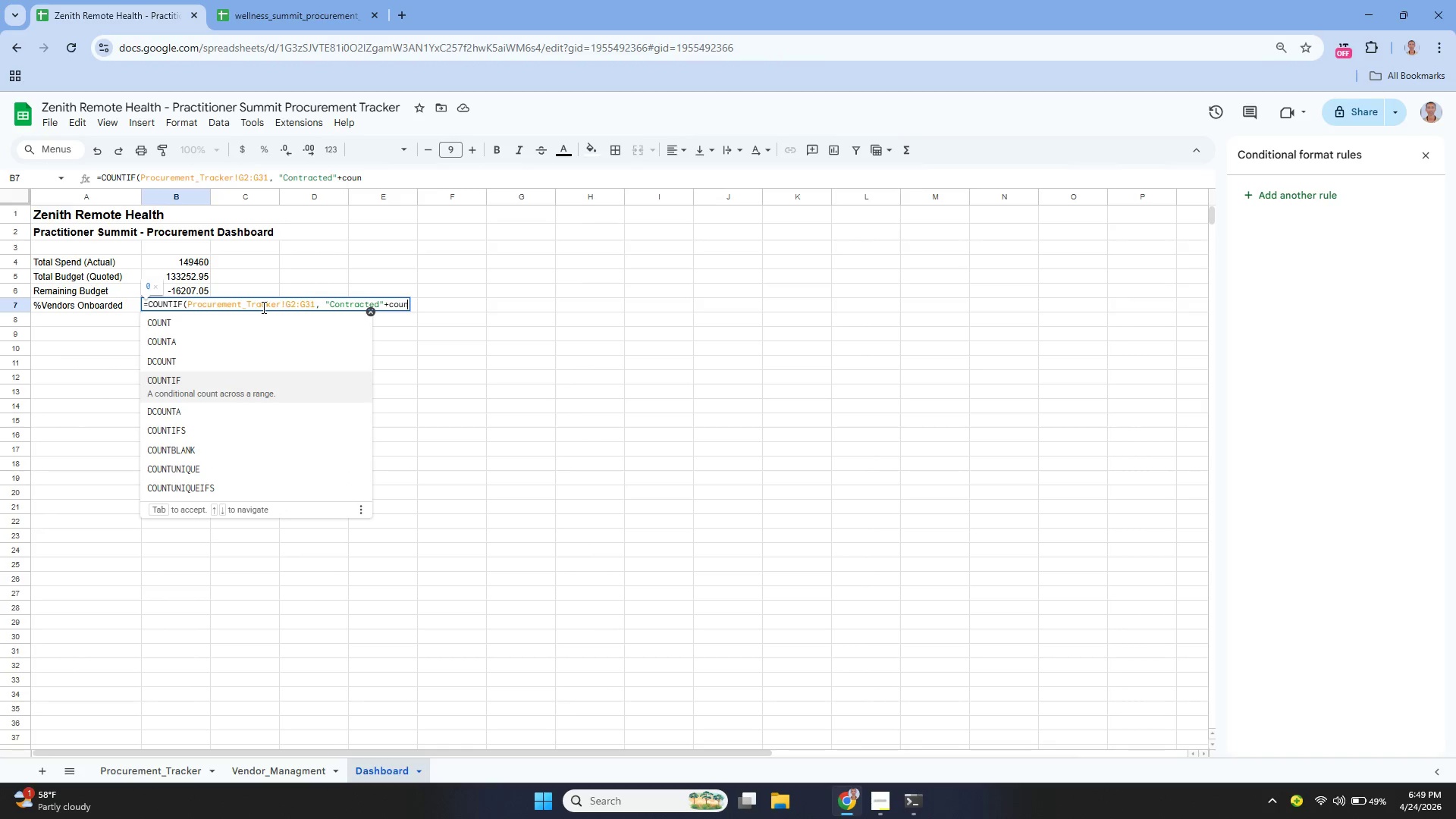 
key(Enter)
 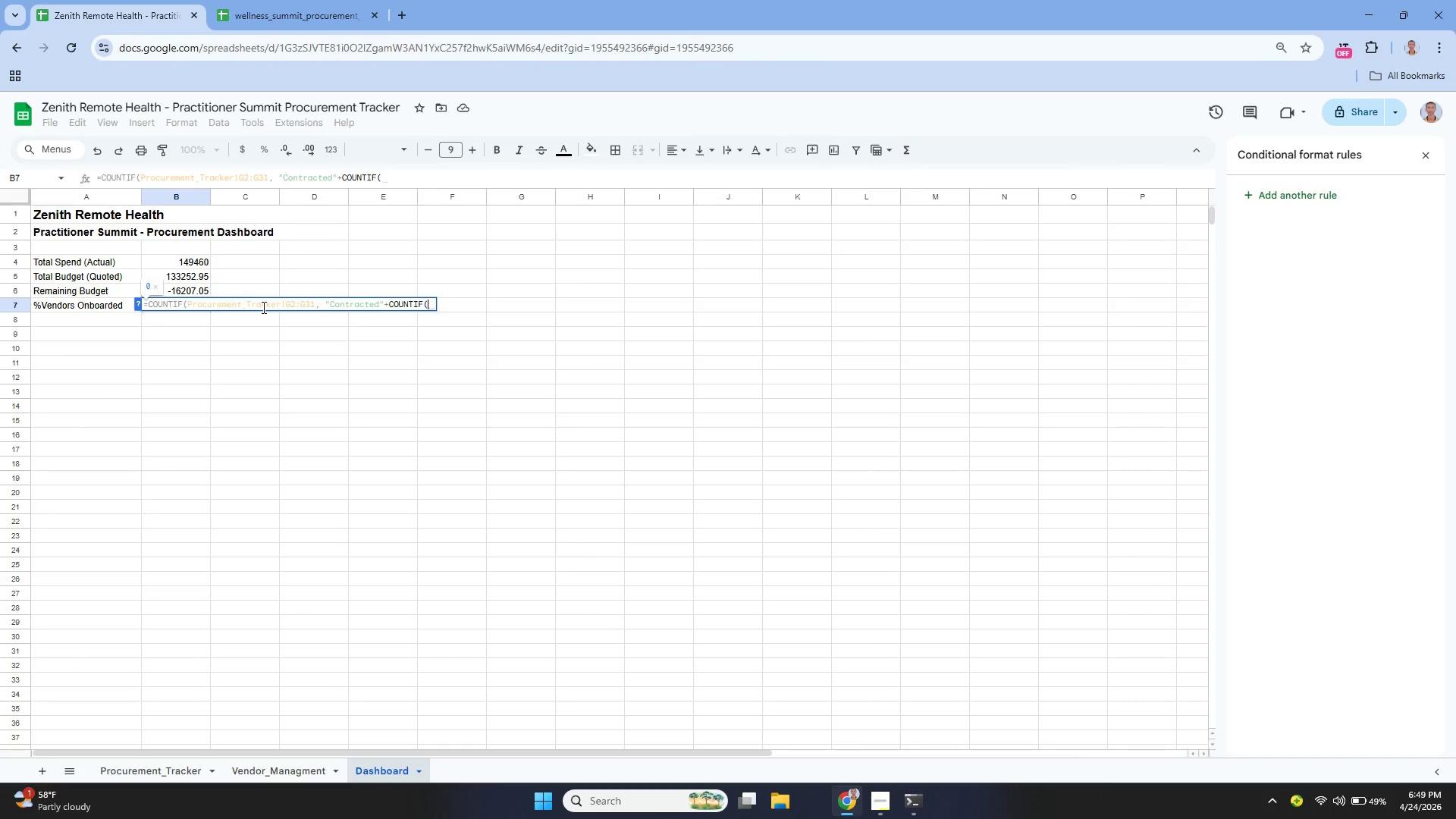 
key(Shift+ShiftLeft)
 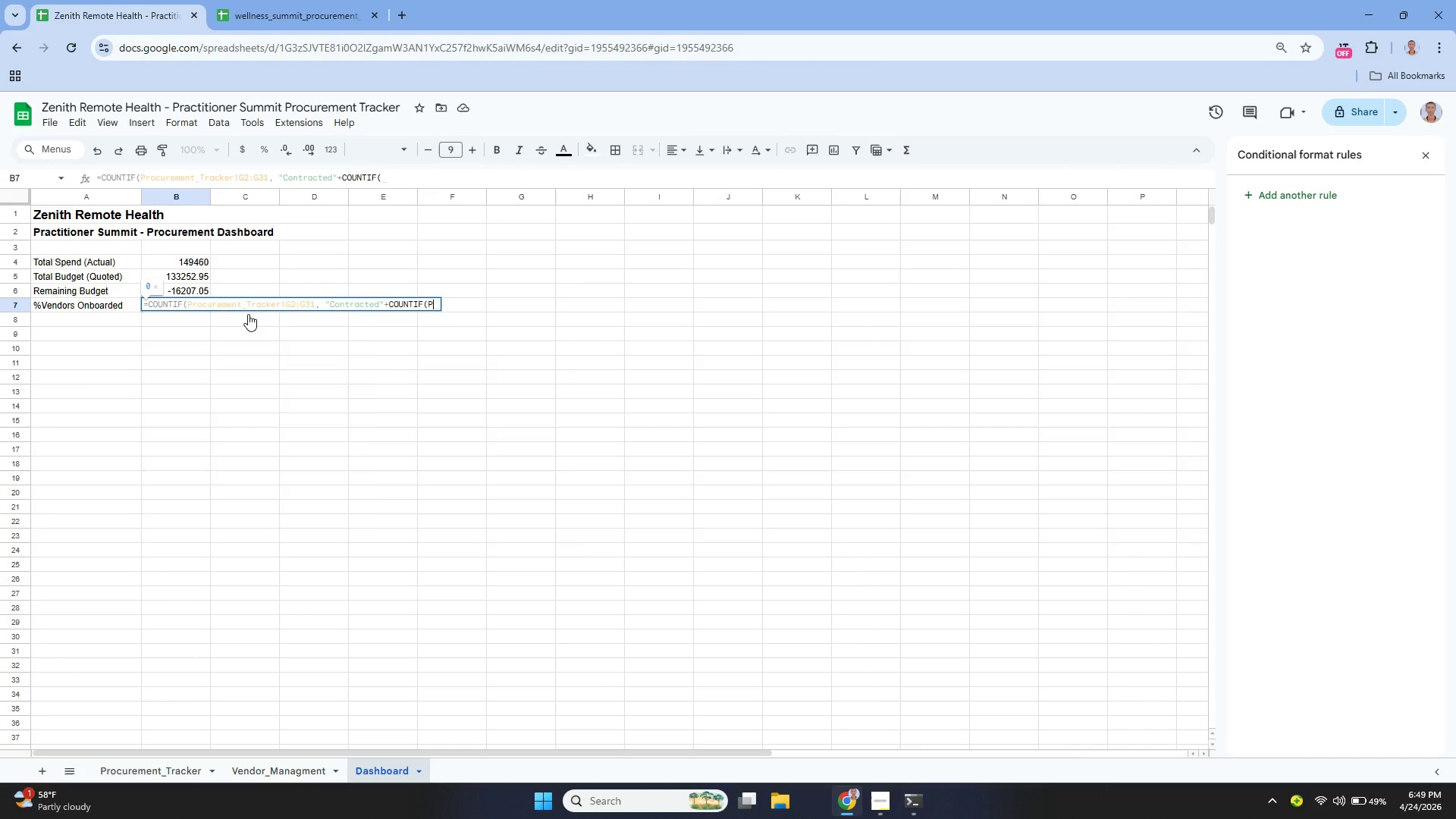 
key(Shift+P)
 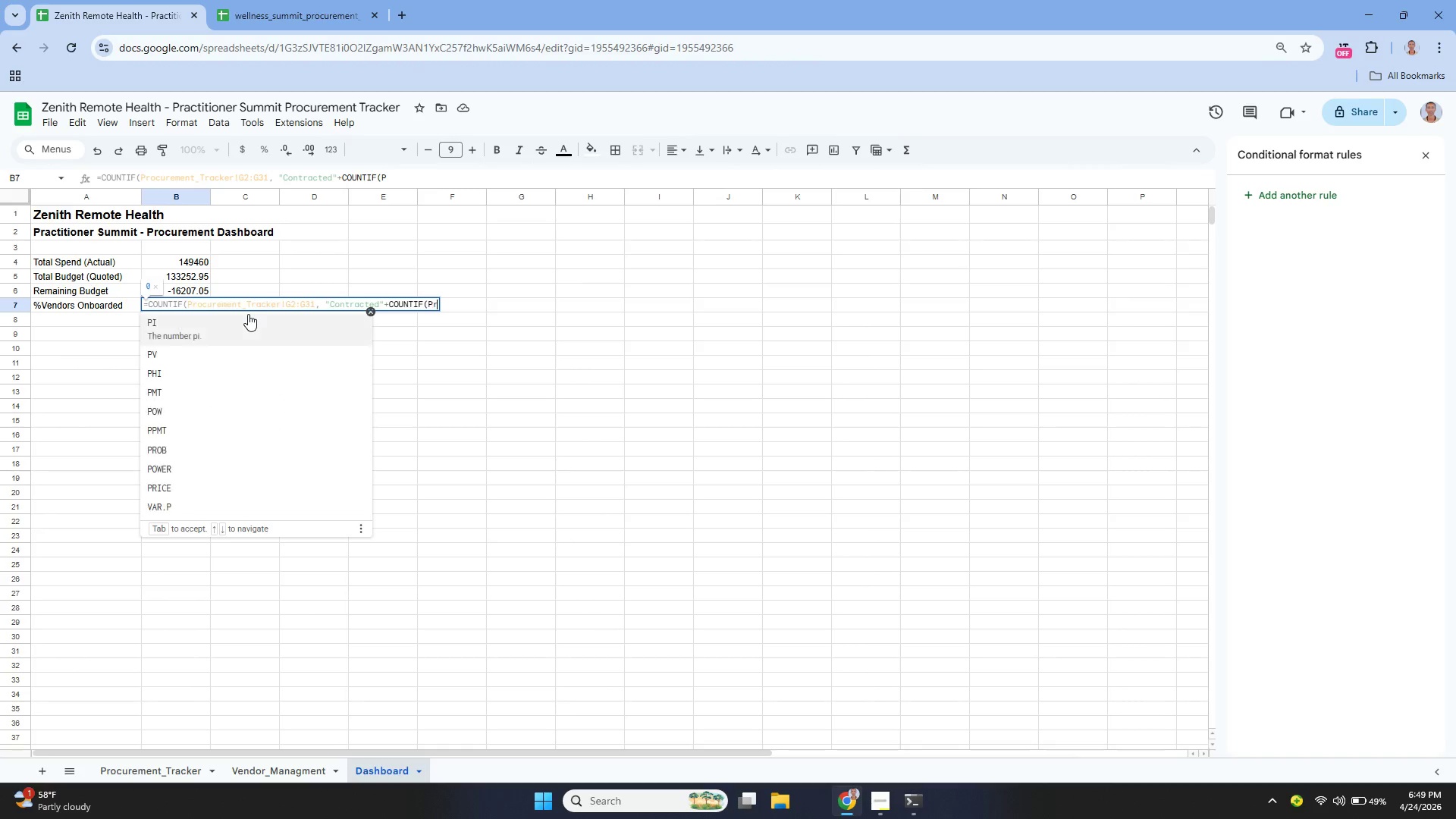 
type(rocurement_T)
 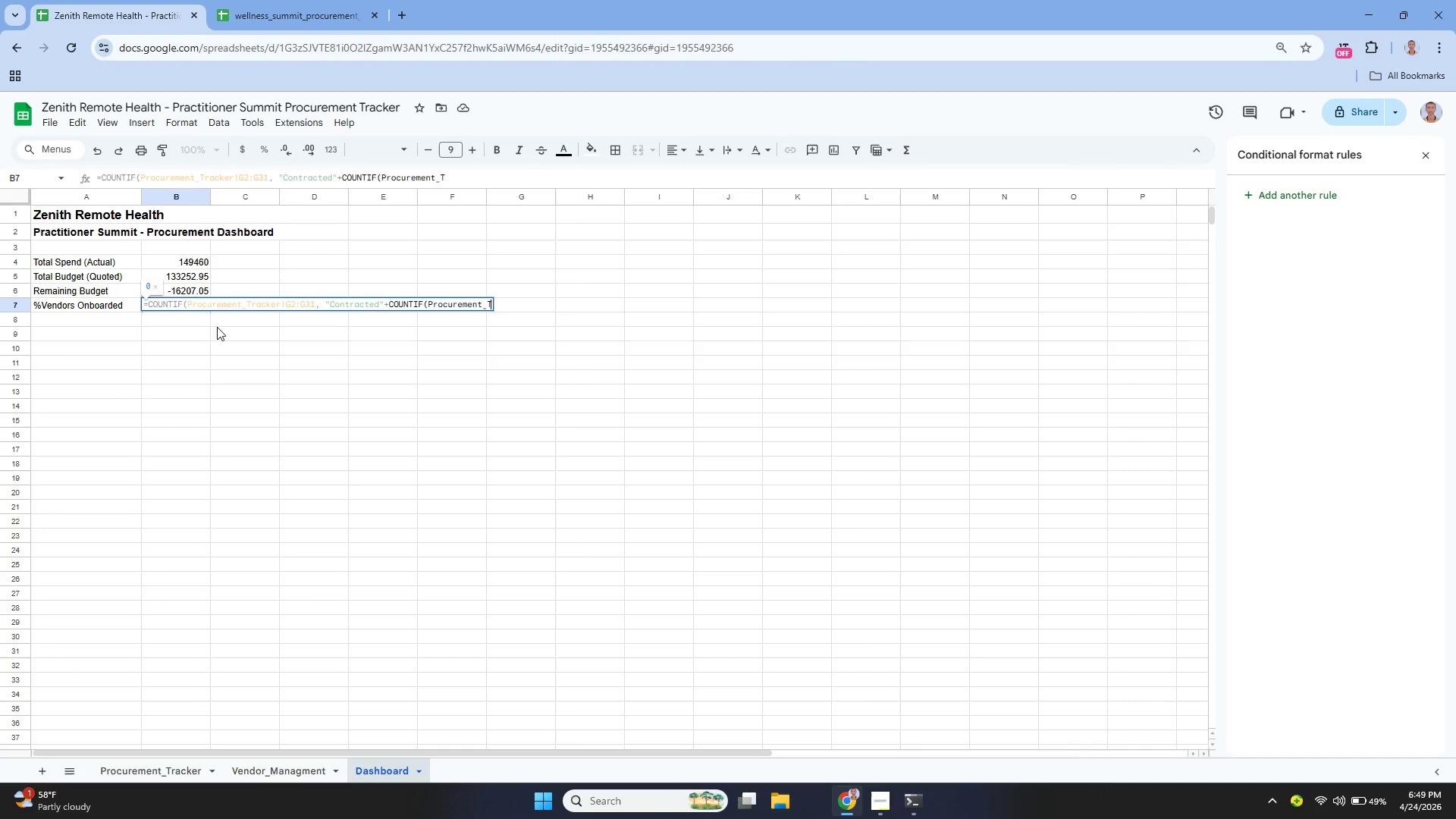 
type(racker)
 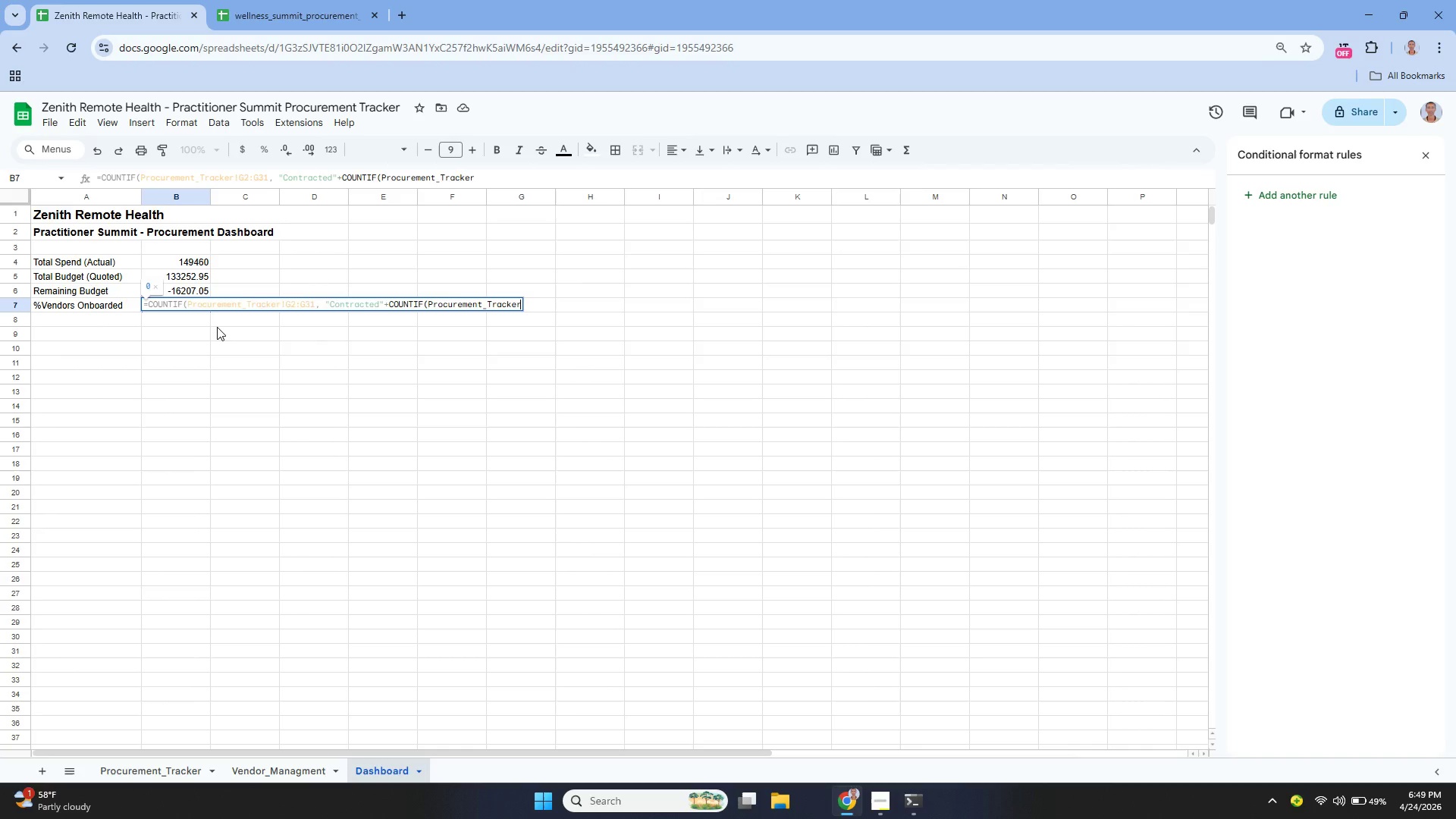 
type(!G2:G31, "")
 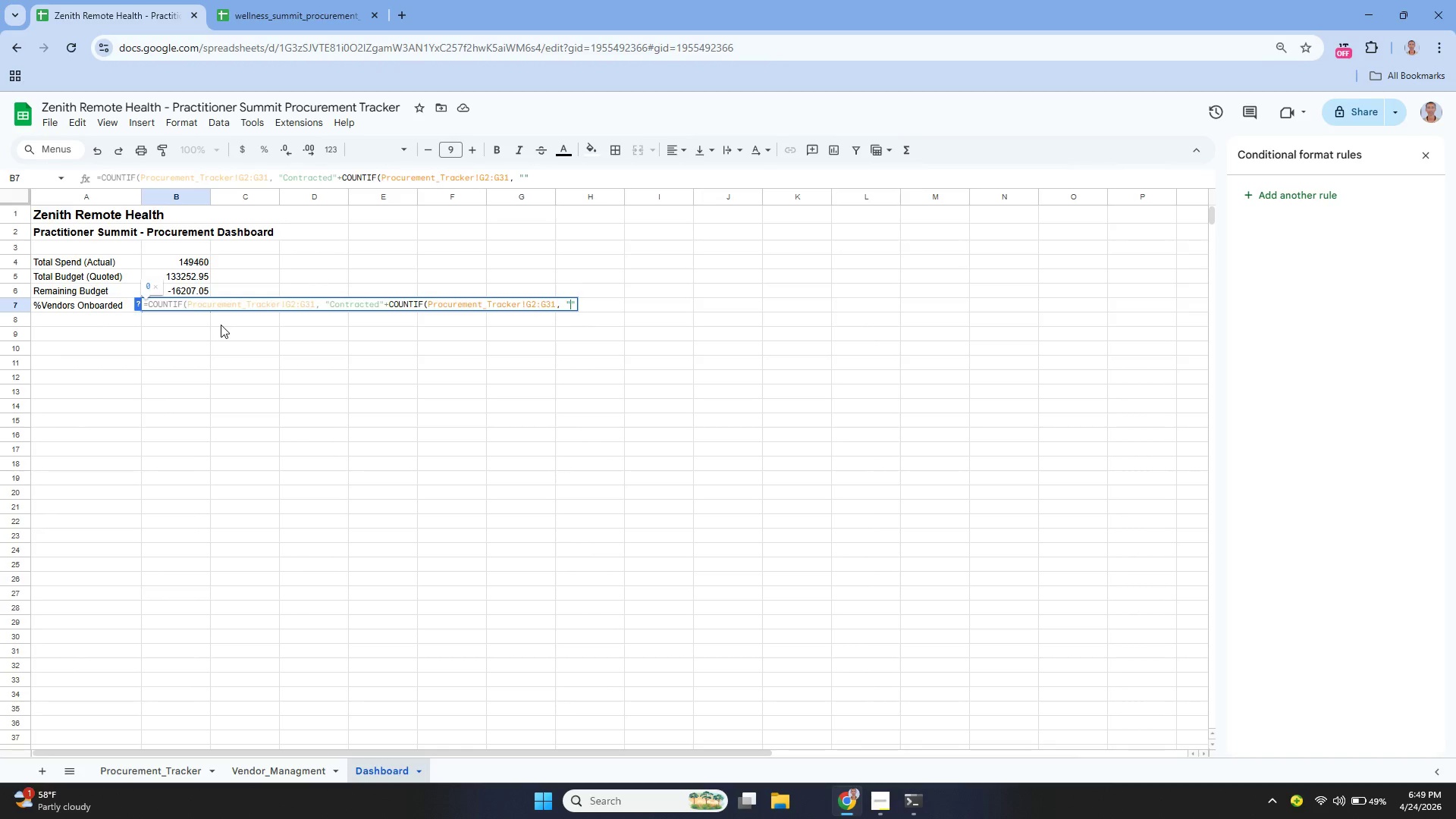 
 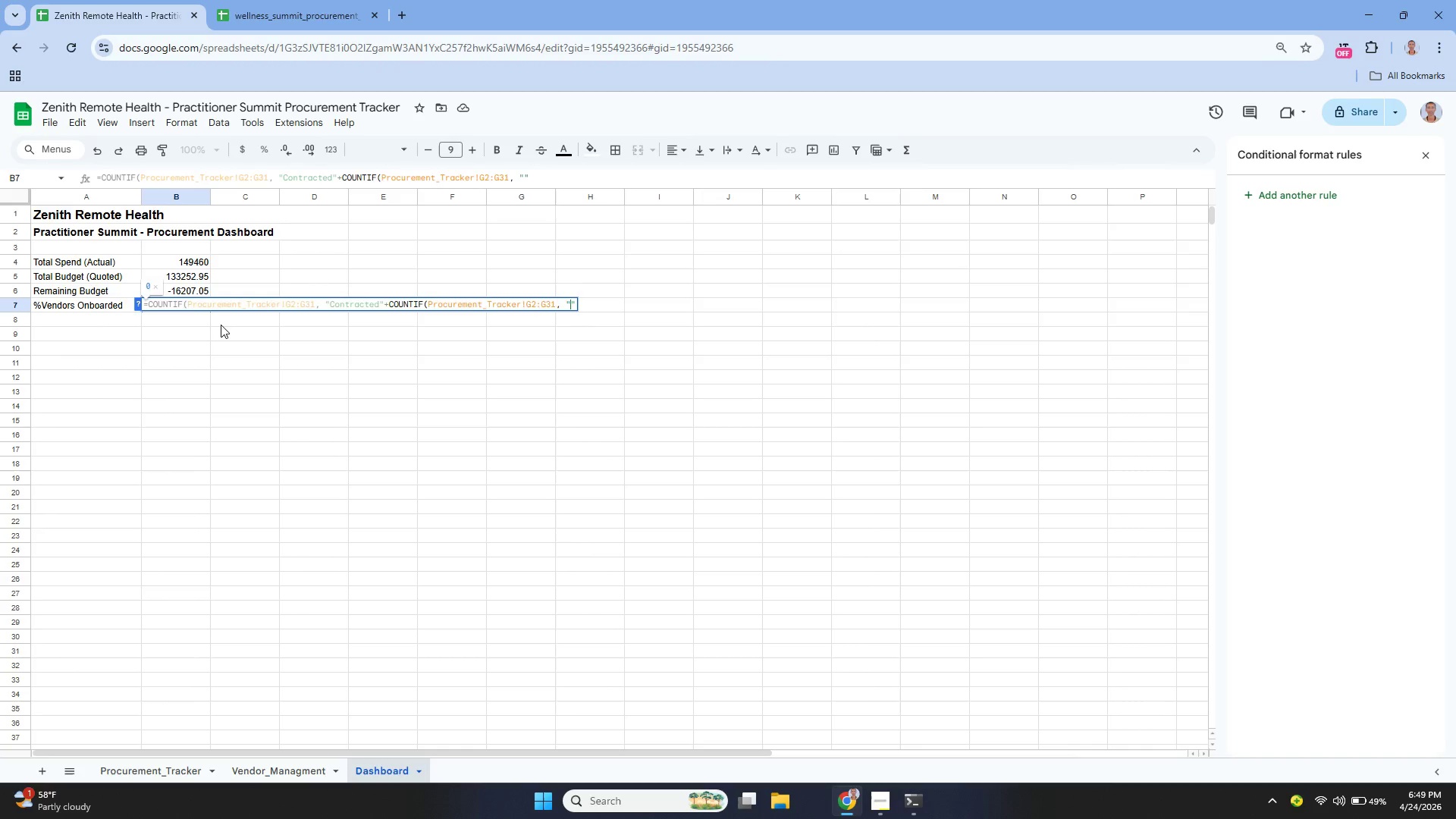 
key(ArrowLeft)
 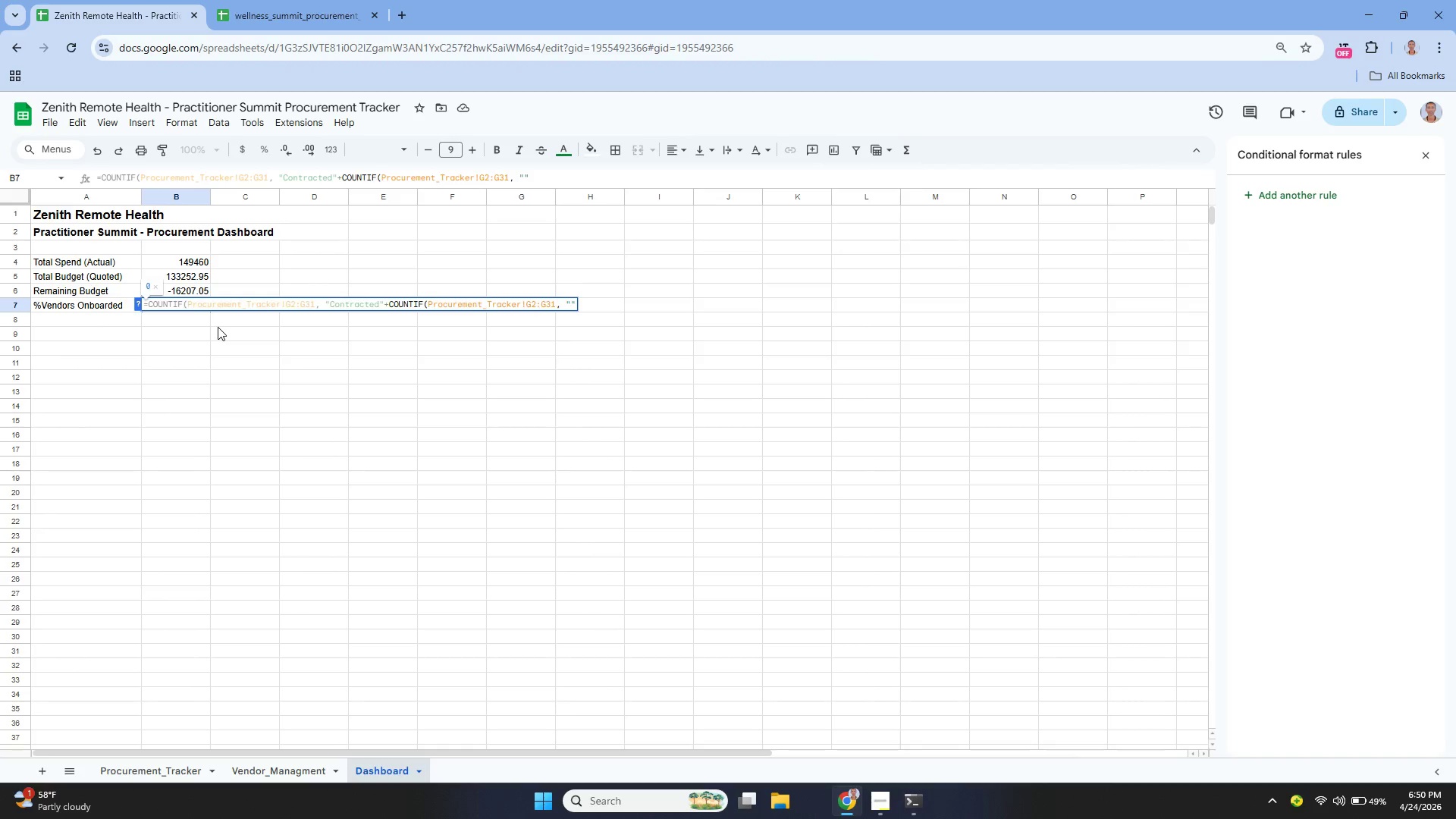 
type(Fukfu)
key(Backspace)
type(illled)
key(Backspace)
type(lfilled)
 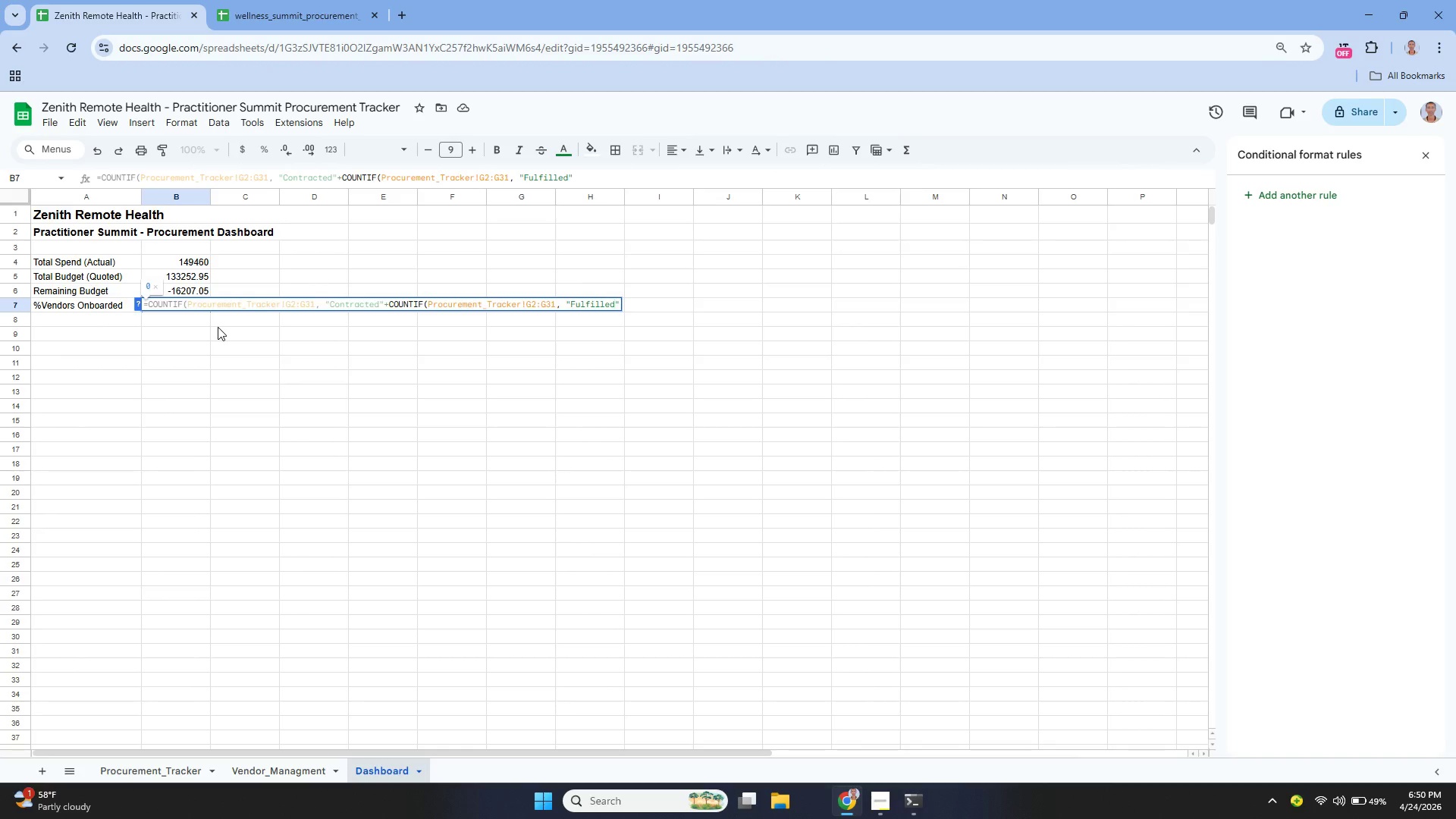 
key(ArrowRight)
 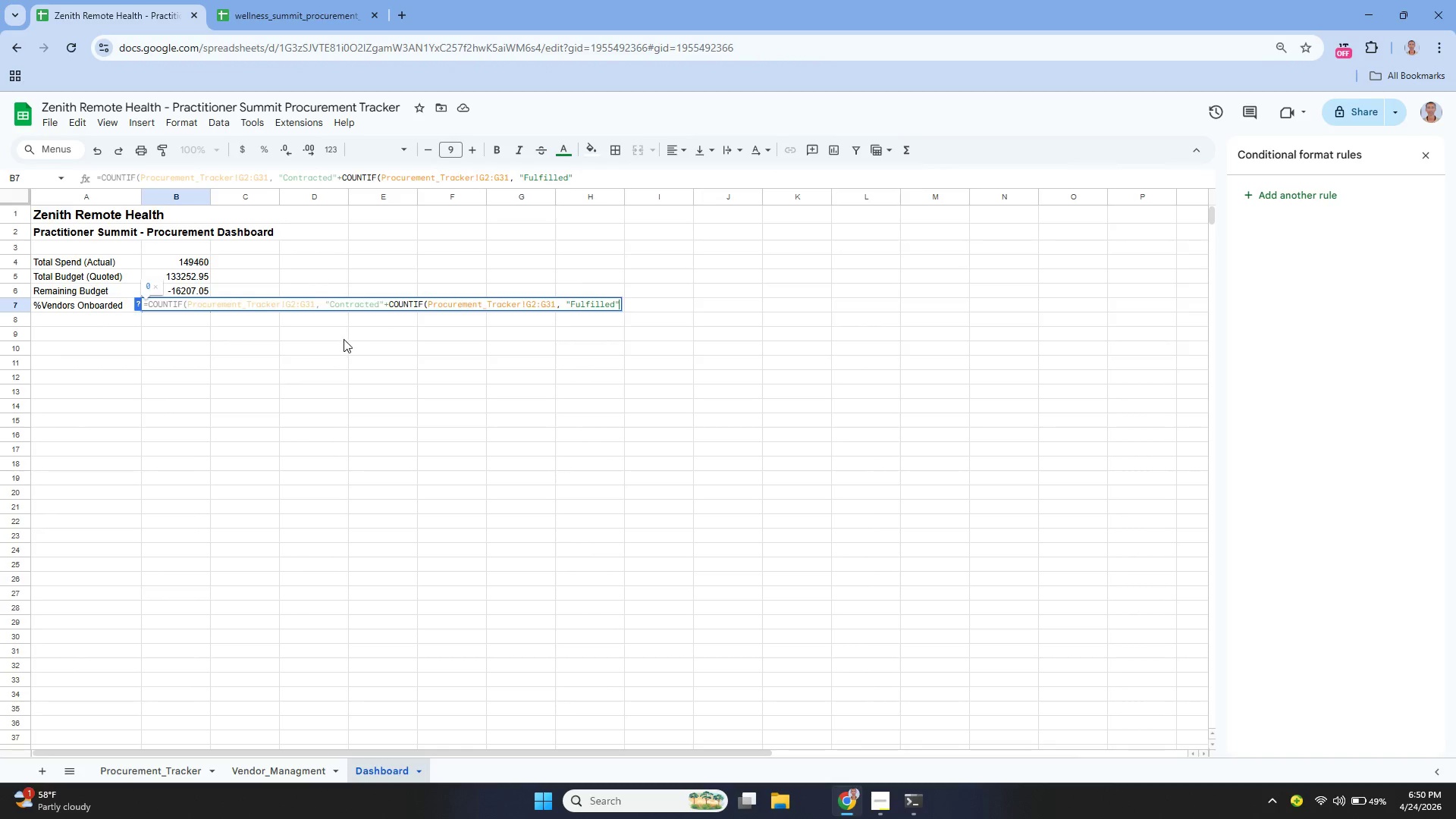 
type() / cou)
 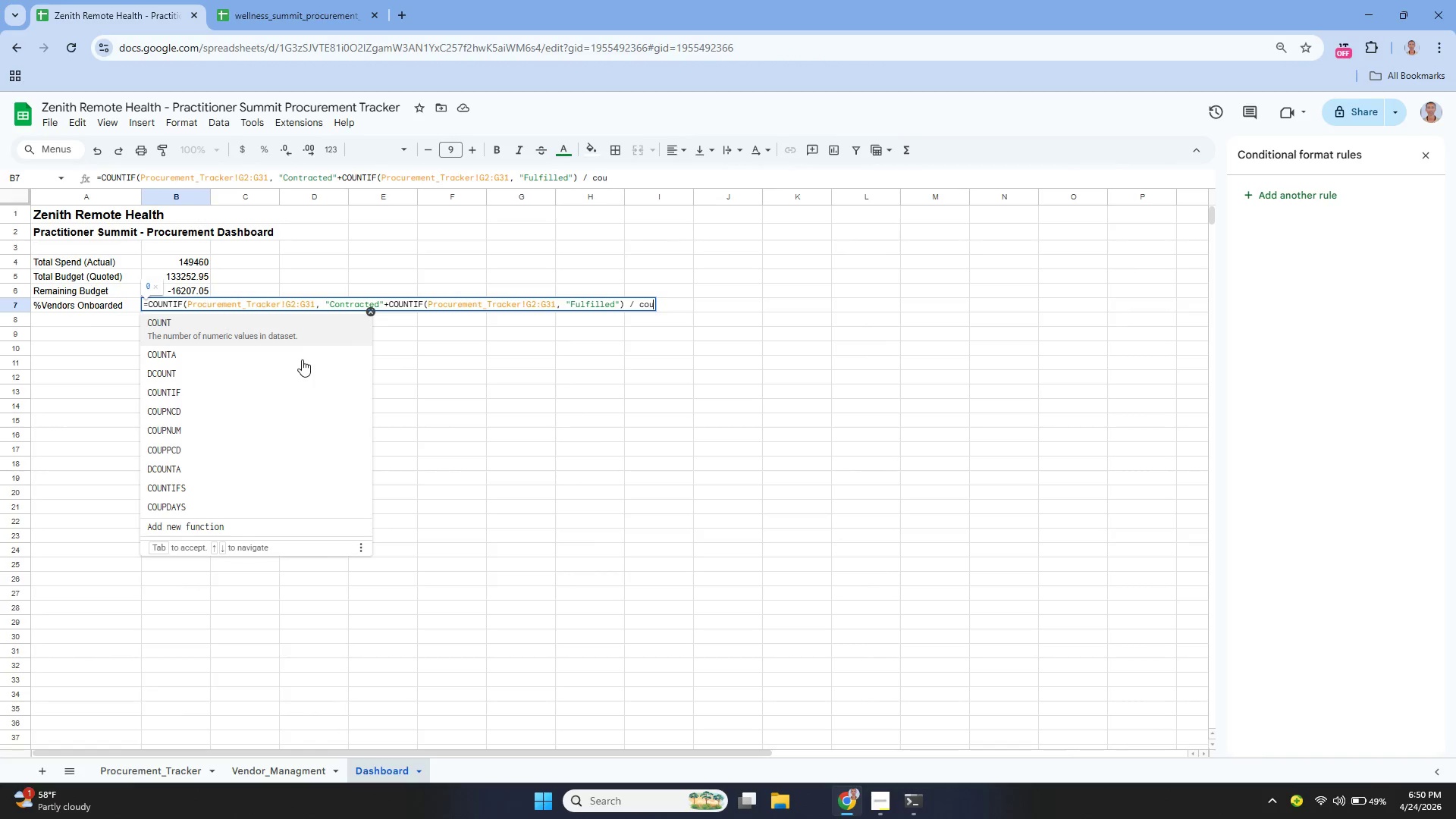 
type(nta)
 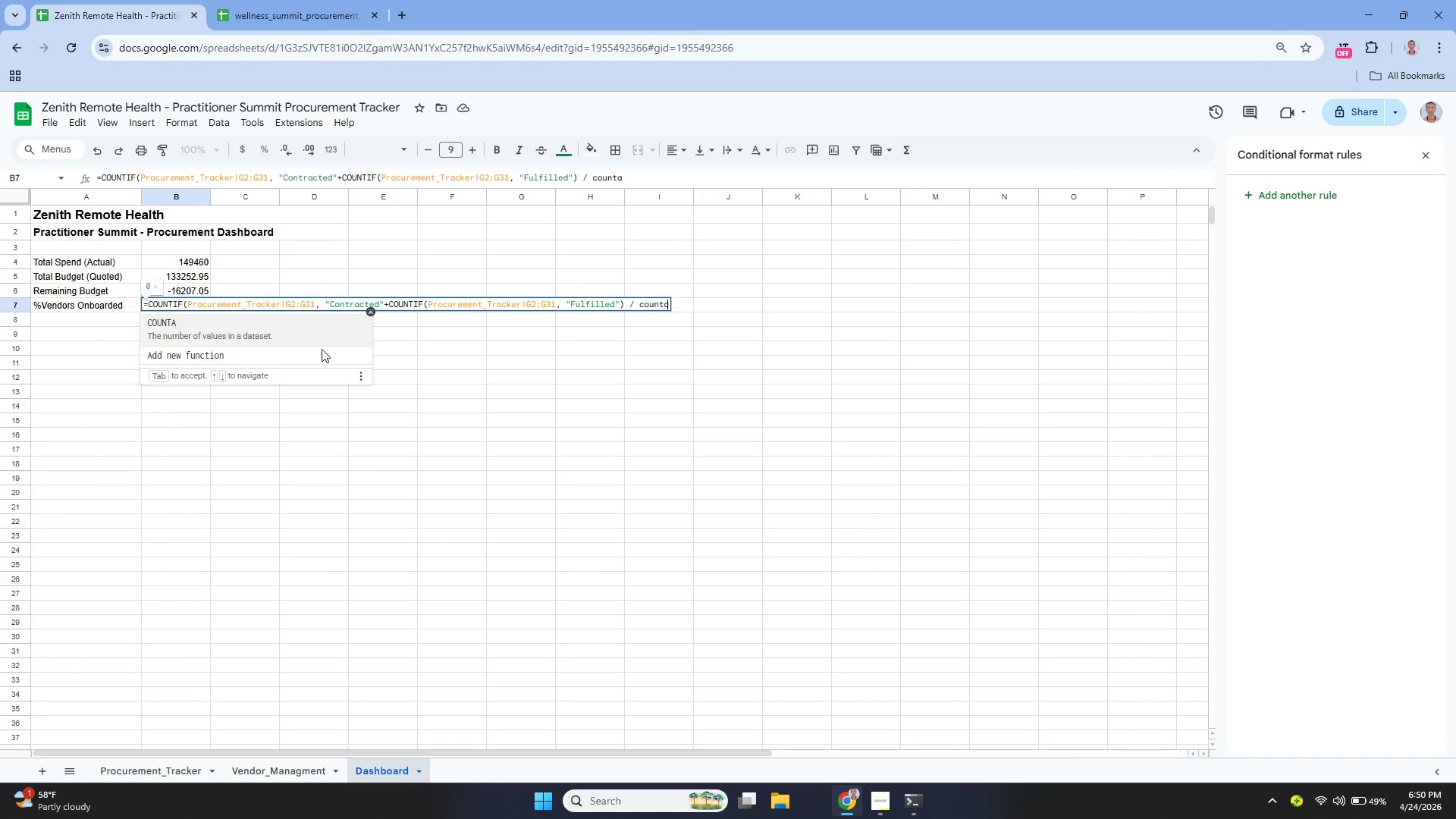 
key(Enter)
 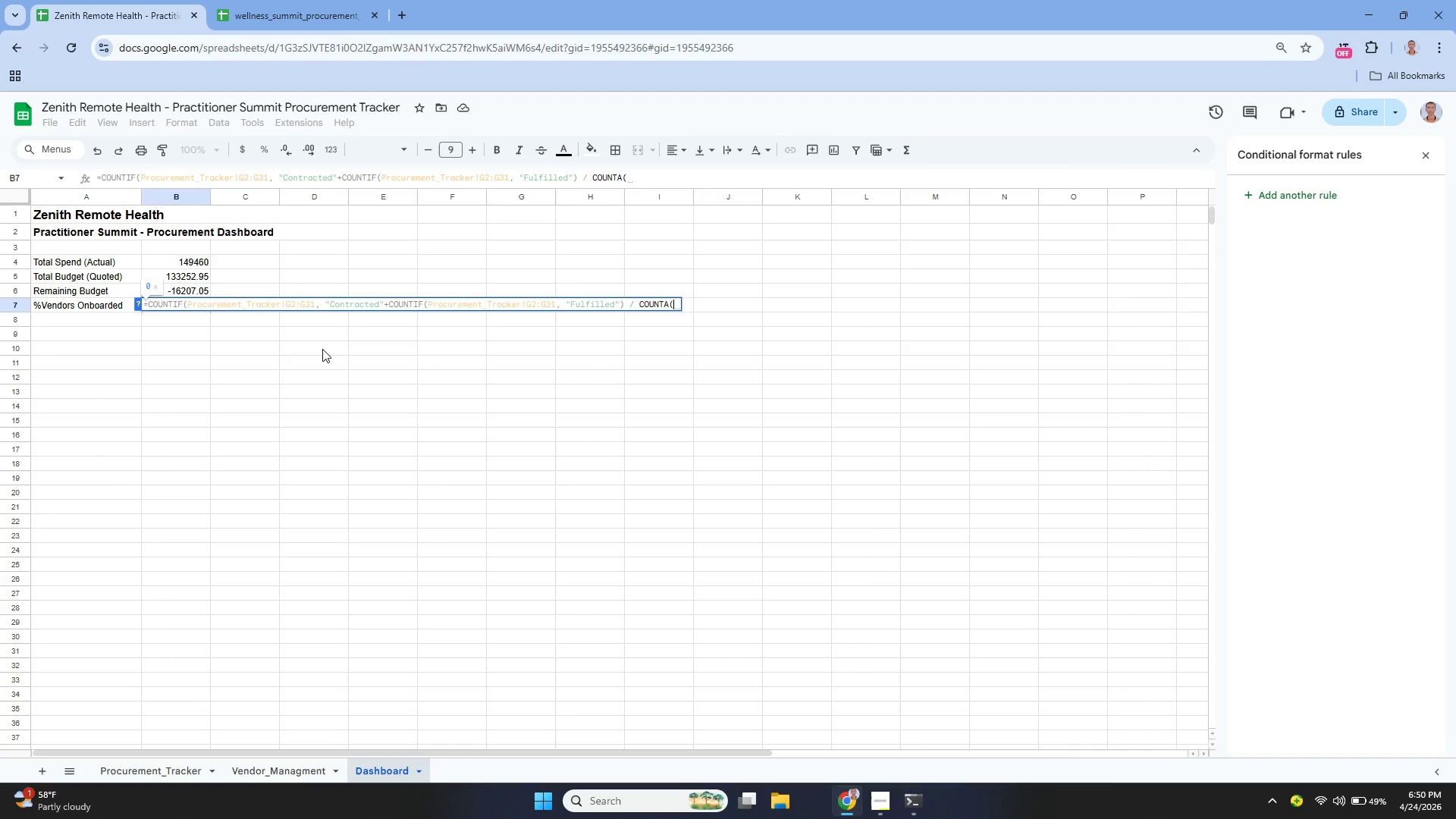 
key(Shift+P)
 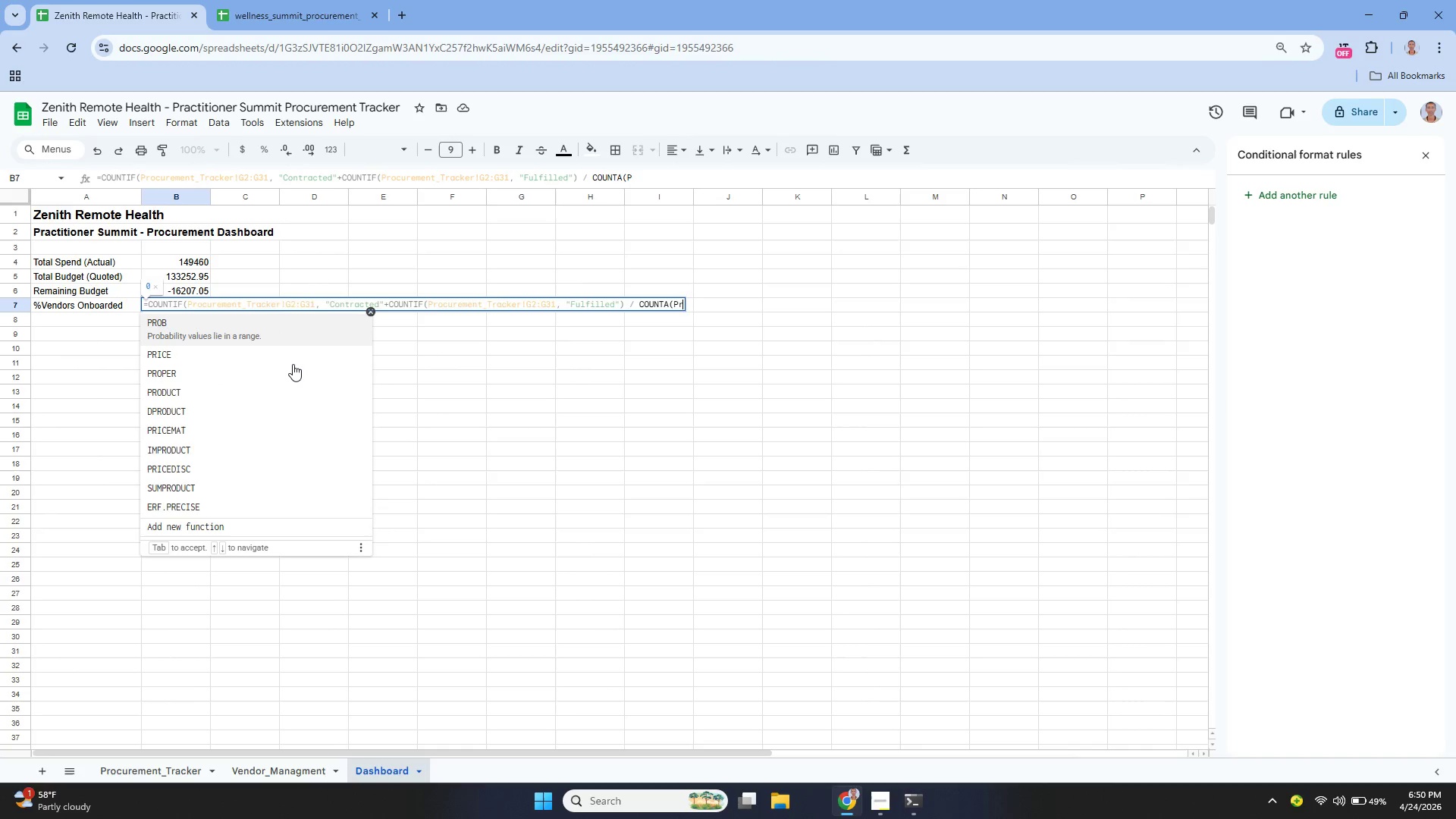 
type(rocurement_Tracker!g2)
key(Backspace)
key(Backspace)
type(g2:)
key(Backspace)
key(Backspace)
key(Backspace)
type(g2)
key(Backspace)
key(Backspace)
type(G2:G31)
 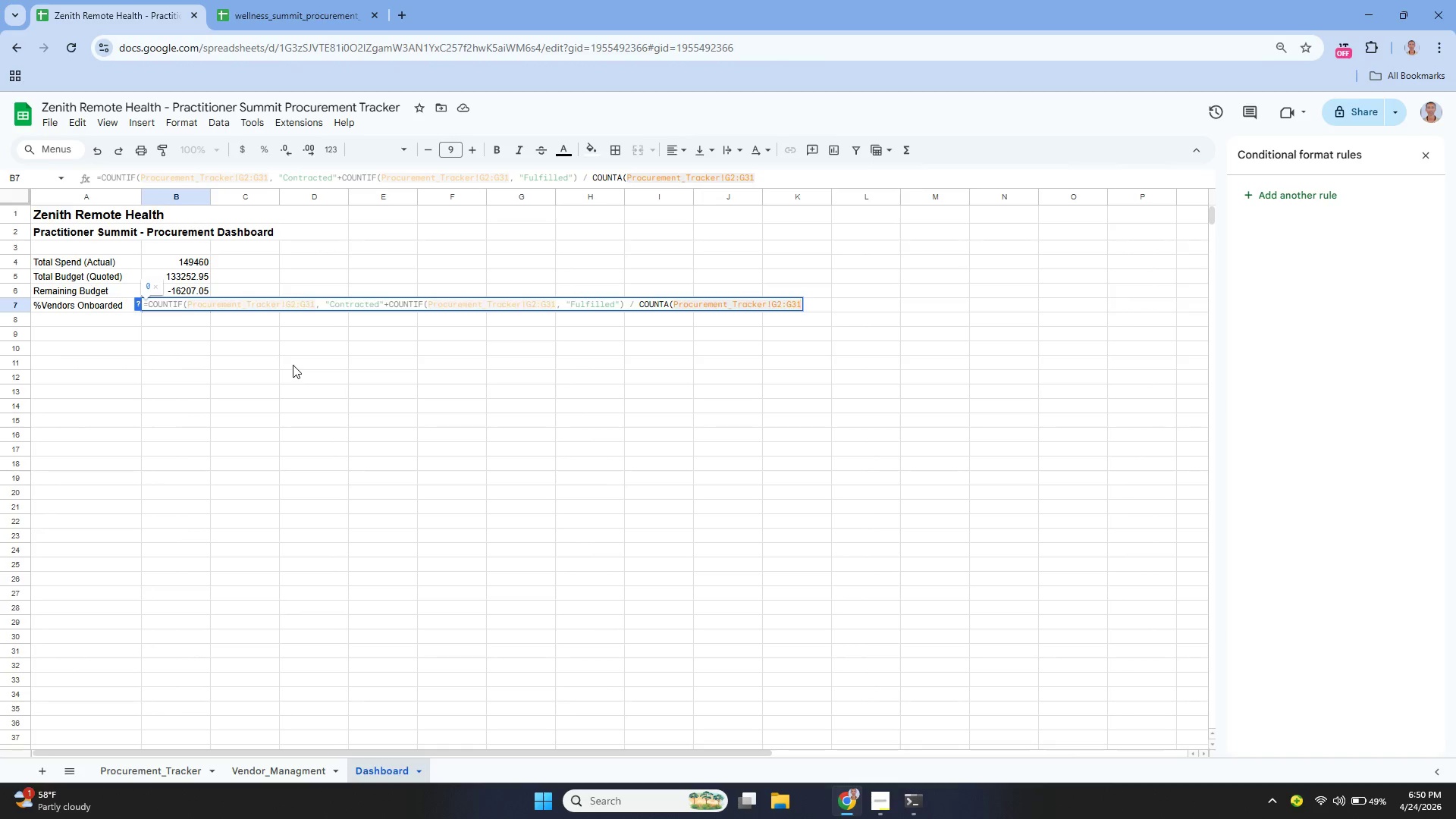 
key(Shift+0)
 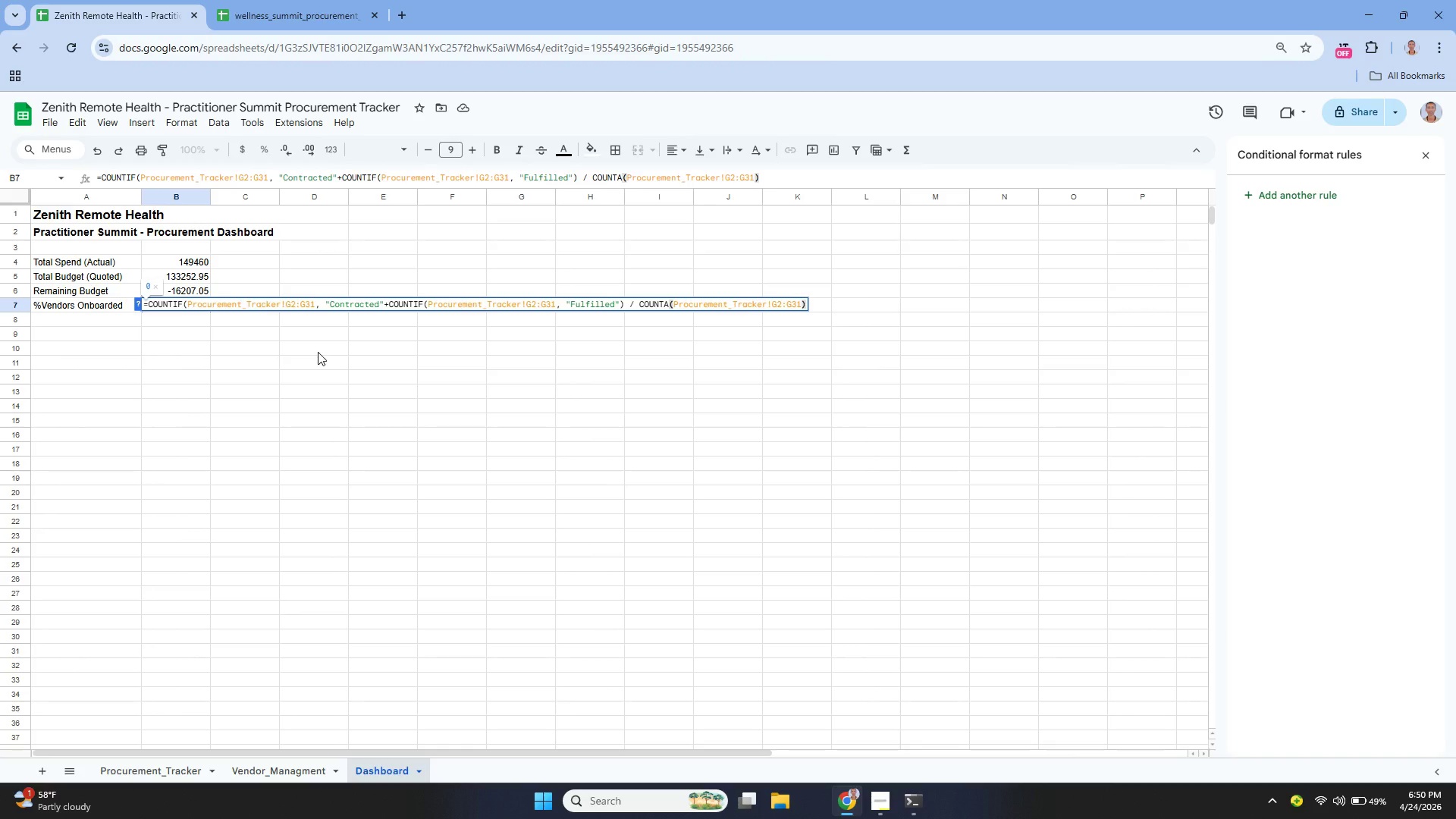 
key(Enter)
 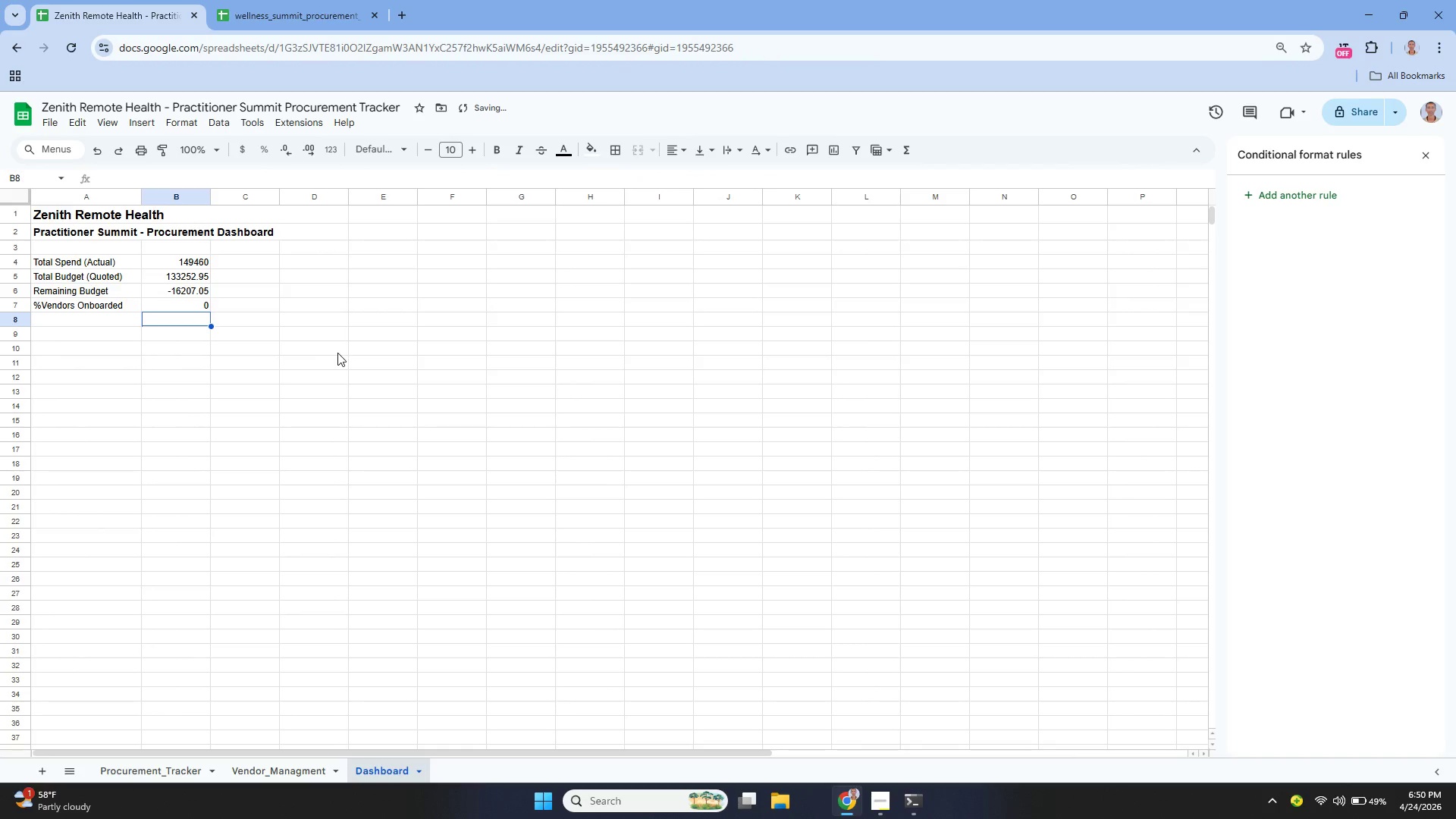 
key(ArrowUp)
 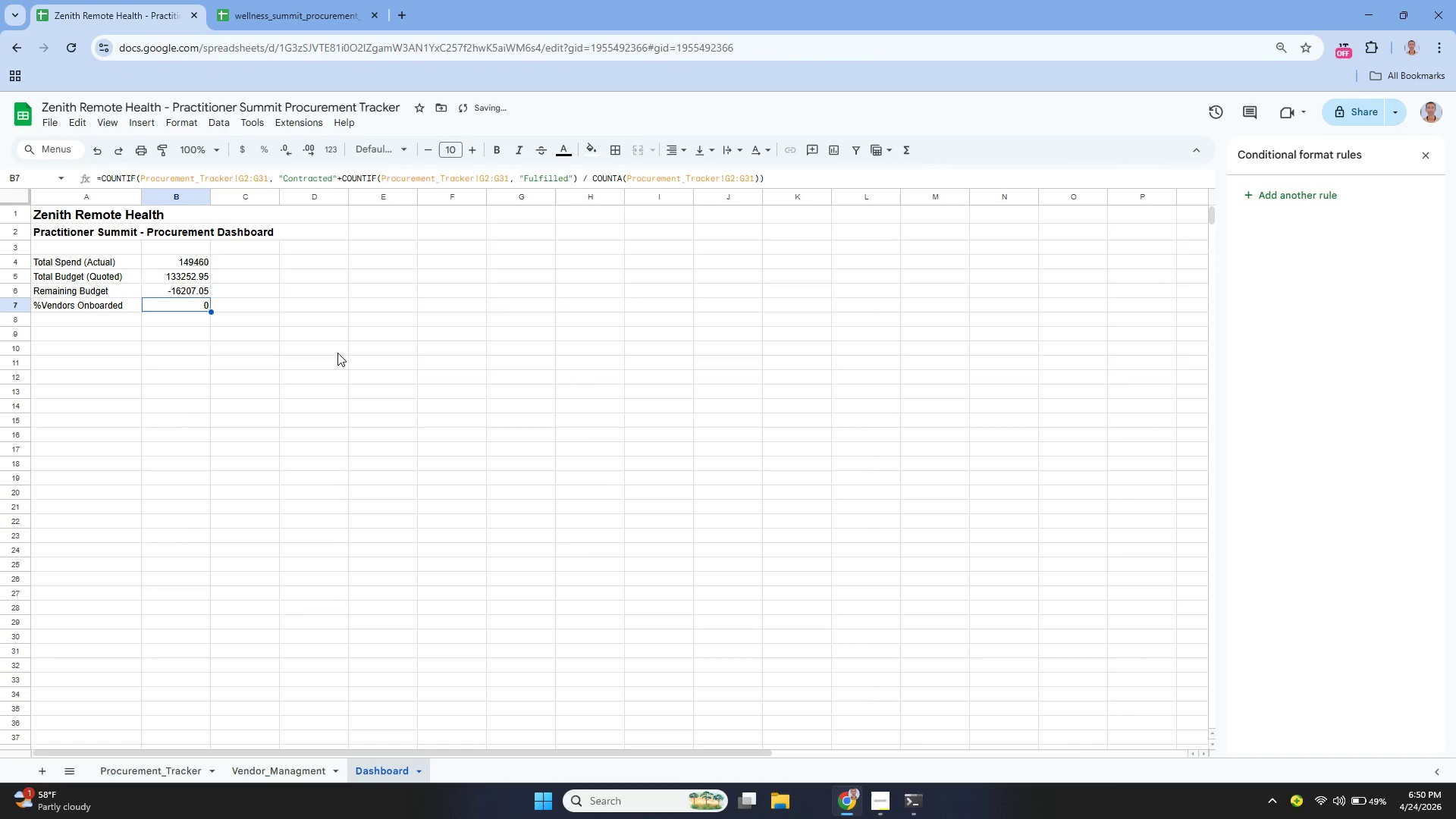 
key(Enter)
 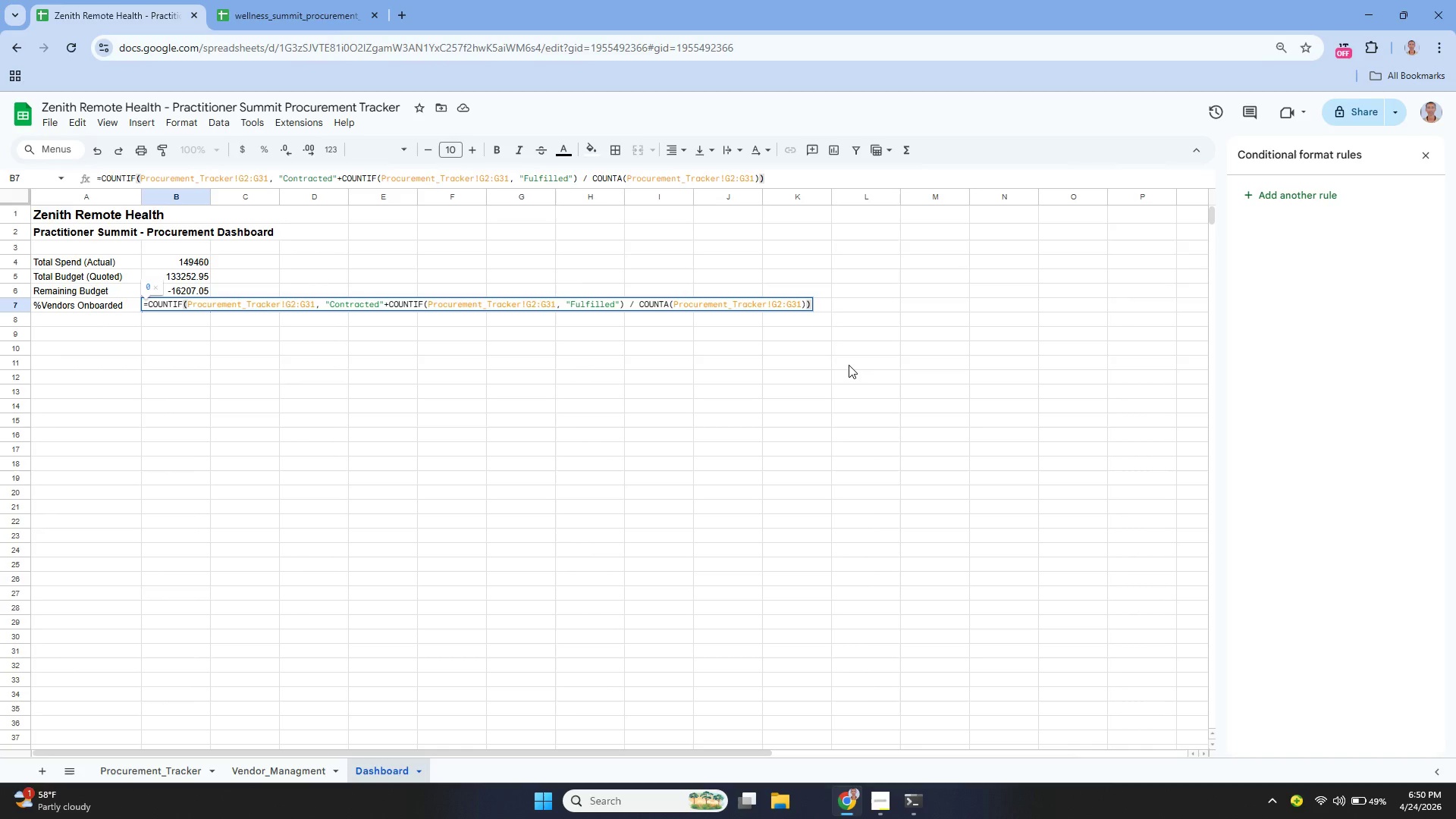 
wait(10.94)
 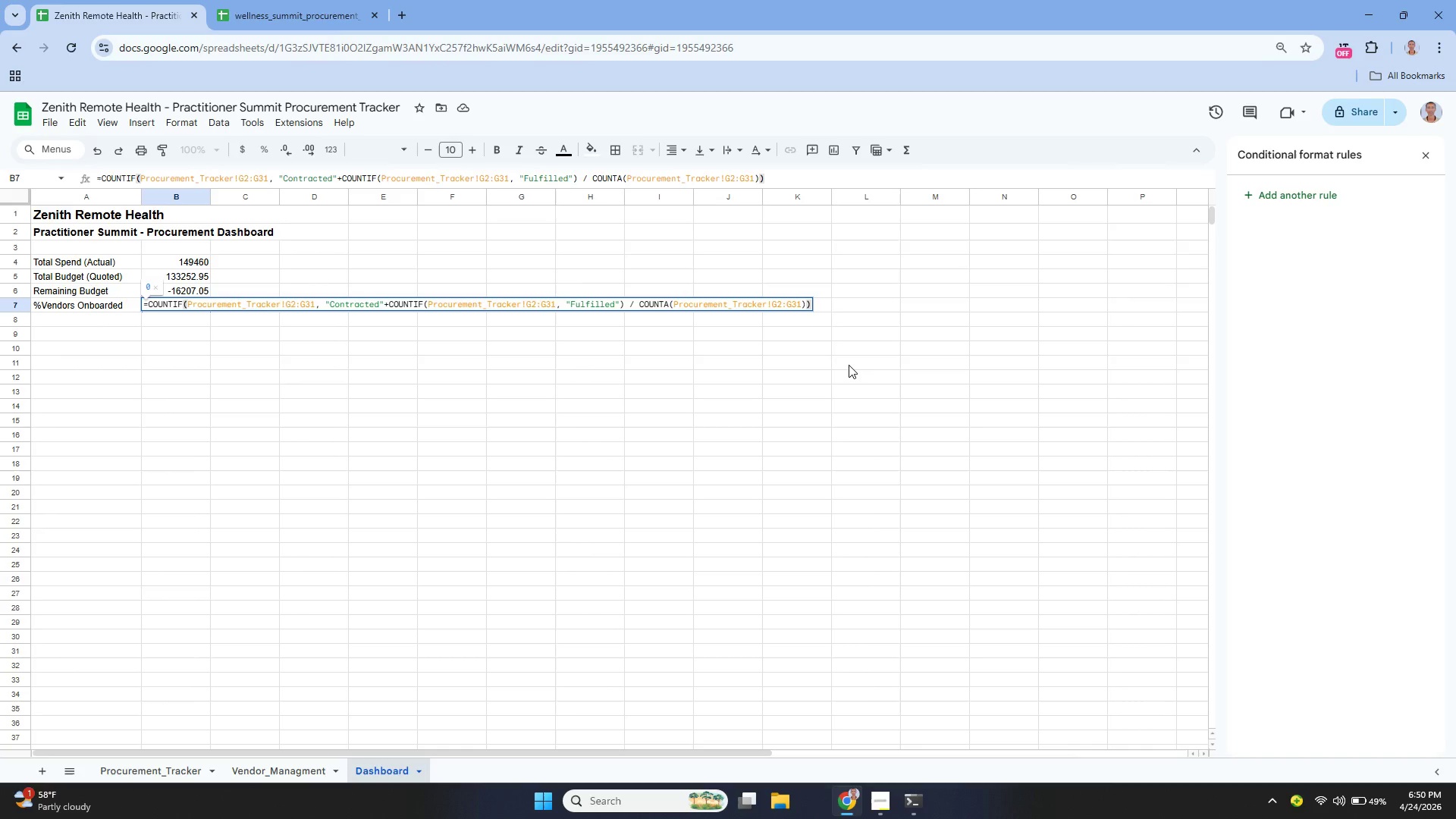 
left_click([115, 770])
 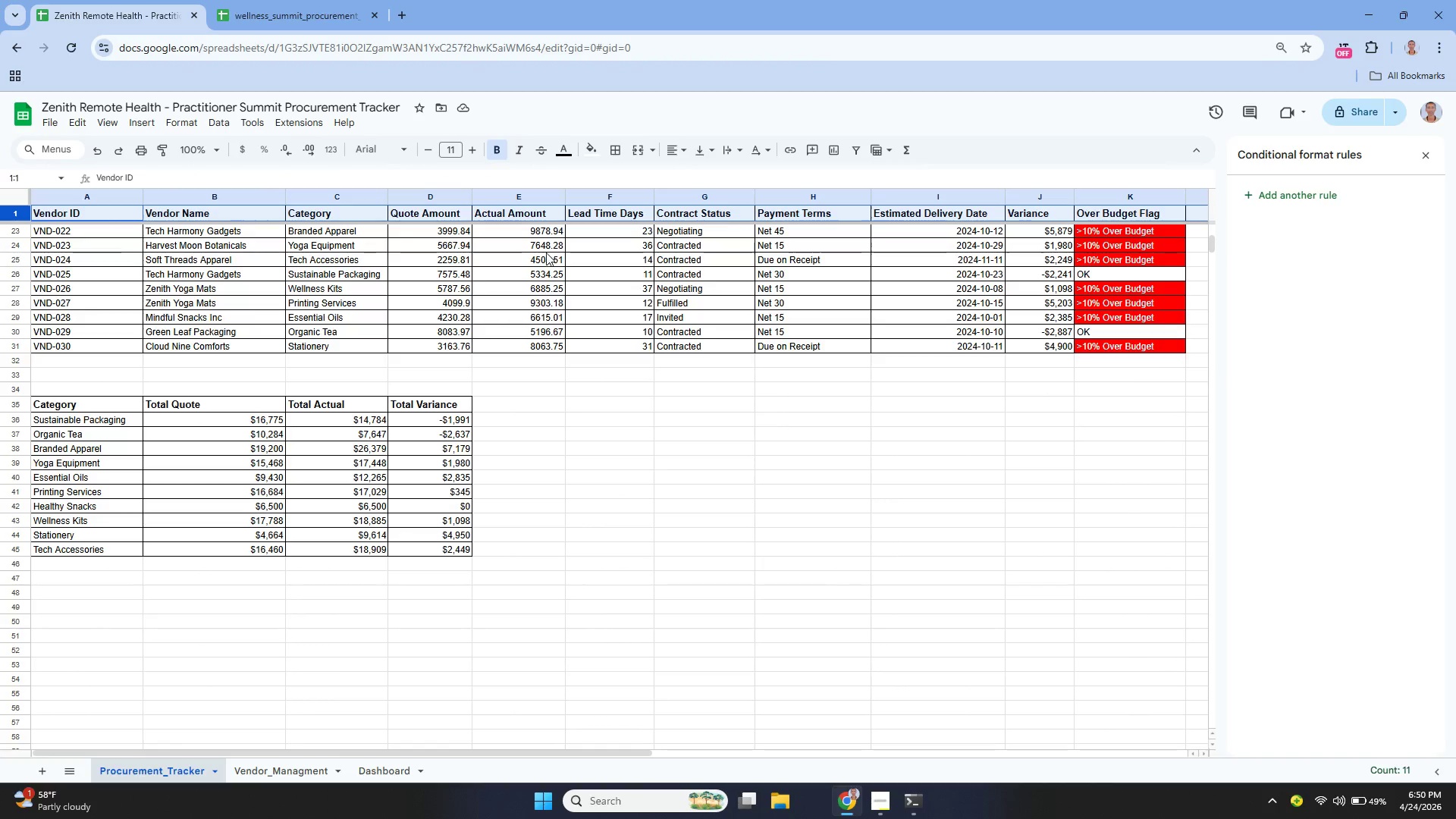 
scroll: coordinate [689, 372], scroll_direction: up, amount: 1.0
 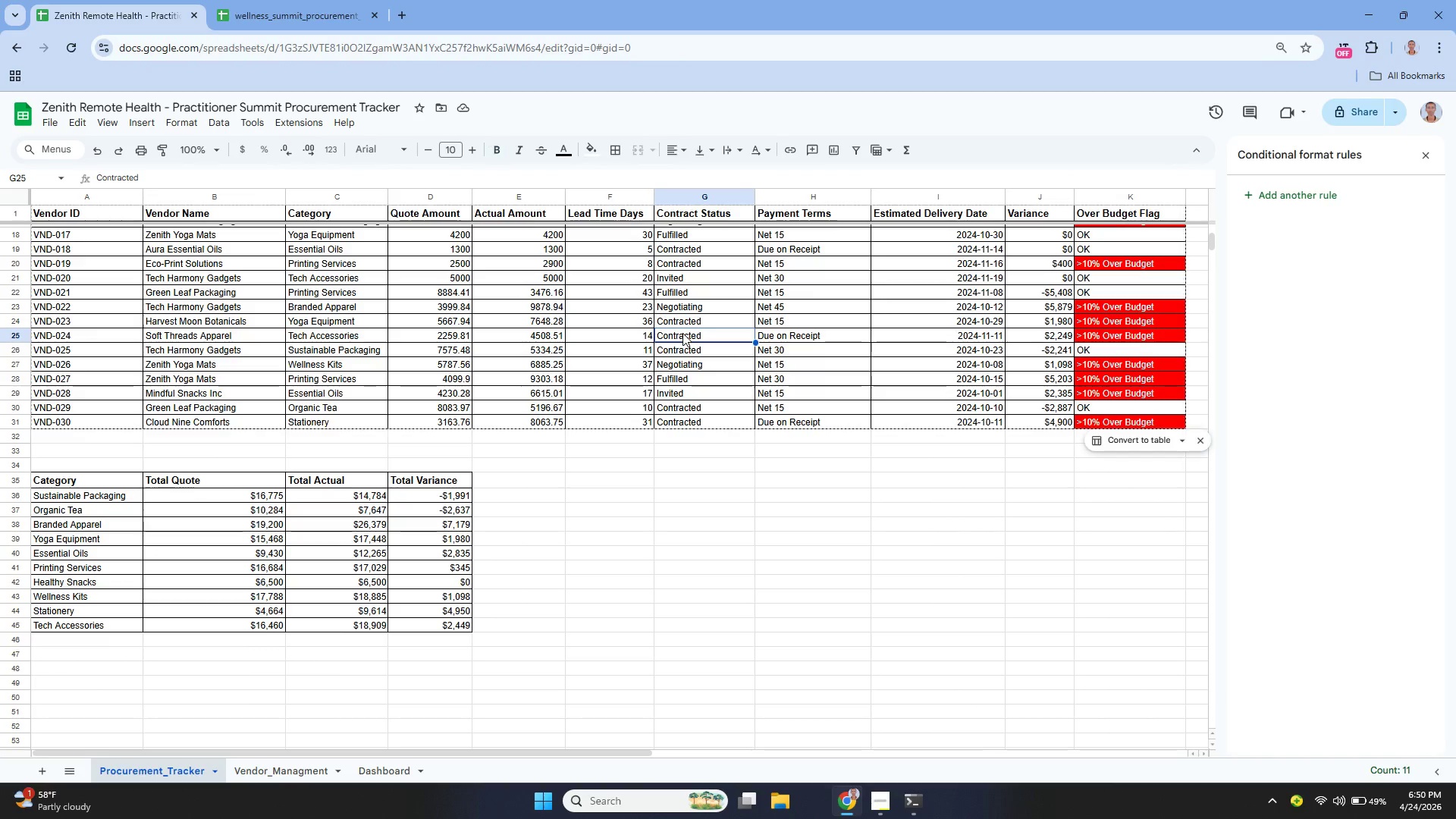 
double_click([682, 333])
 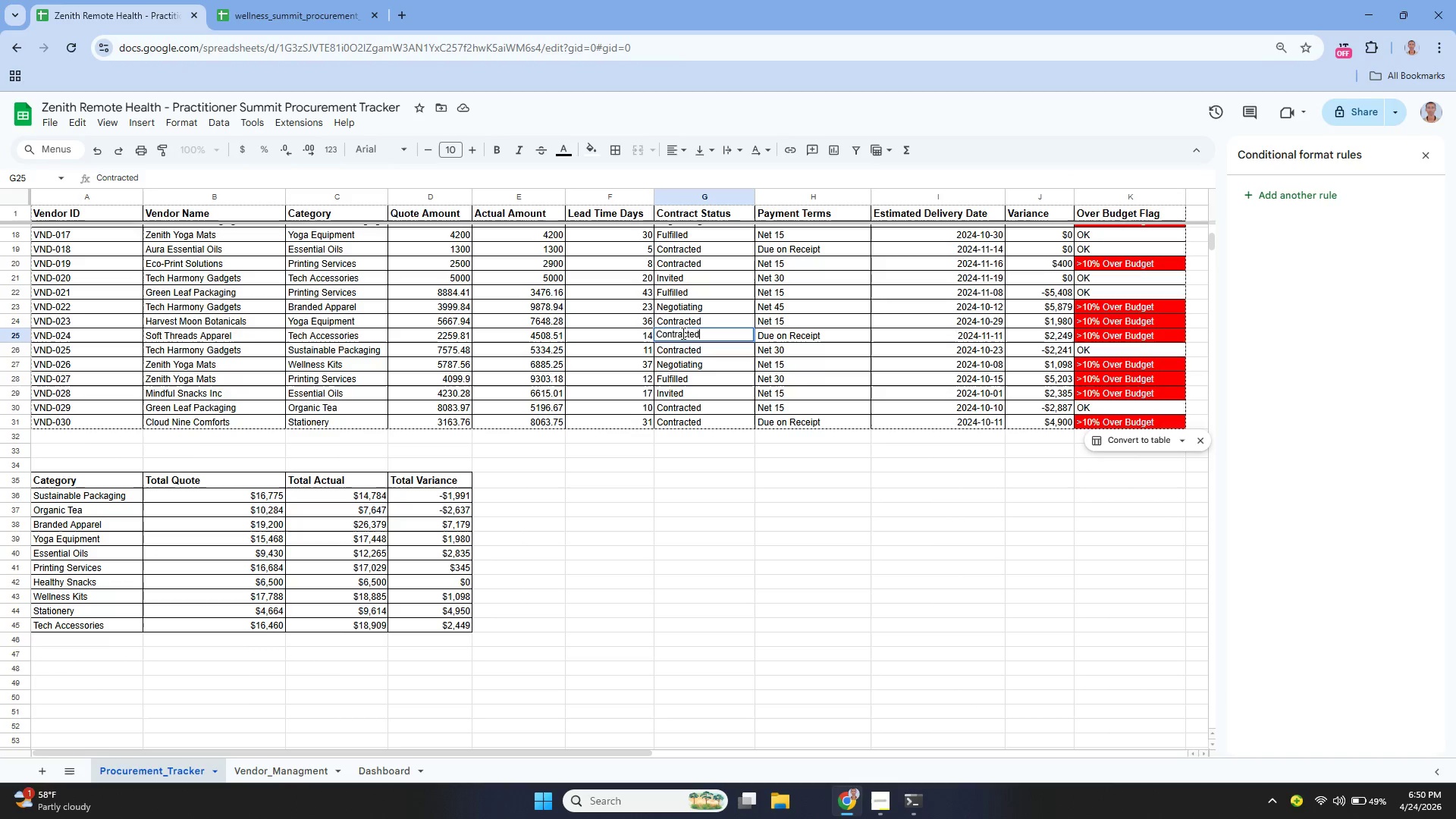 
triple_click([682, 333])
 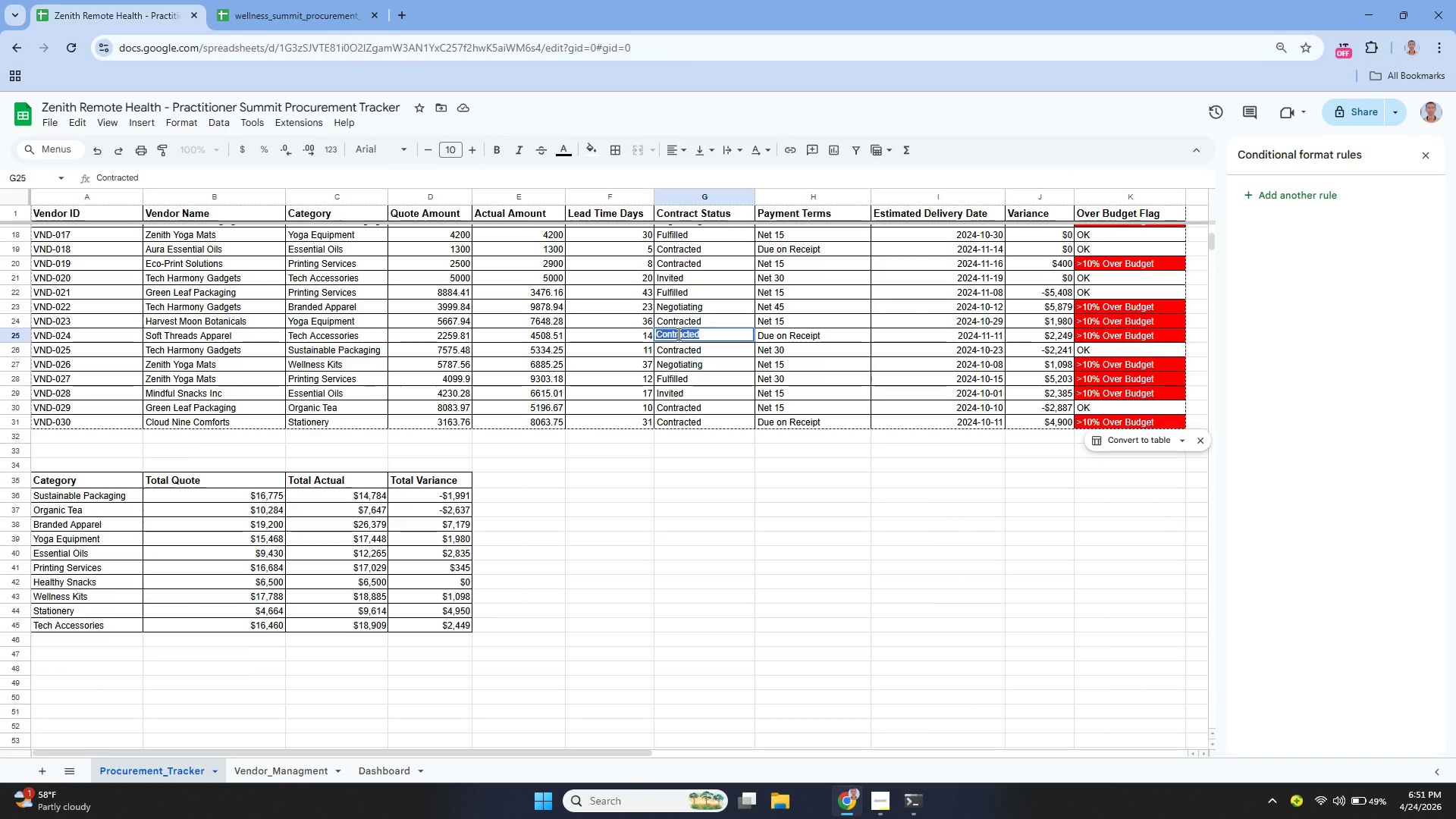 
key(Control+C)
 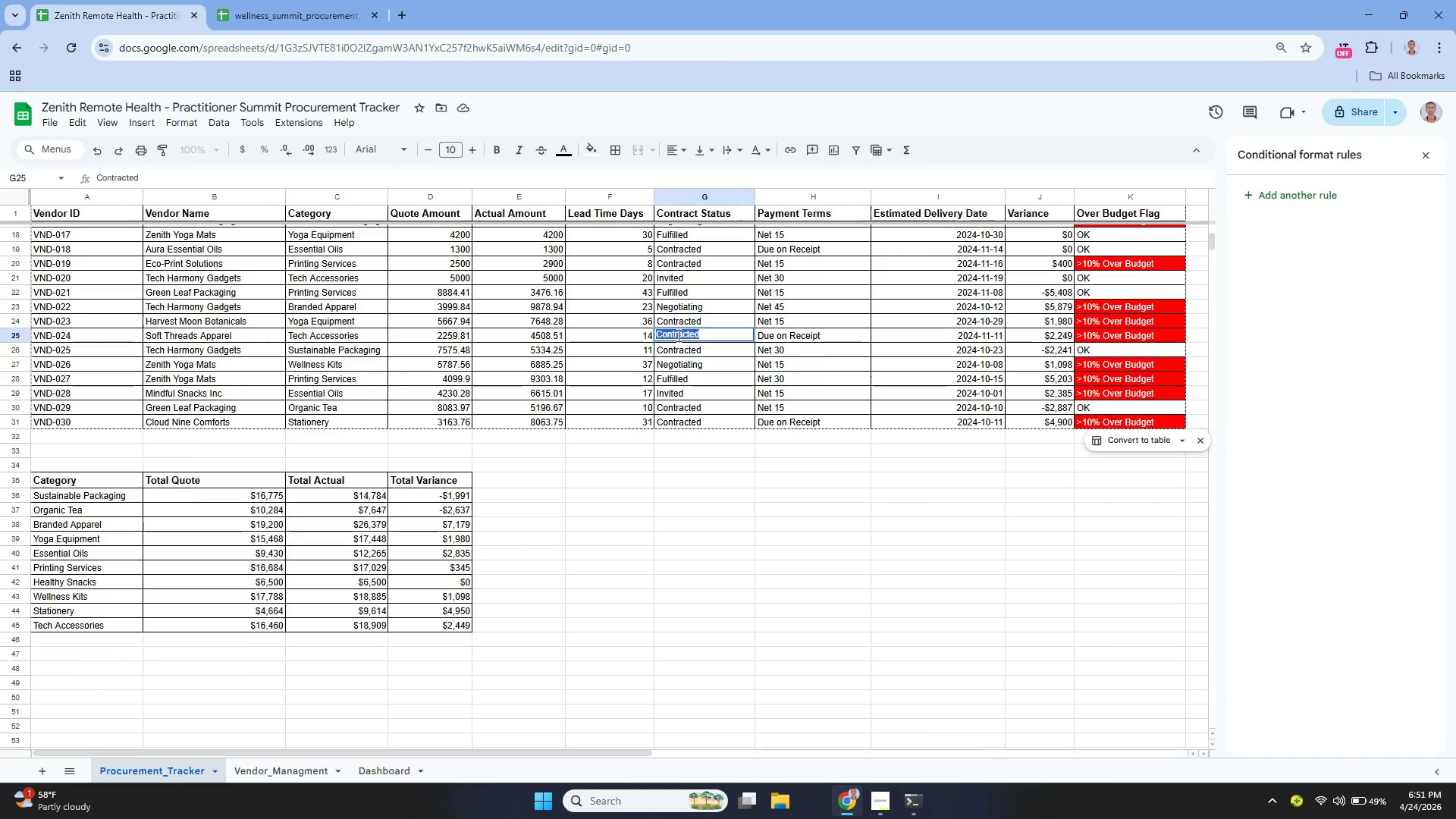 
key(Control+C)
 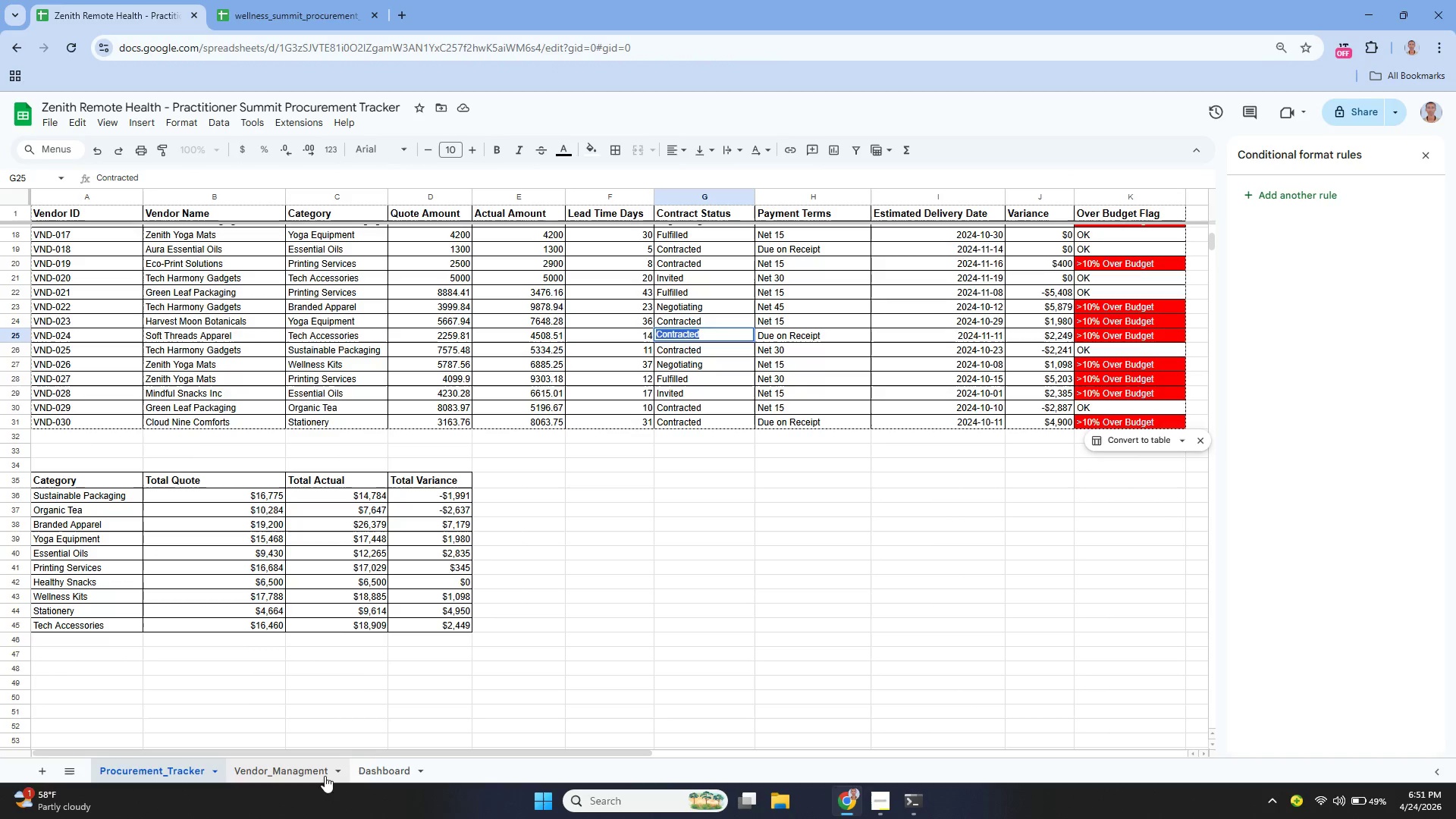 
left_click_drag(start_coordinate=[367, 757], to_coordinate=[367, 769])
 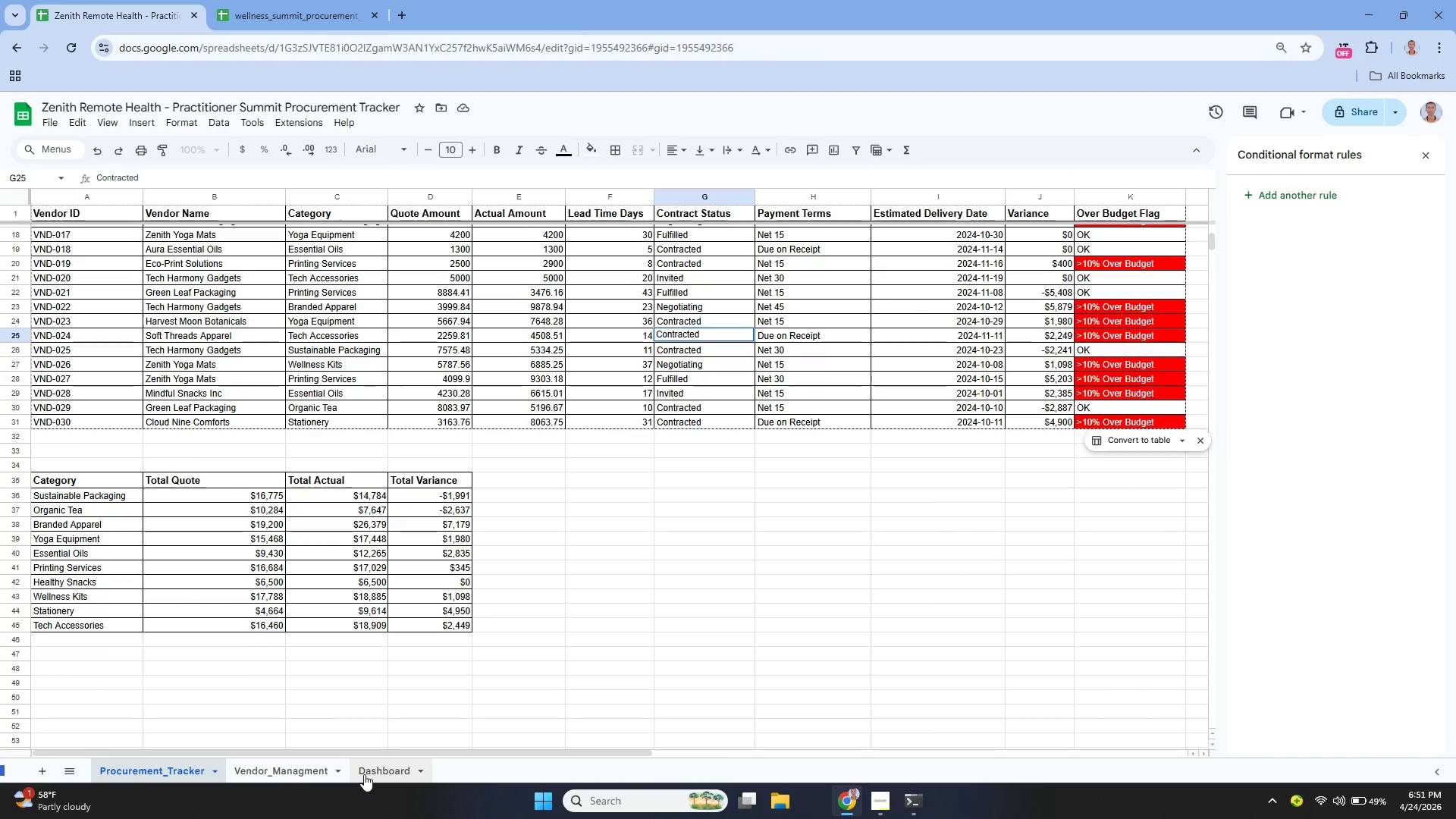 
double_click([364, 774])
 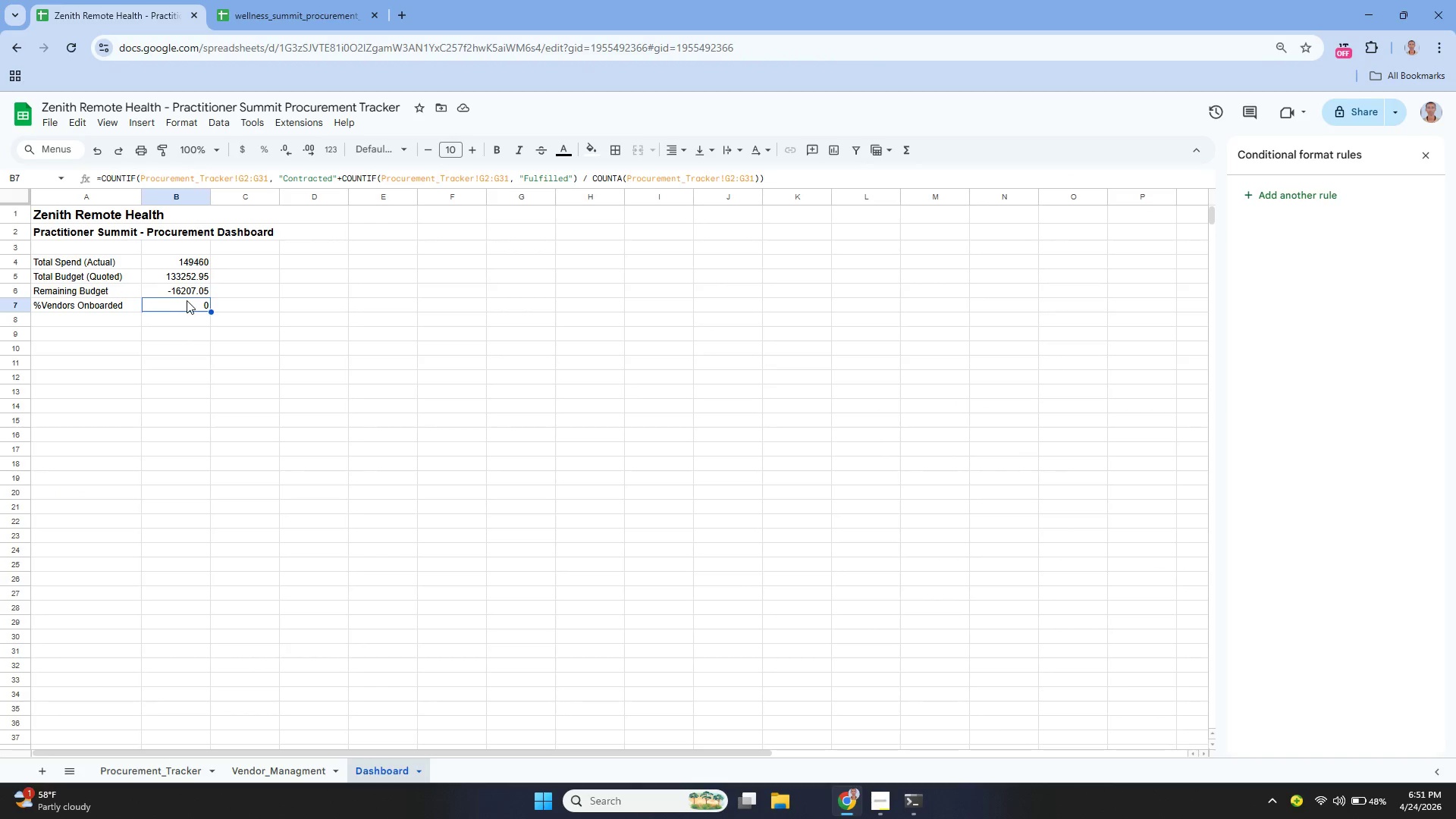 
double_click([188, 301])
 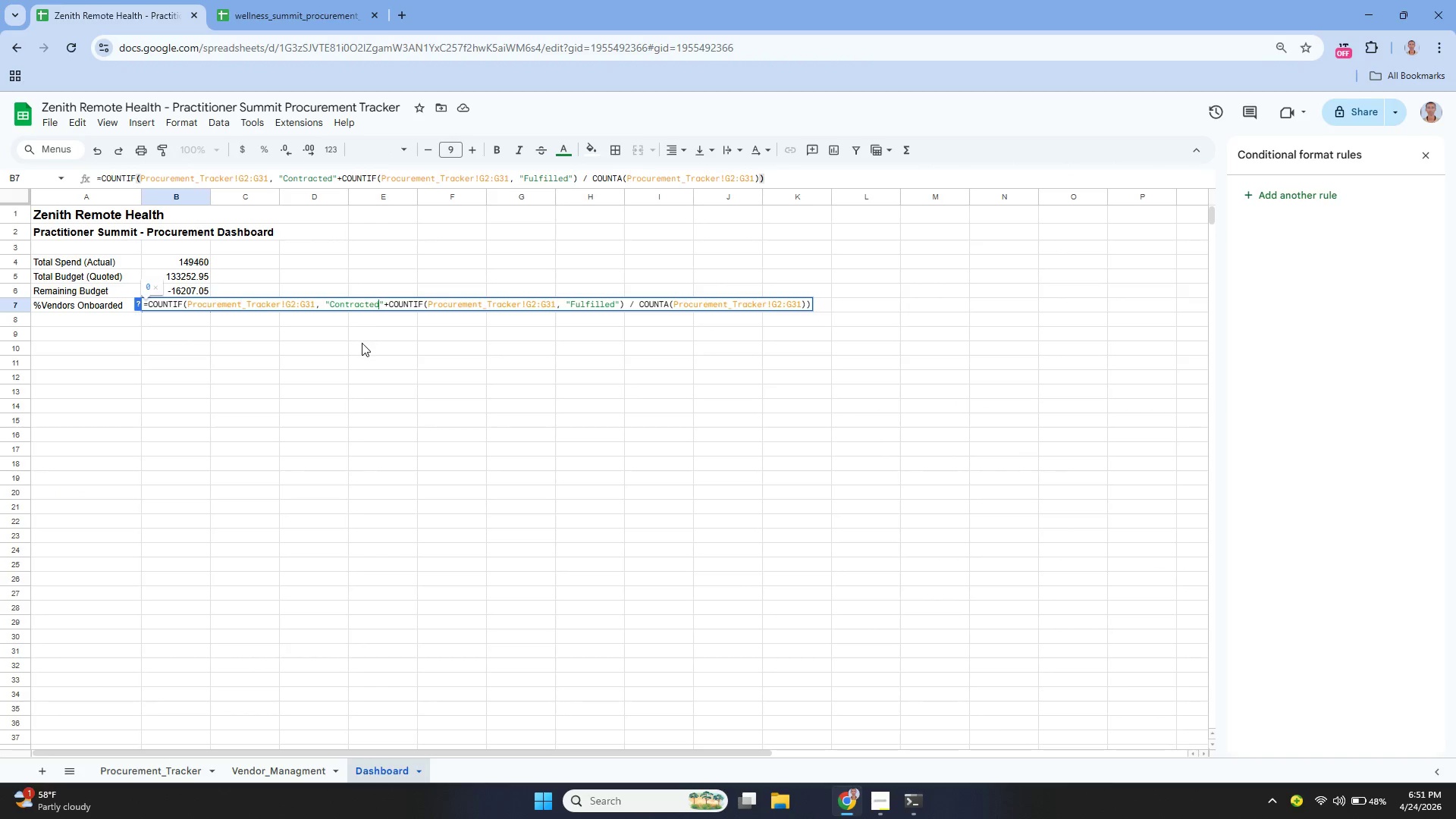 
hold_key(key=Backspace, duration=0.62)
 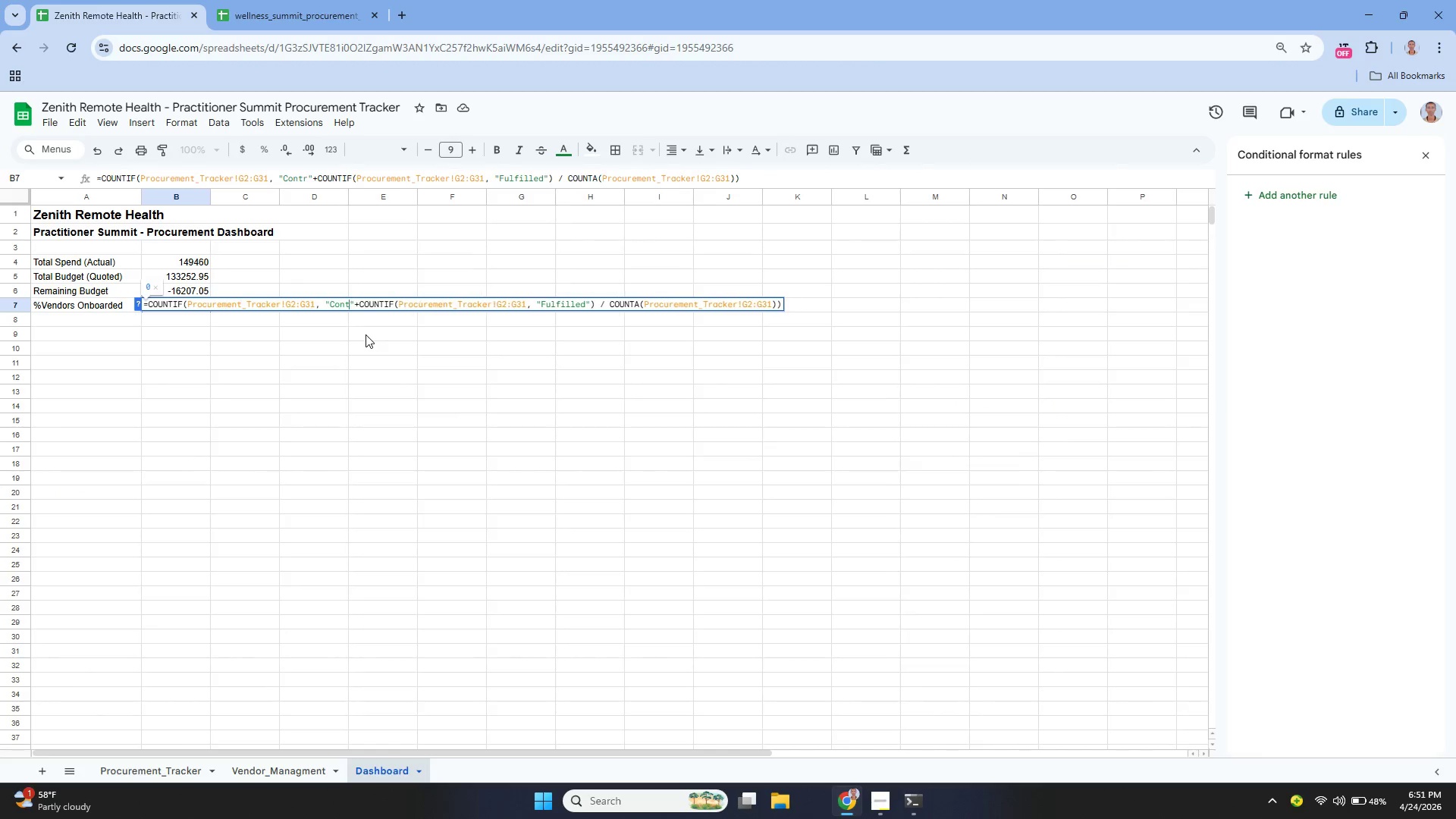 
key(Backspace)
 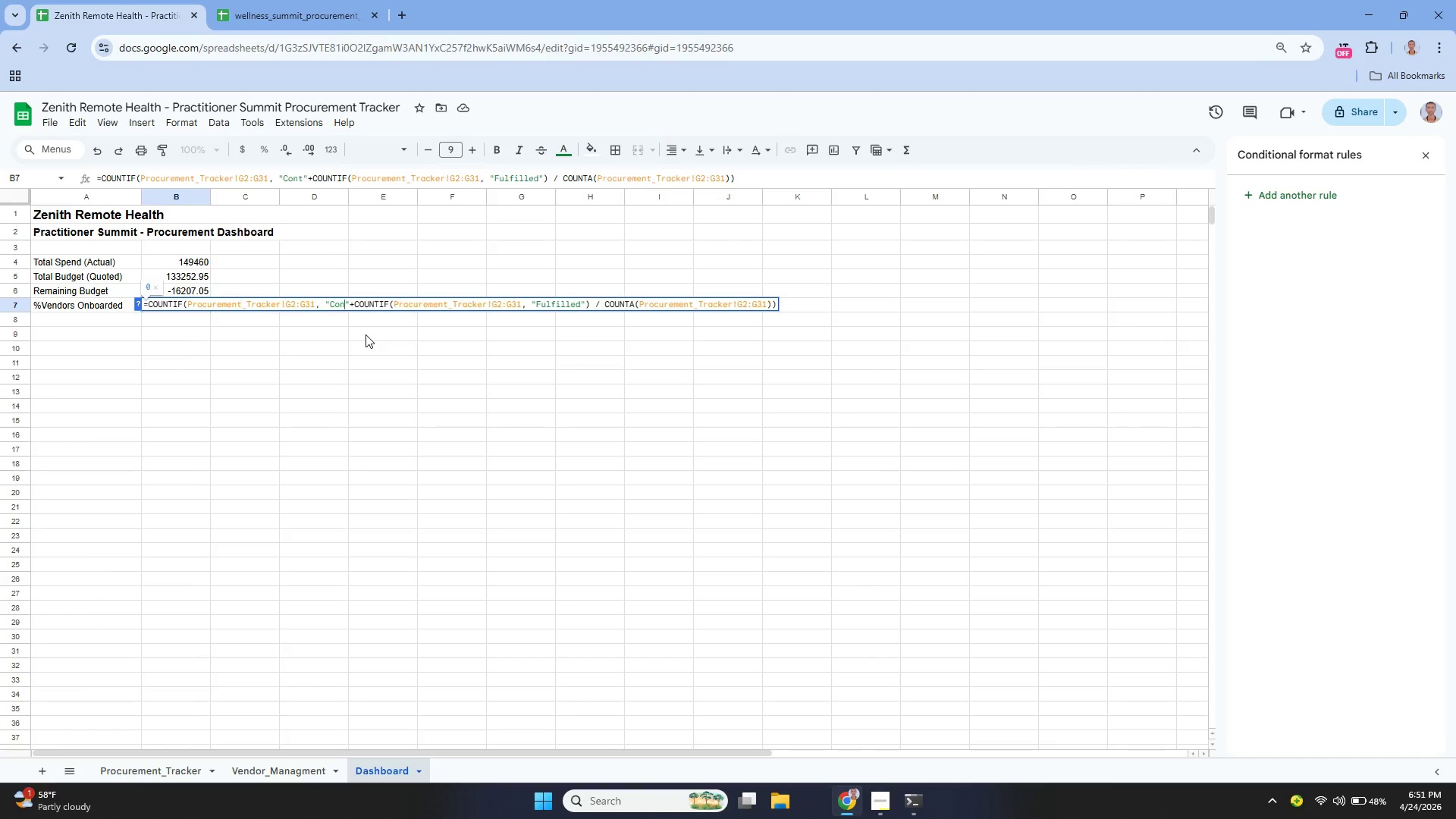 
key(Backspace)
 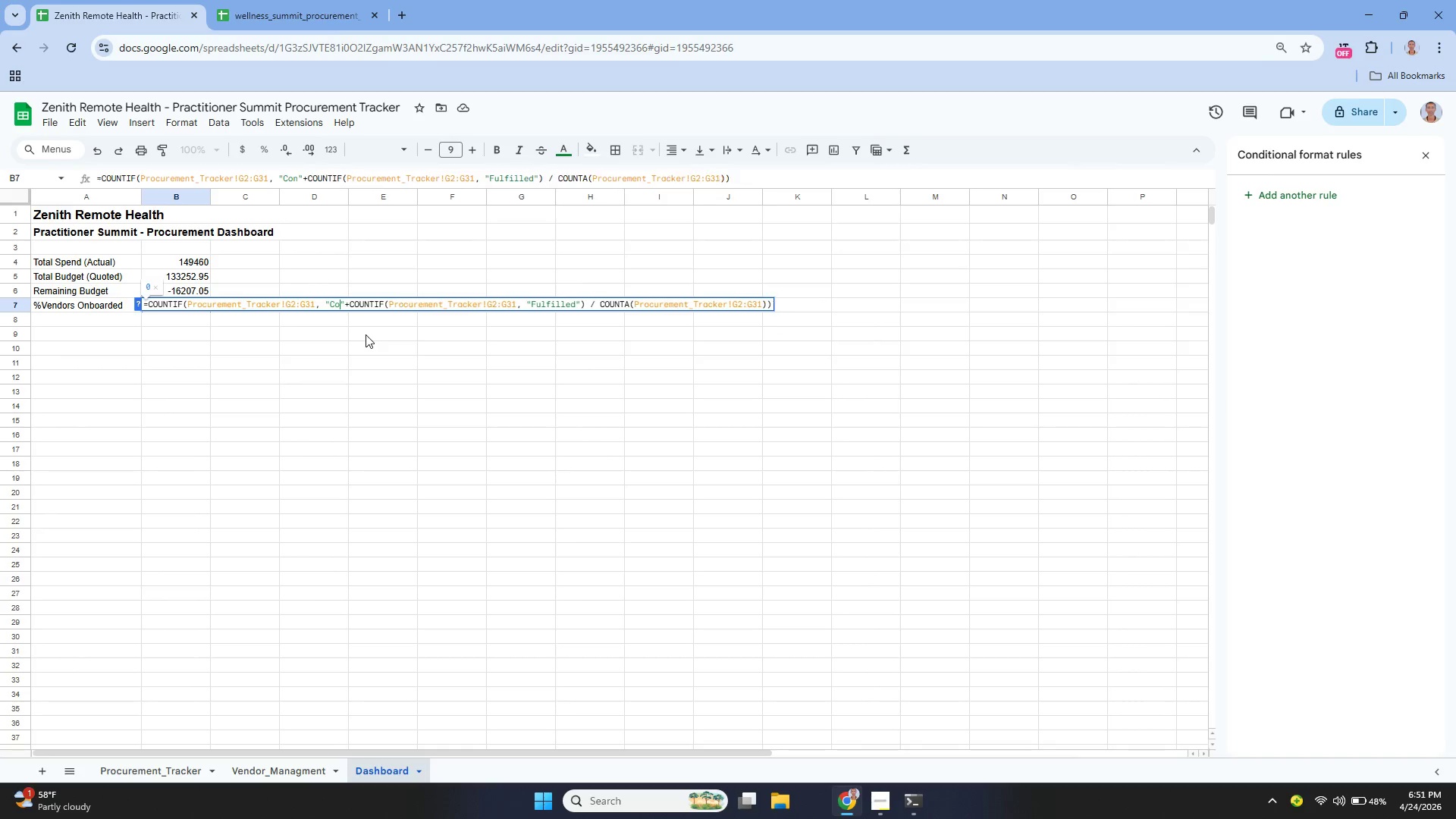 
key(Backspace)
 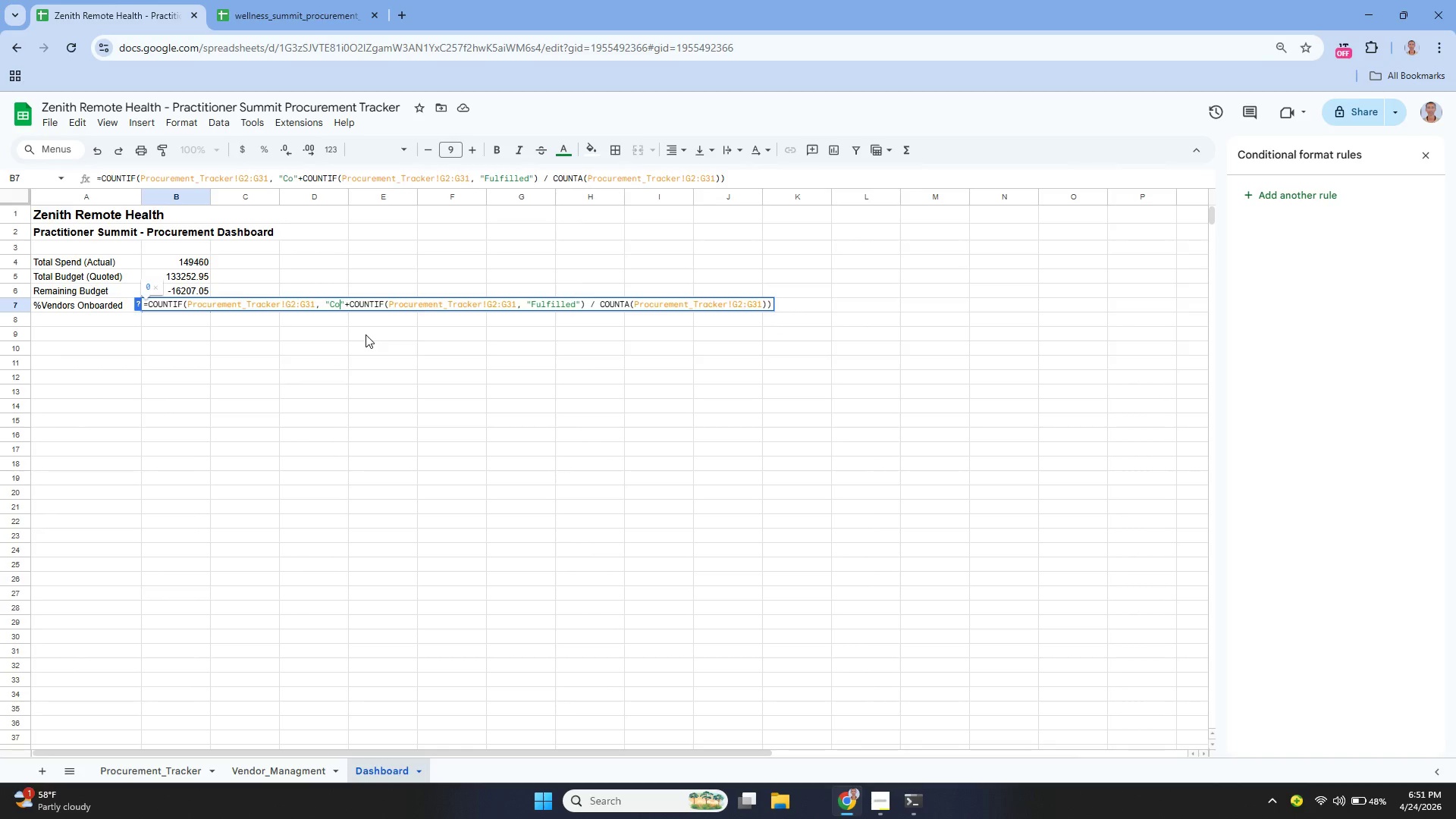 
key(Backspace)
 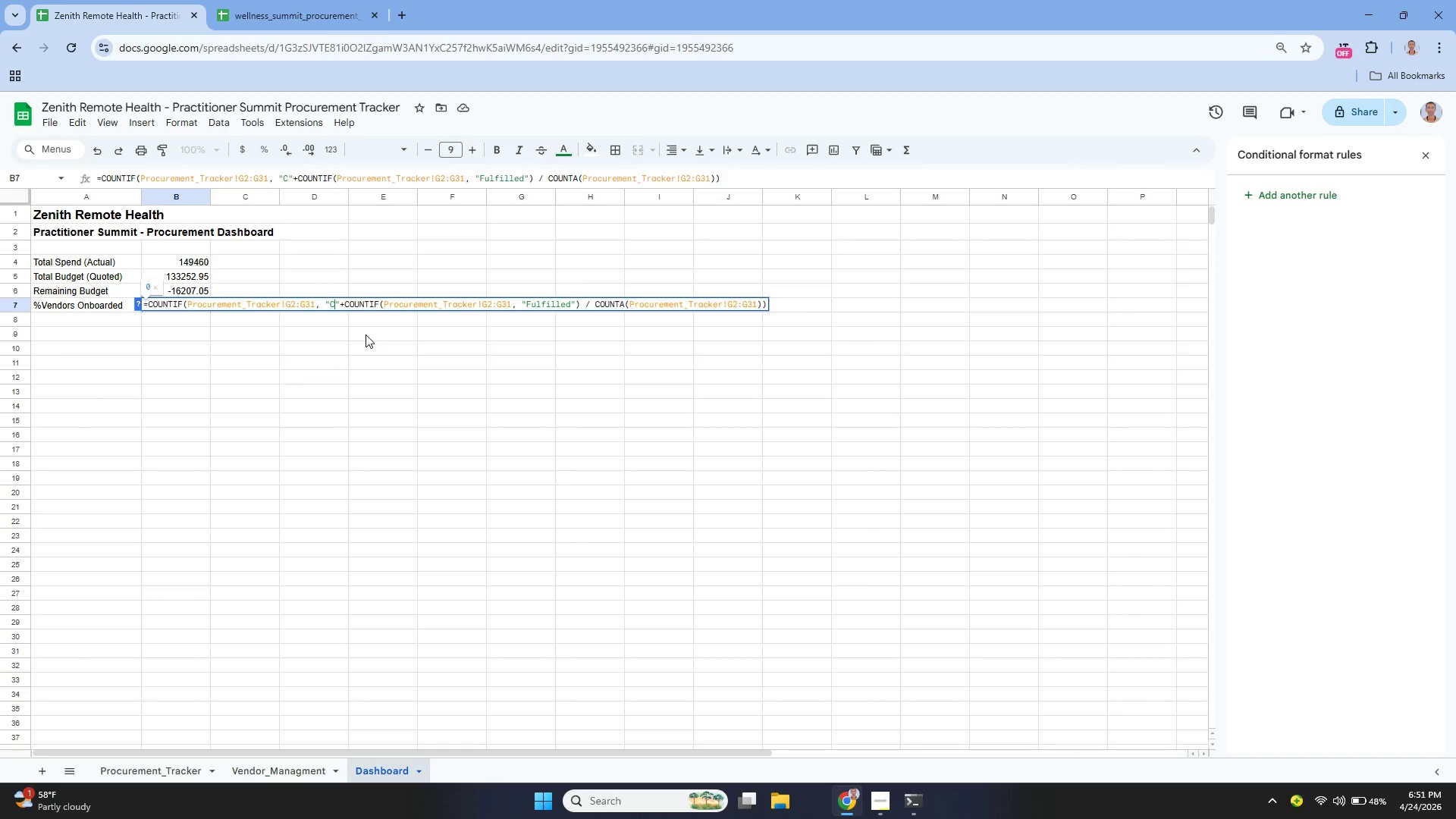 
key(Backspace)
 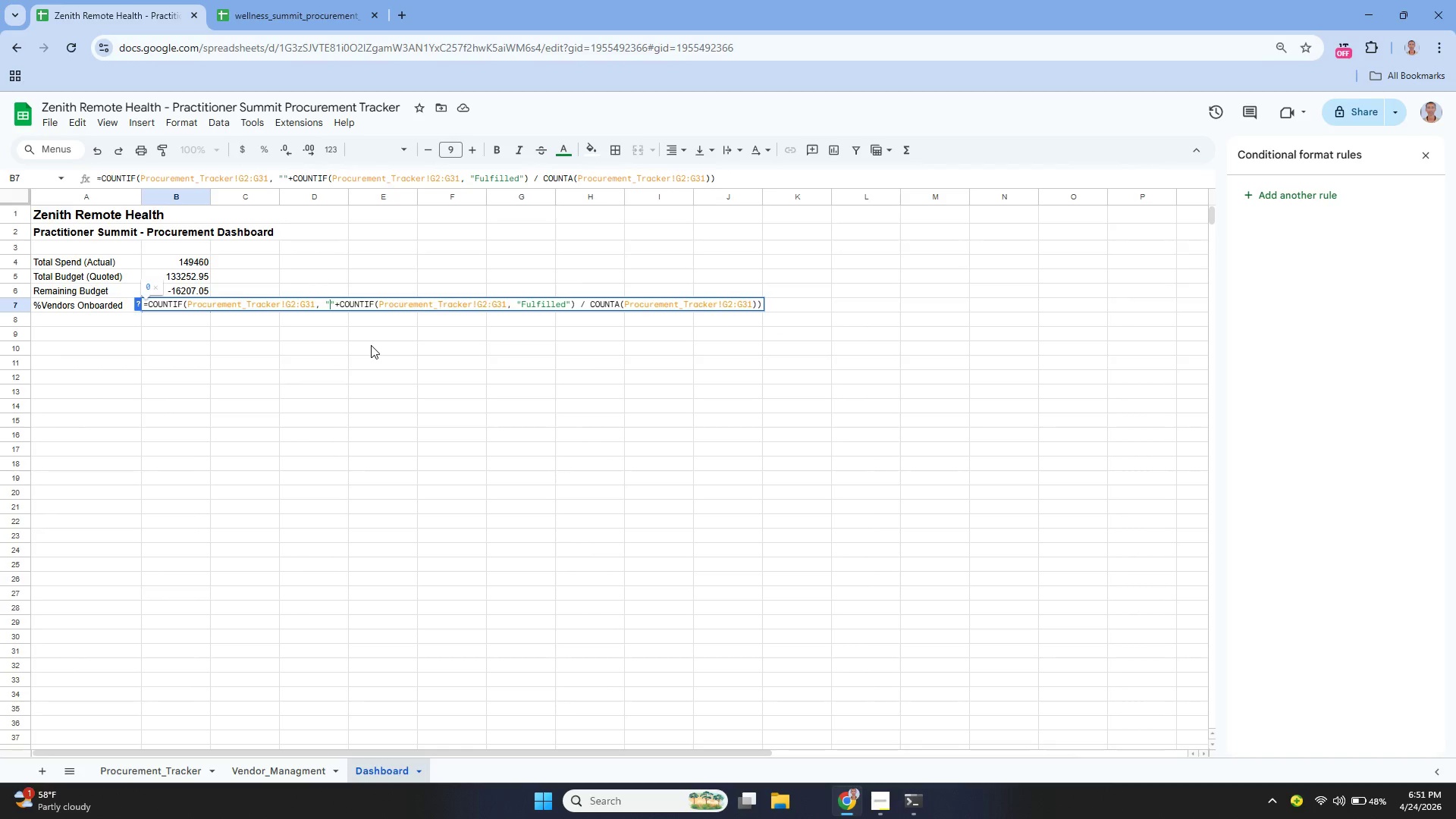 
key(Control+V)
 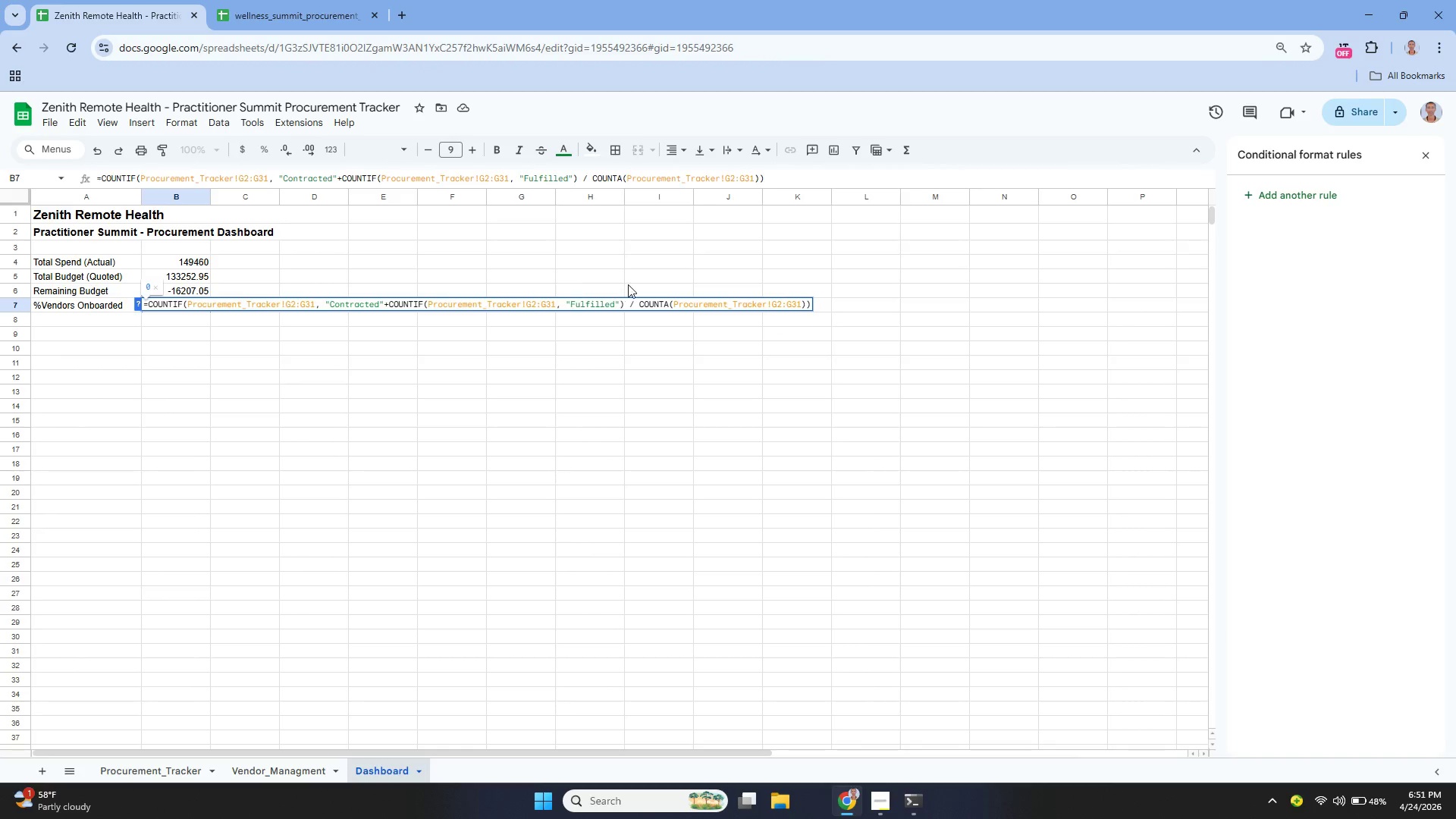 
wait(6.89)
 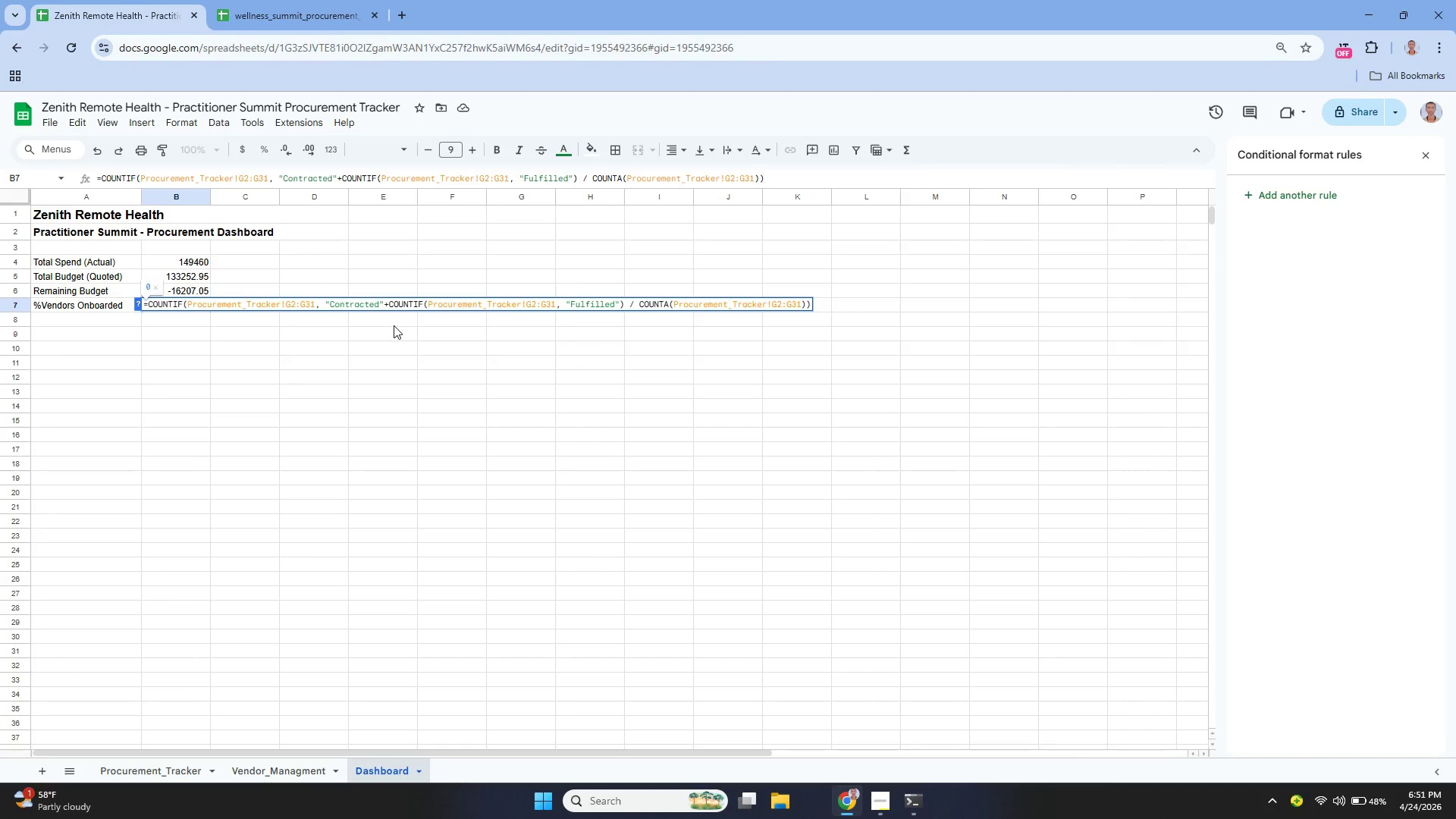 
left_click([149, 770])
 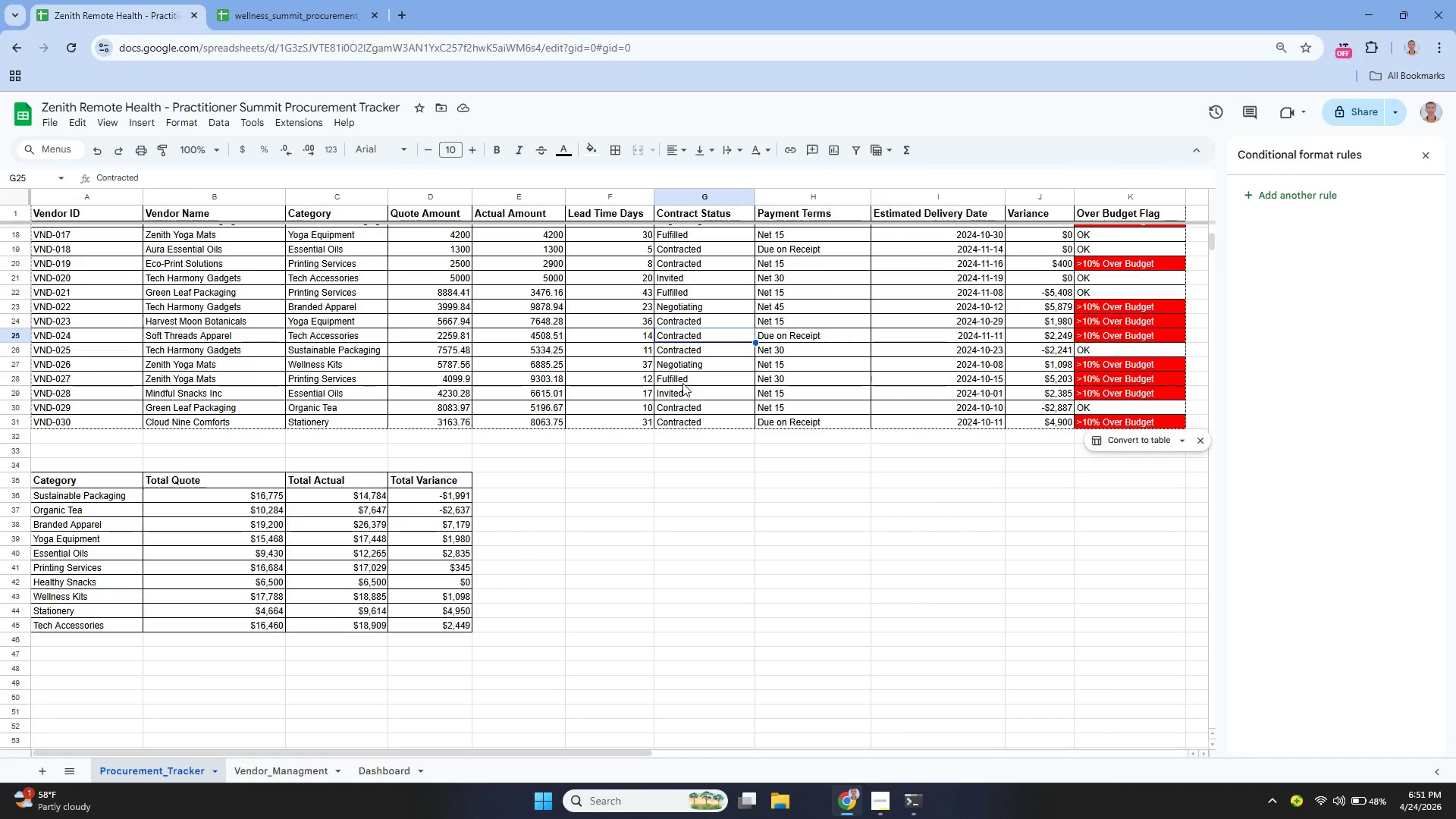 
double_click([682, 383])
 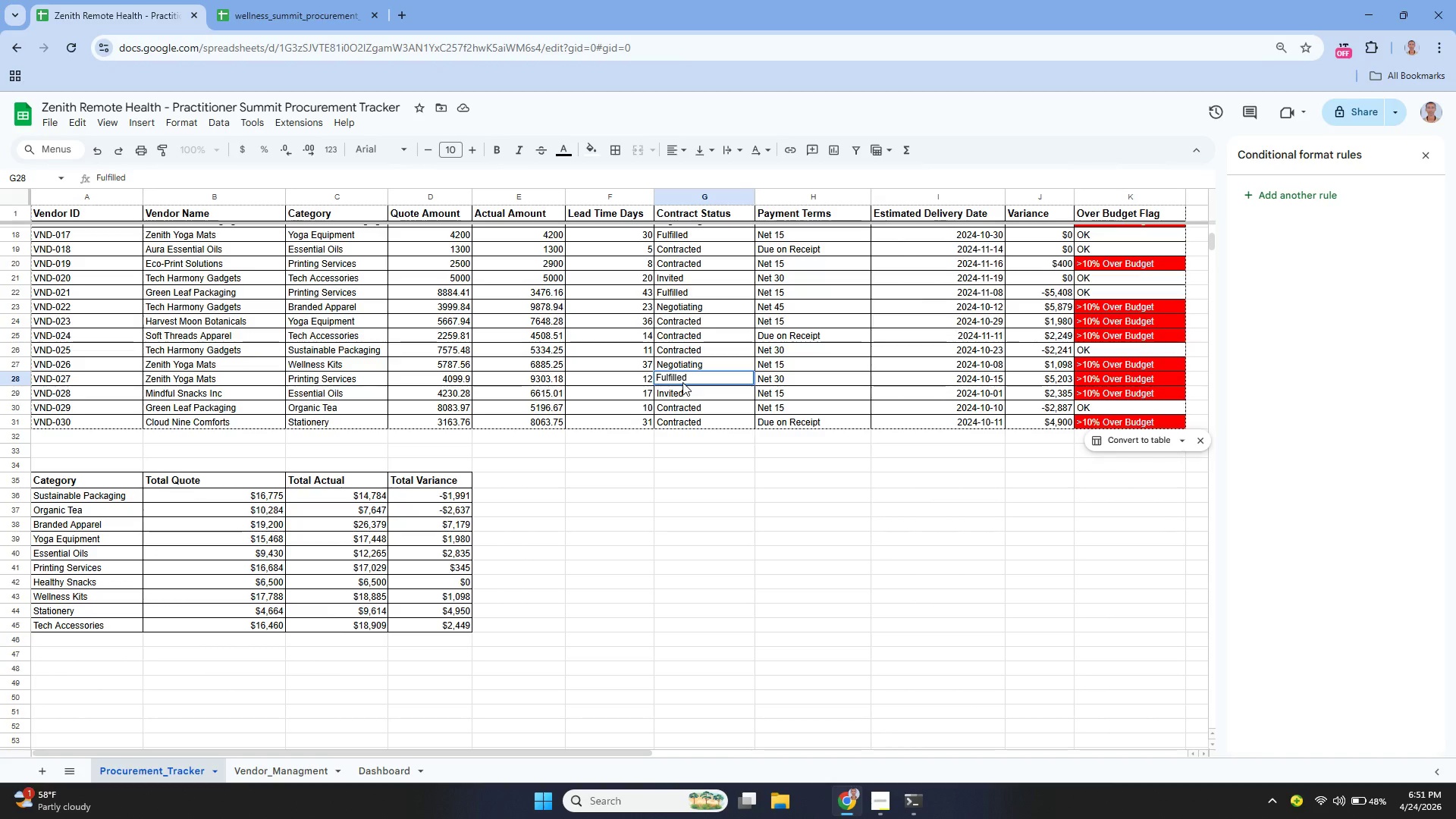 
key(Control+A)
 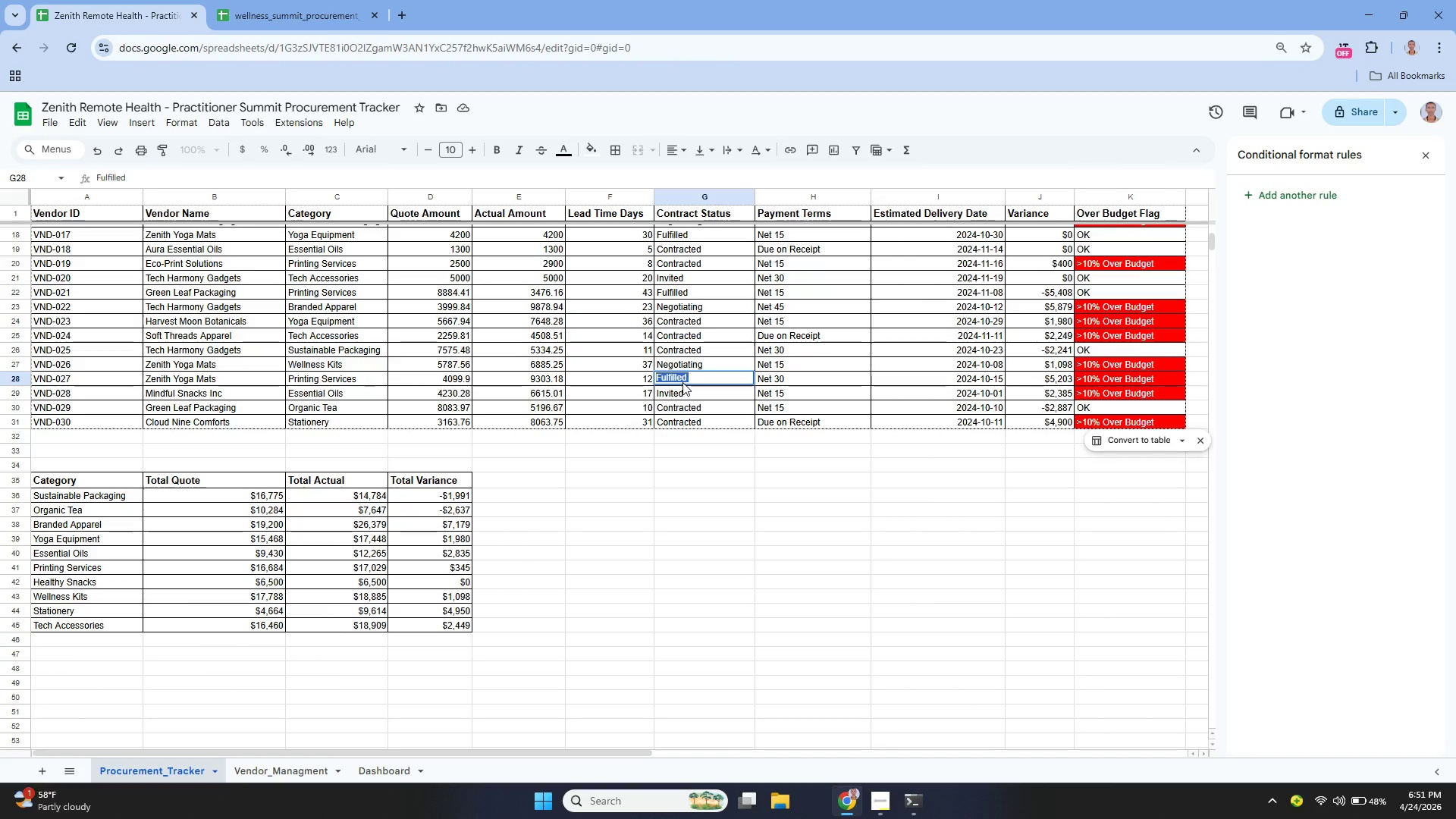 
key(Control+C)
 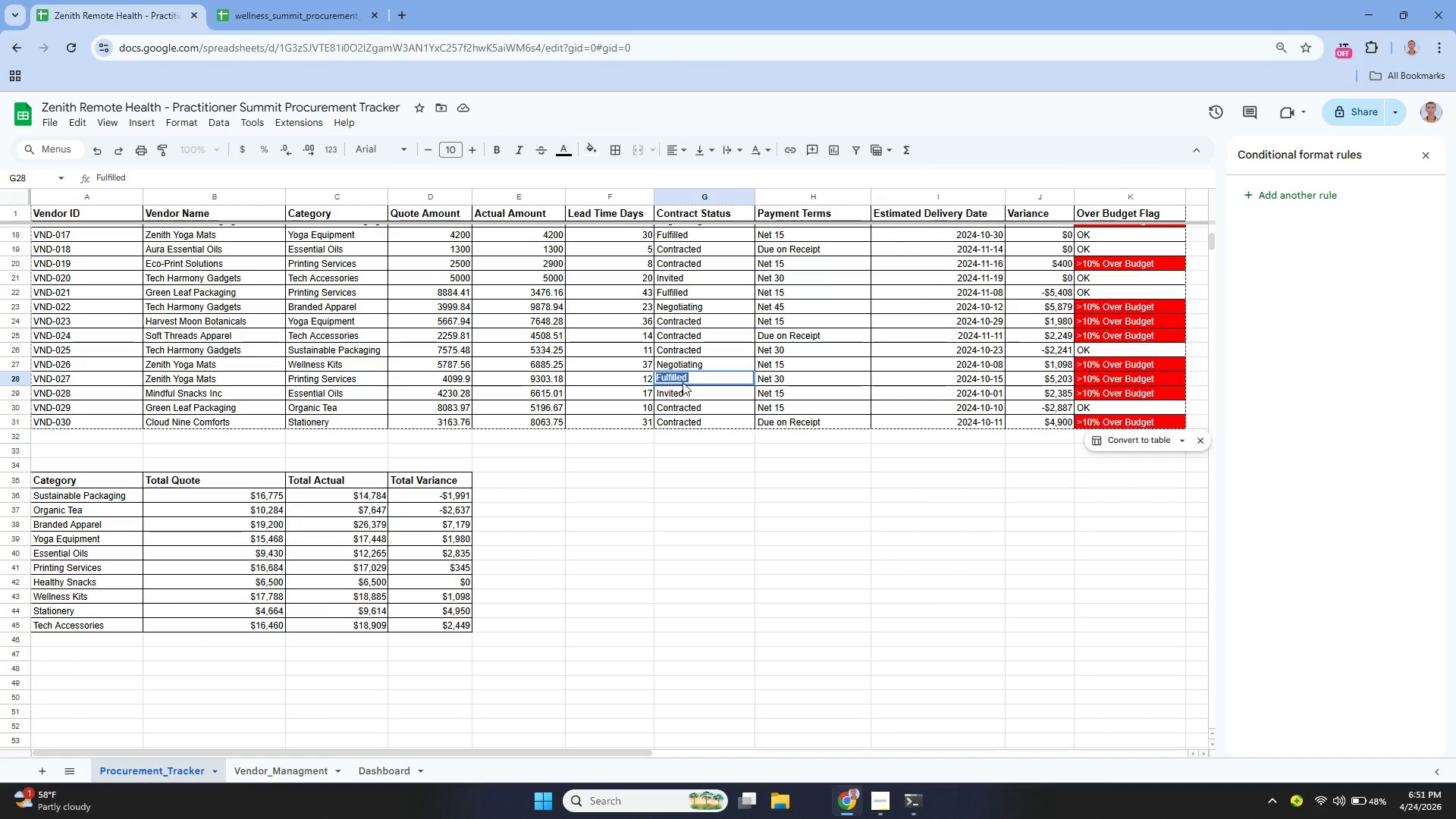 
key(Control+C)
 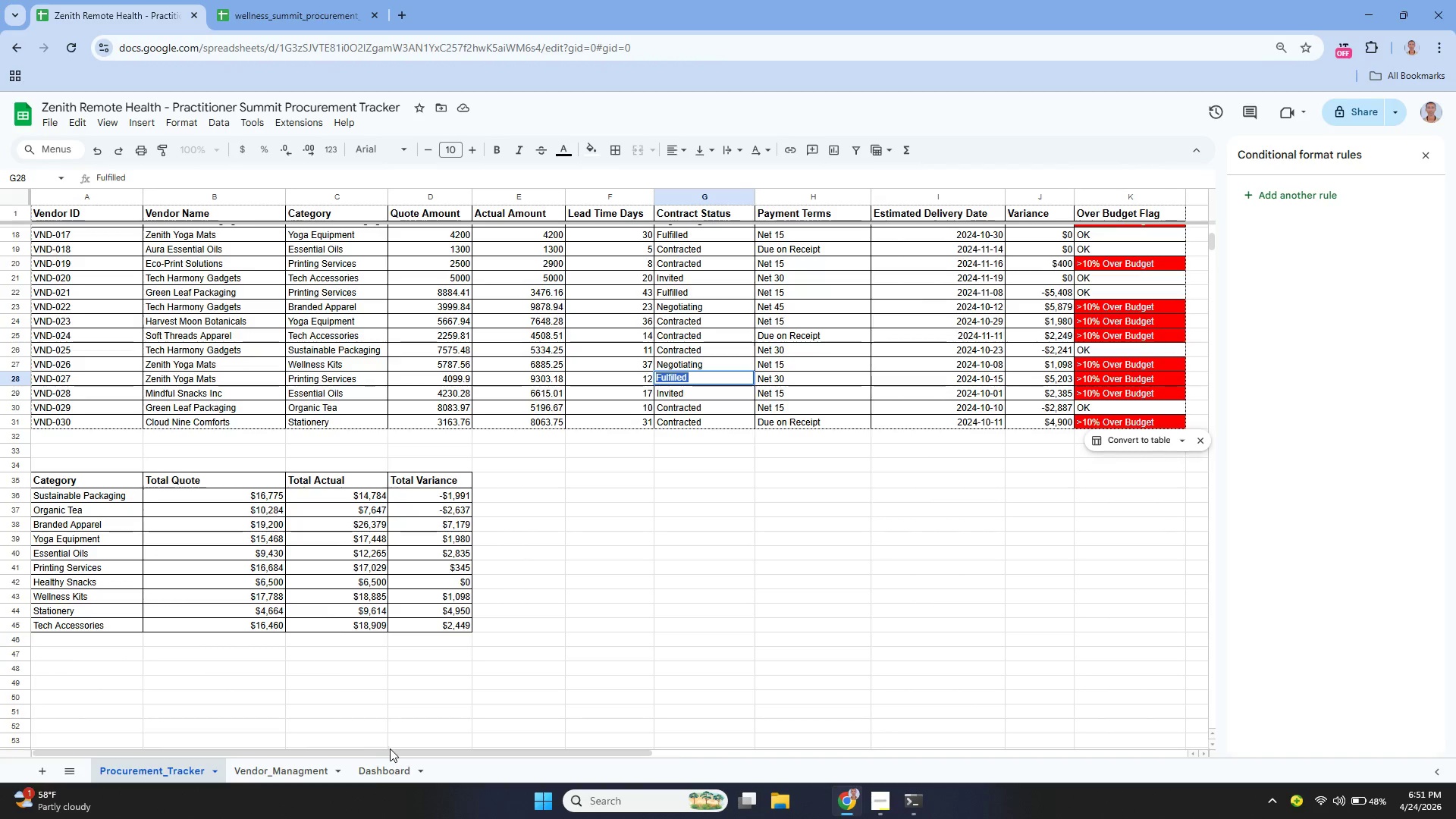 
left_click([365, 773])
 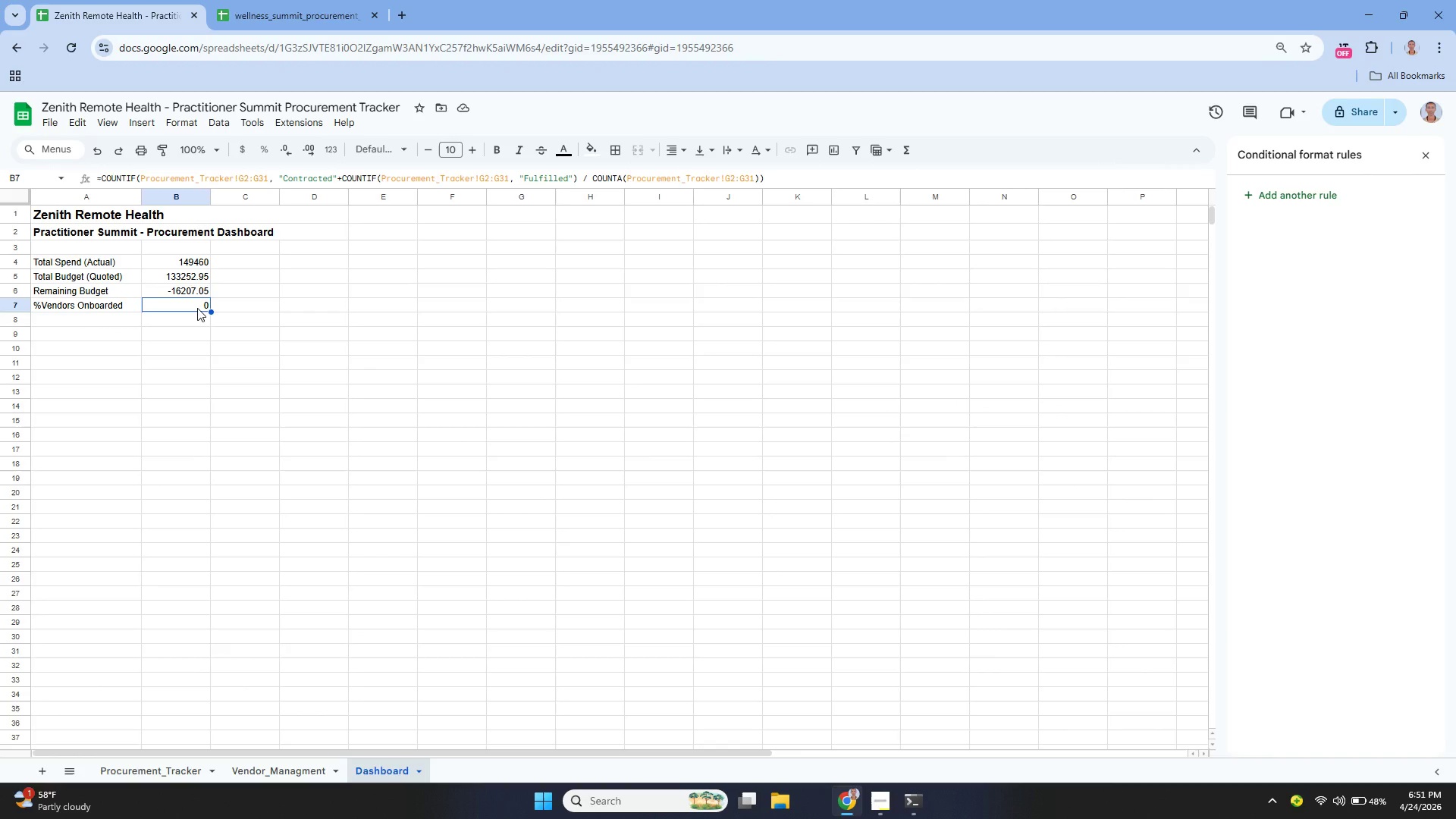 
double_click([197, 308])
 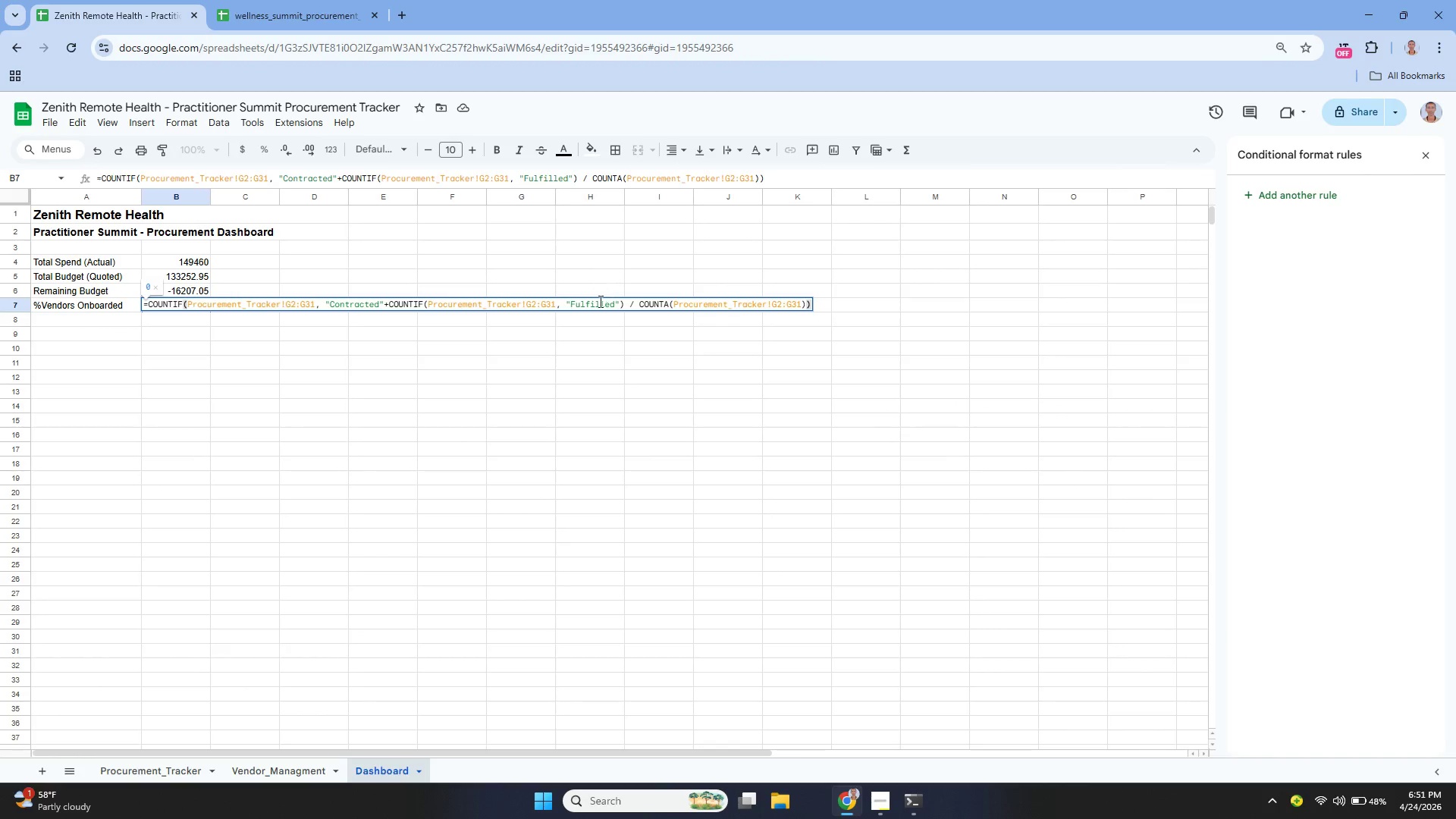 
left_click([589, 306])
 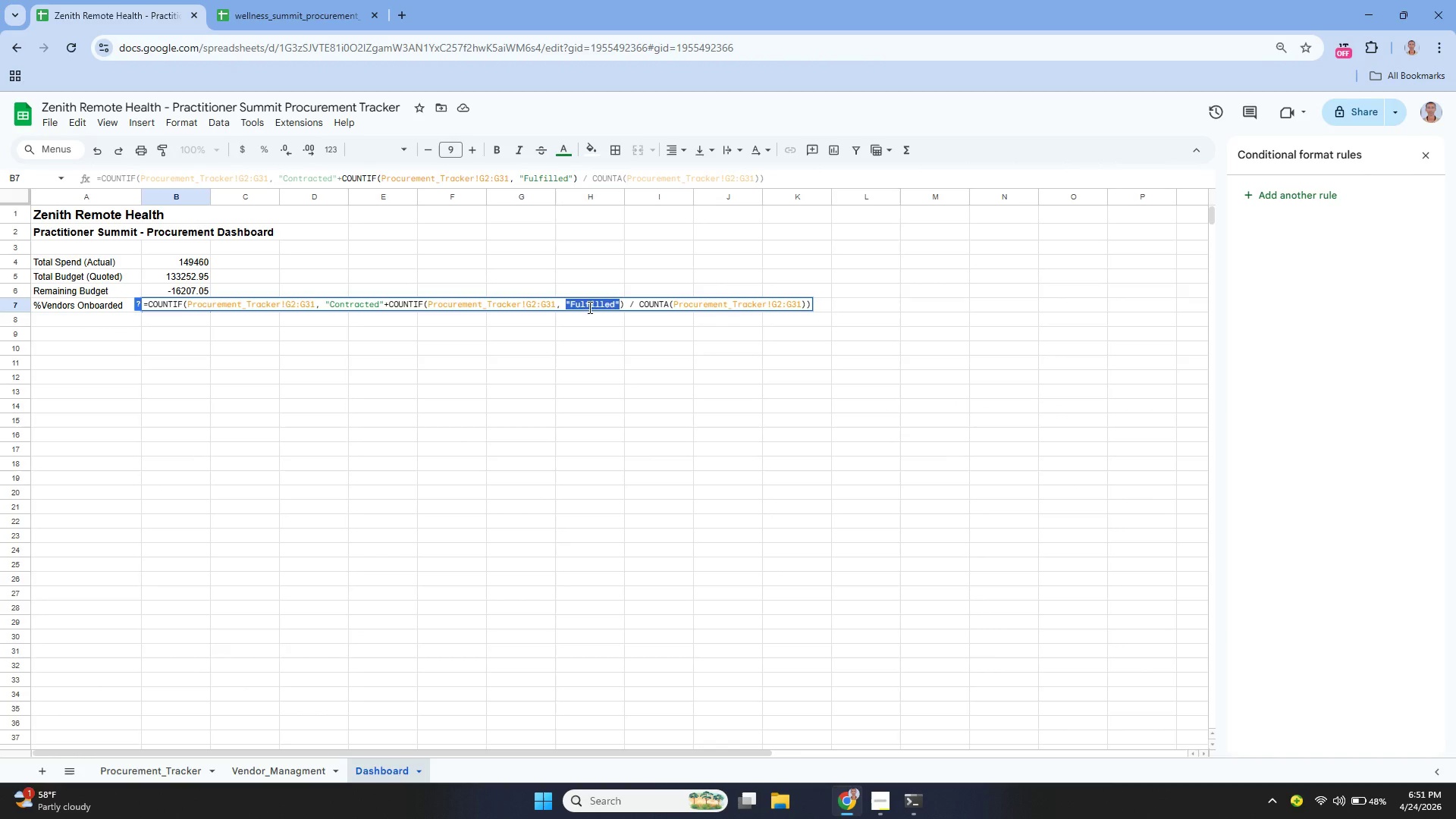 
left_click([588, 307])
 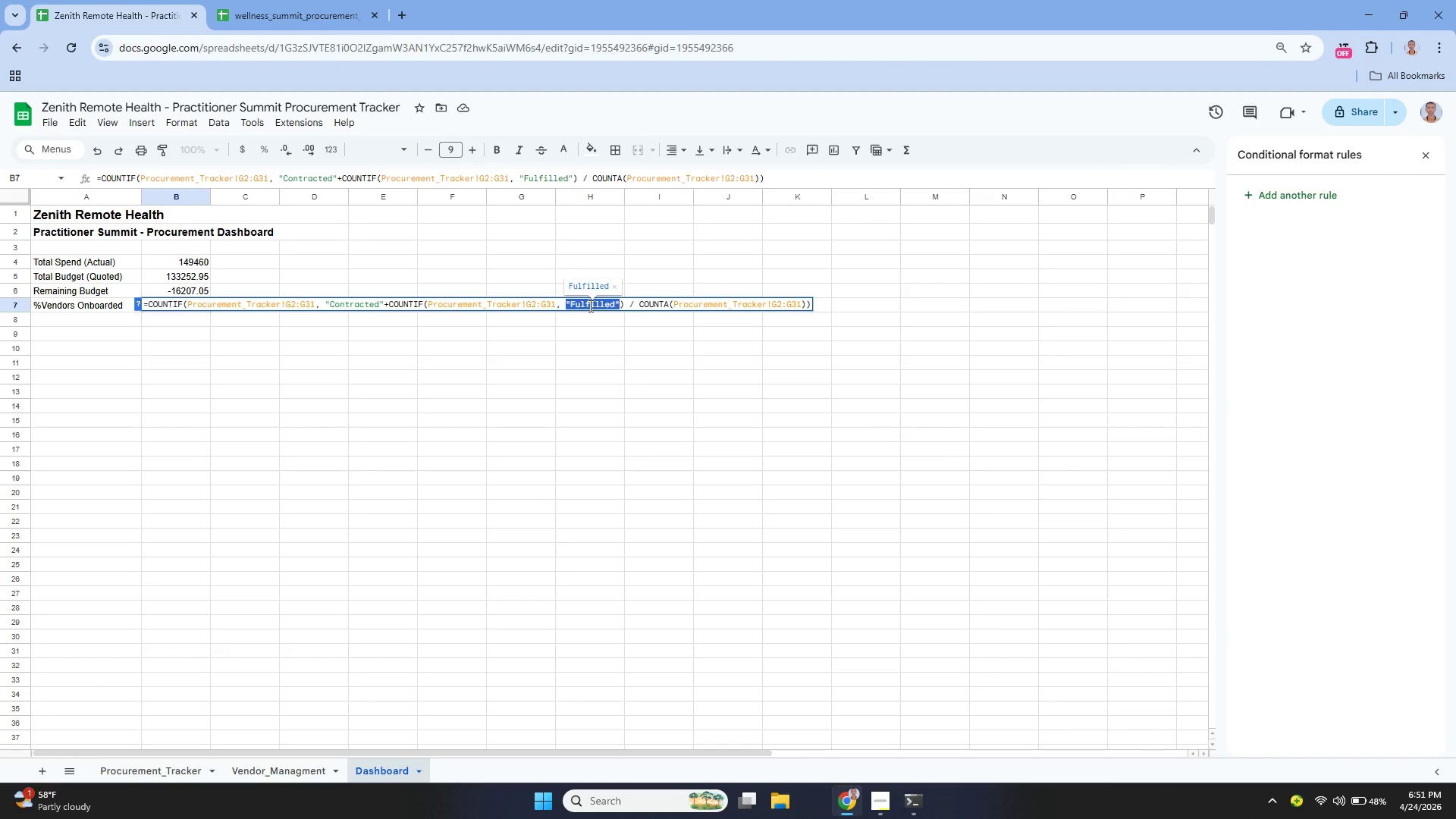 
double_click([589, 306])
 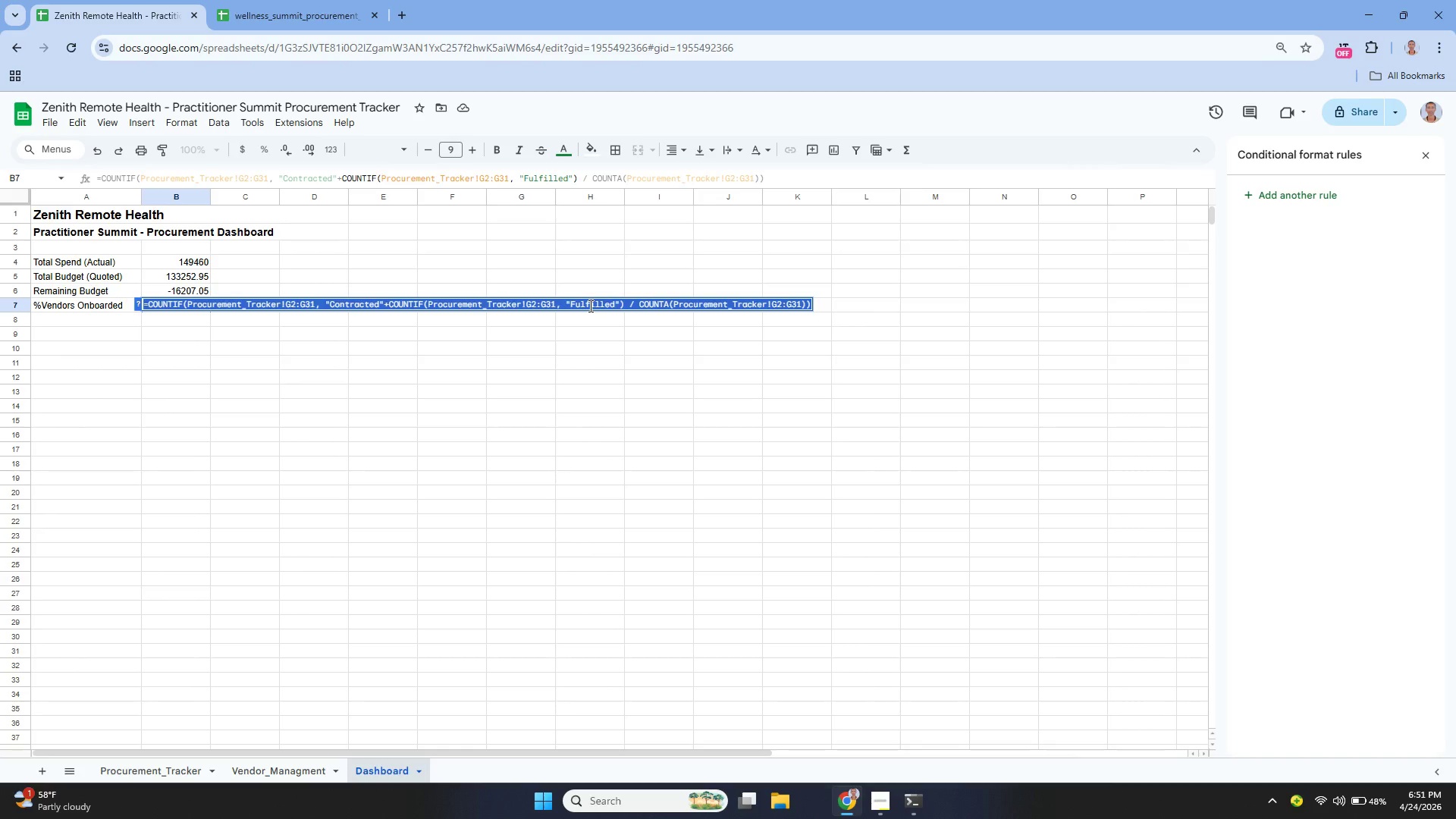 
triple_click([589, 306])
 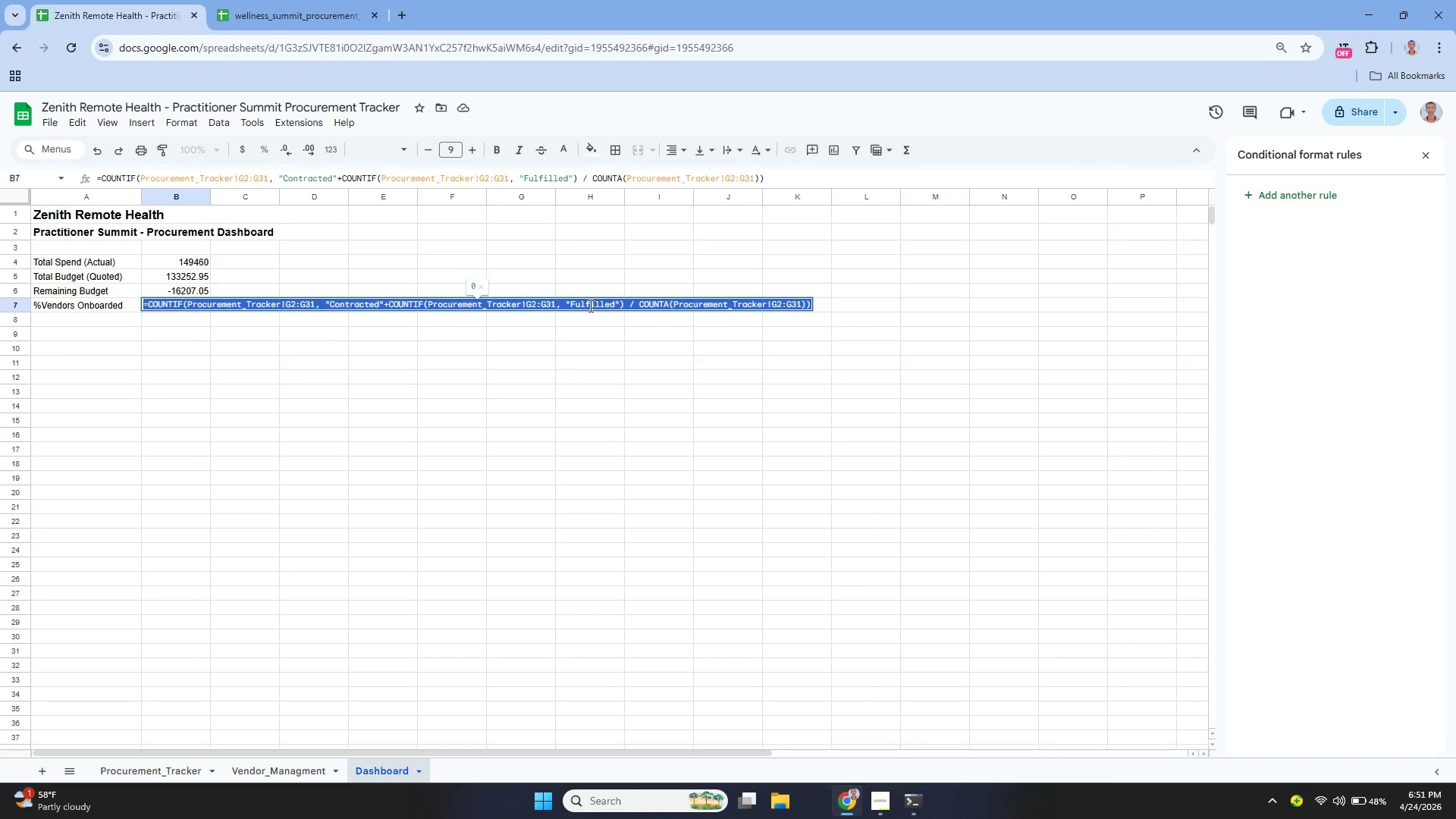 
triple_click([589, 306])
 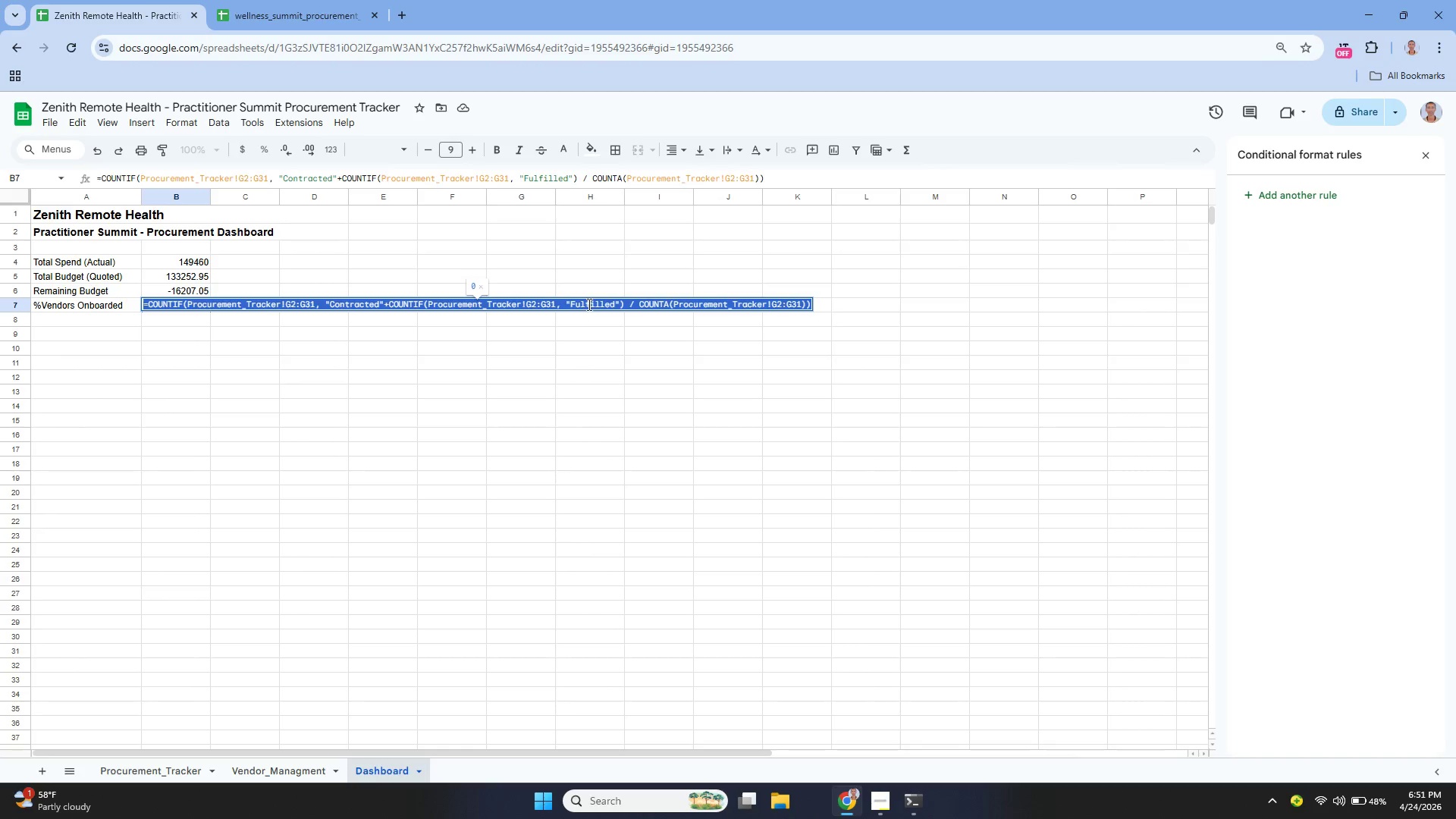 
triple_click([588, 304])
 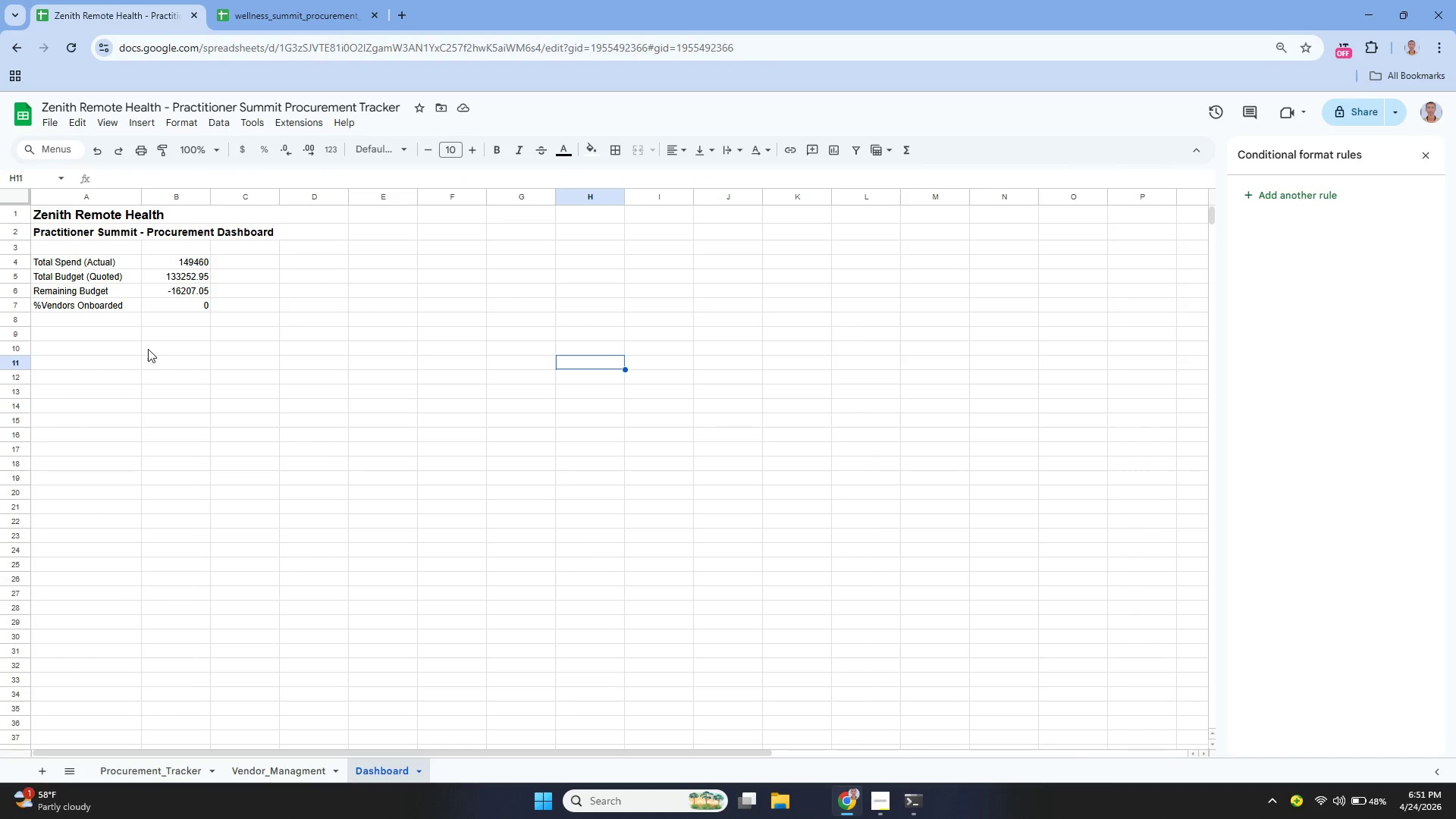 
double_click([174, 303])
 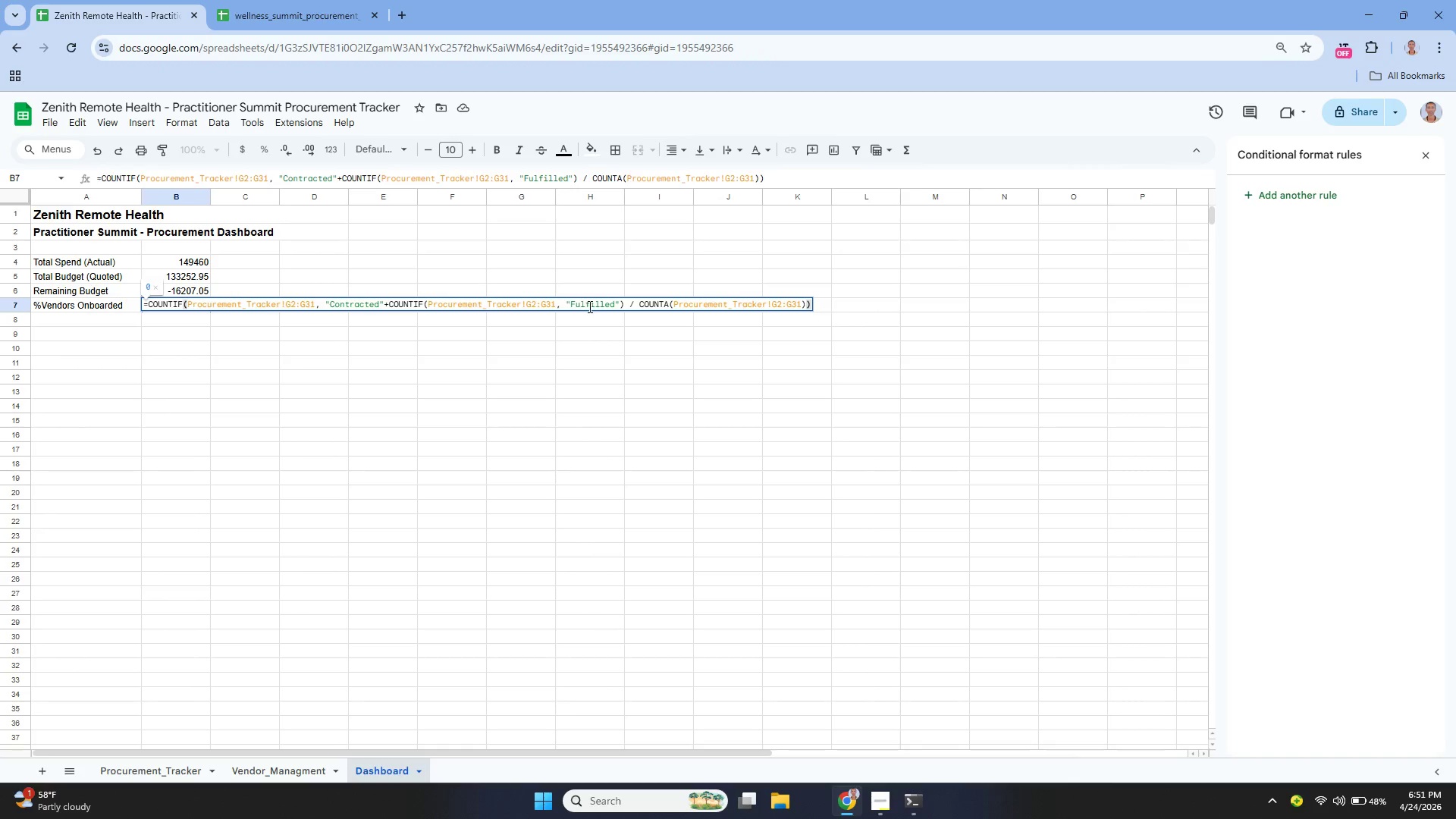 
left_click([592, 309])
 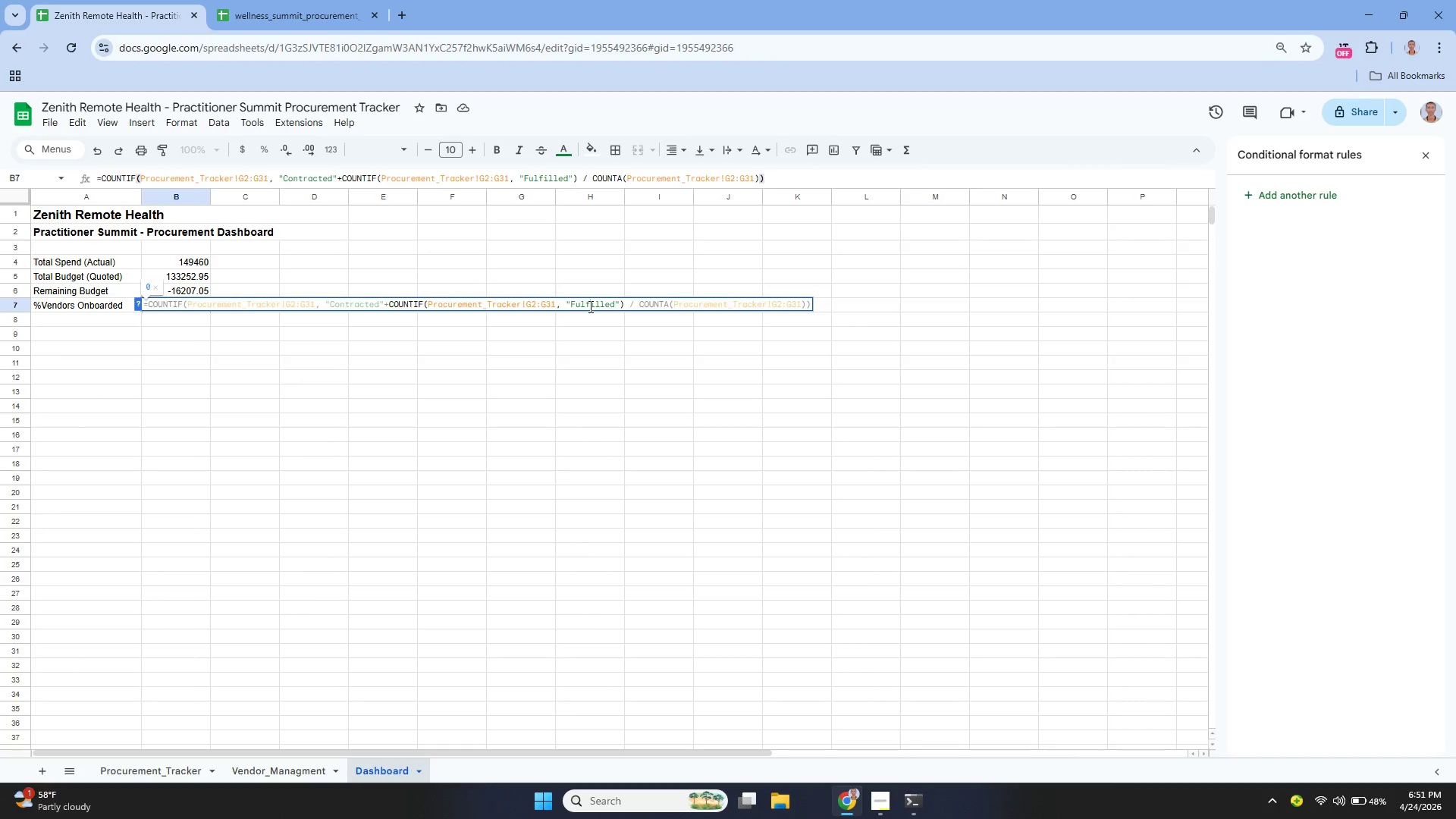 
left_click([589, 306])
 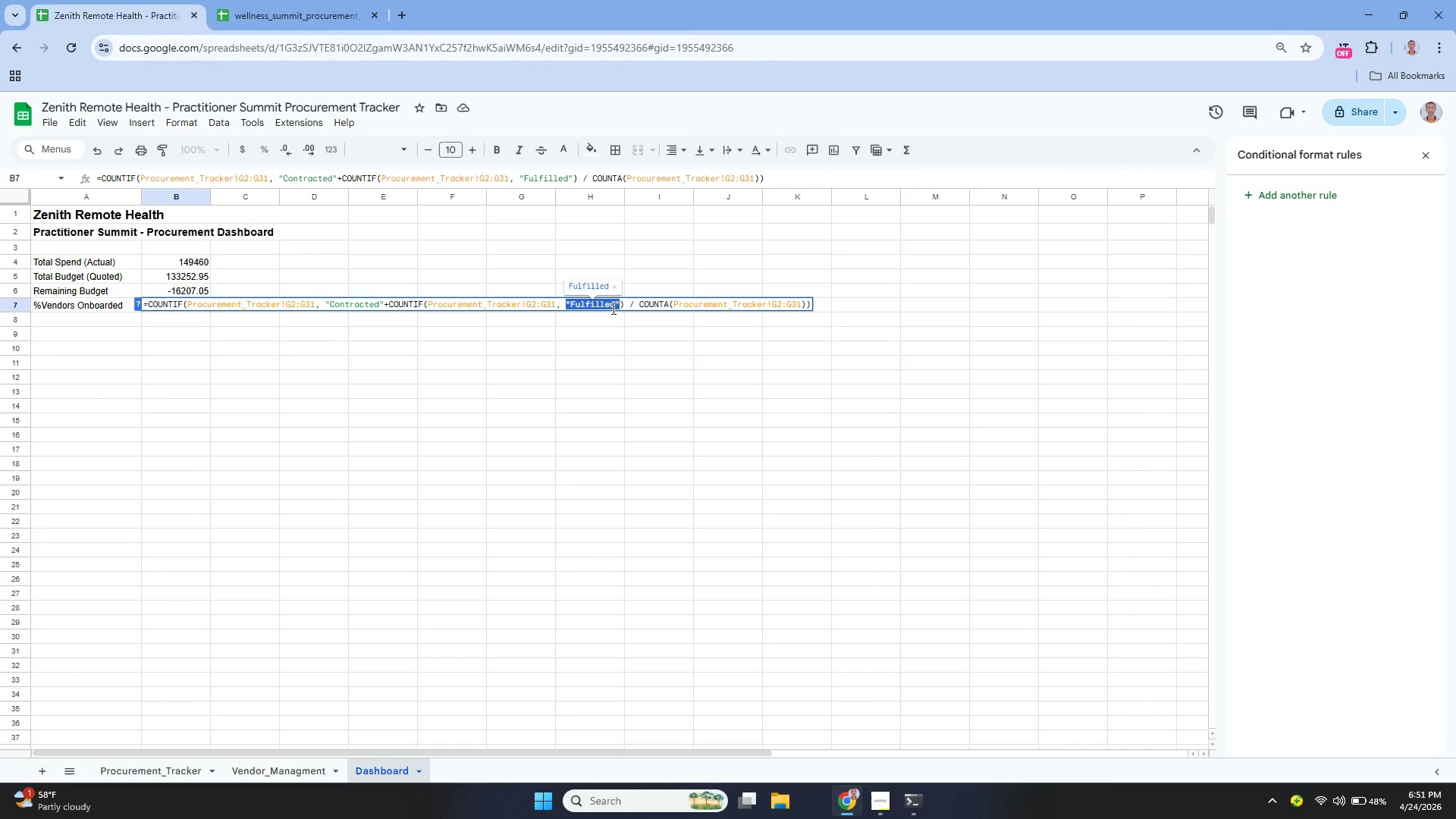 
key(ArrowRight)
 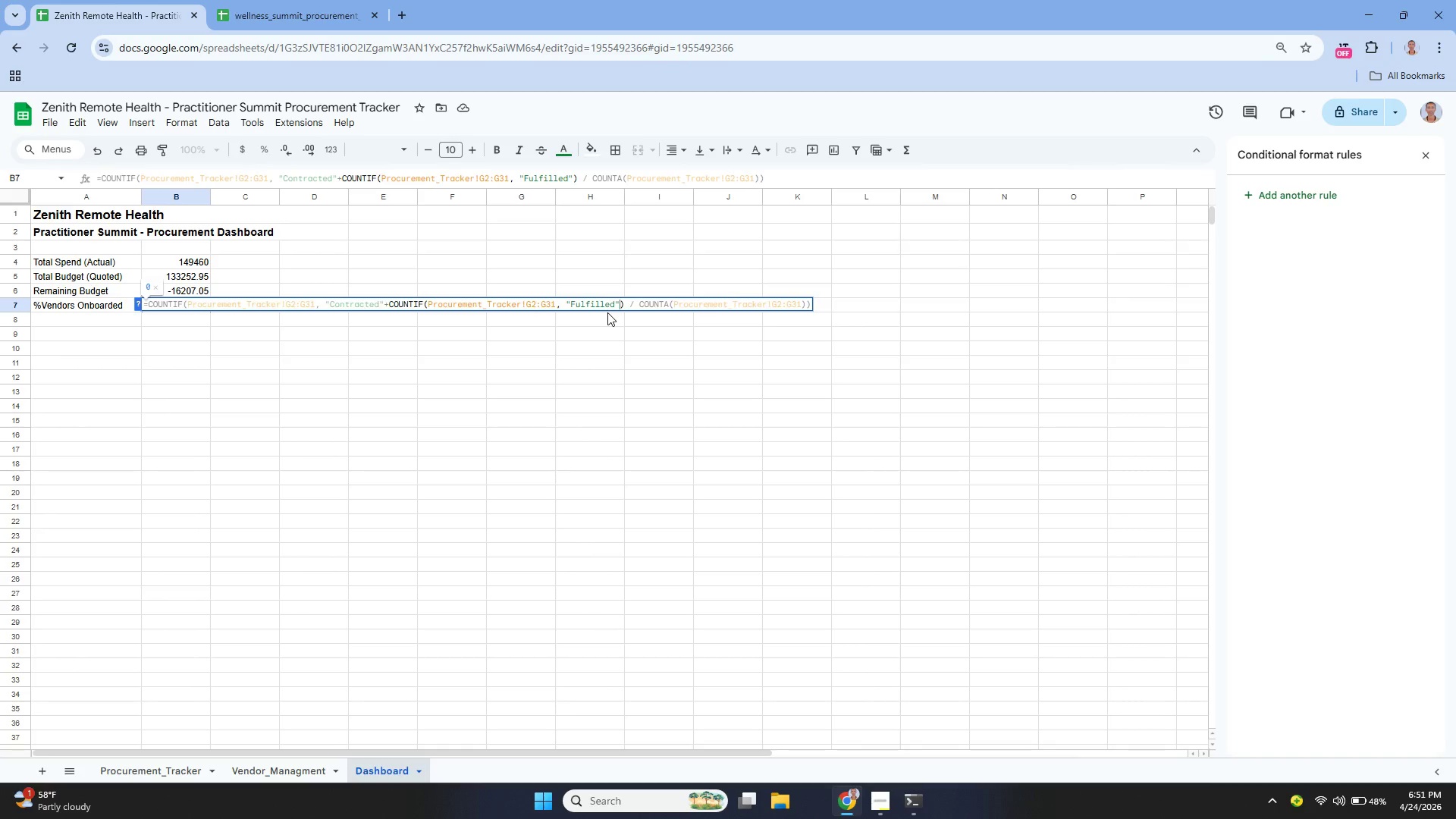 
key(ArrowLeft)
 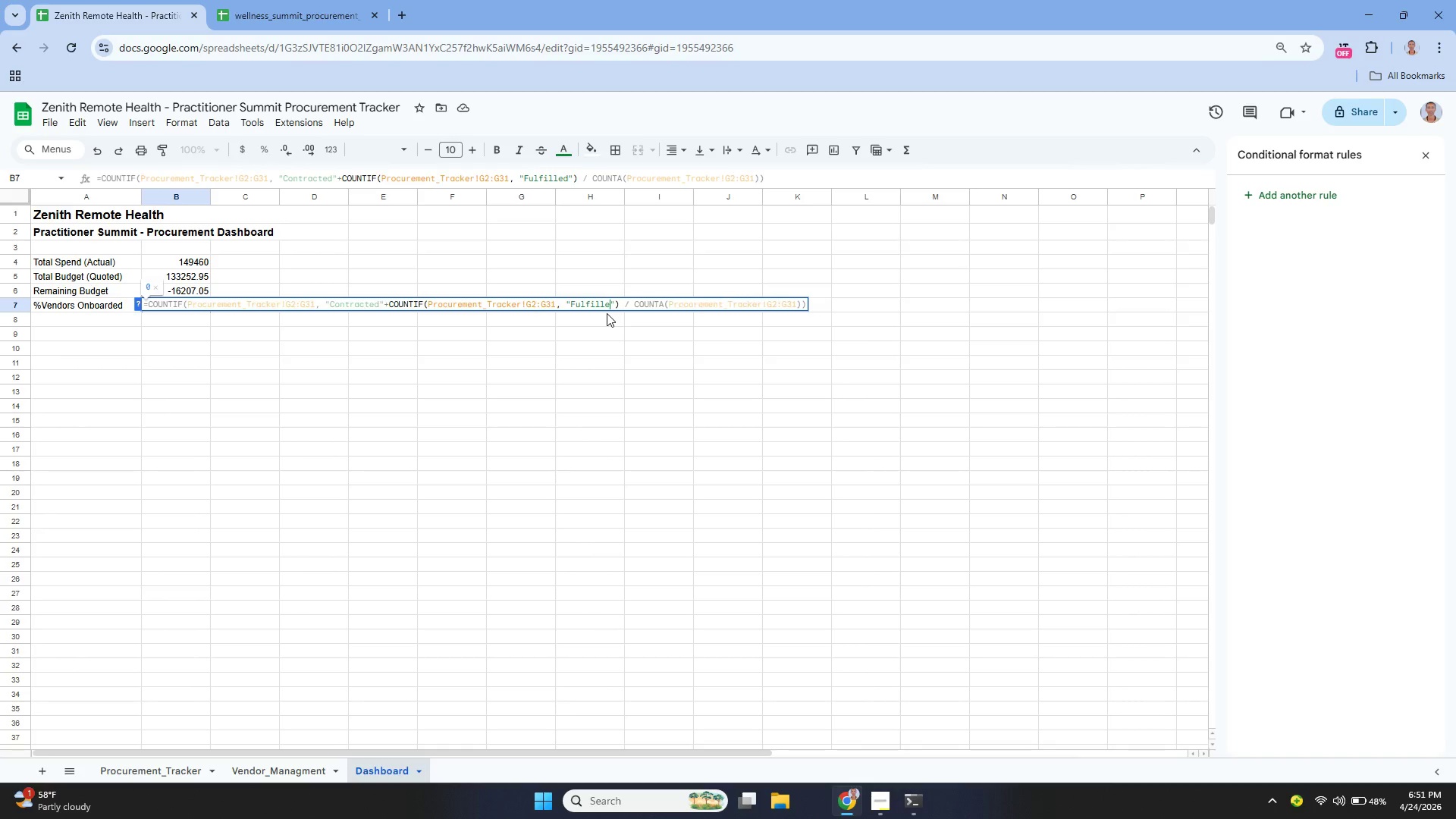 
hold_key(key=Backspace, duration=0.66)
 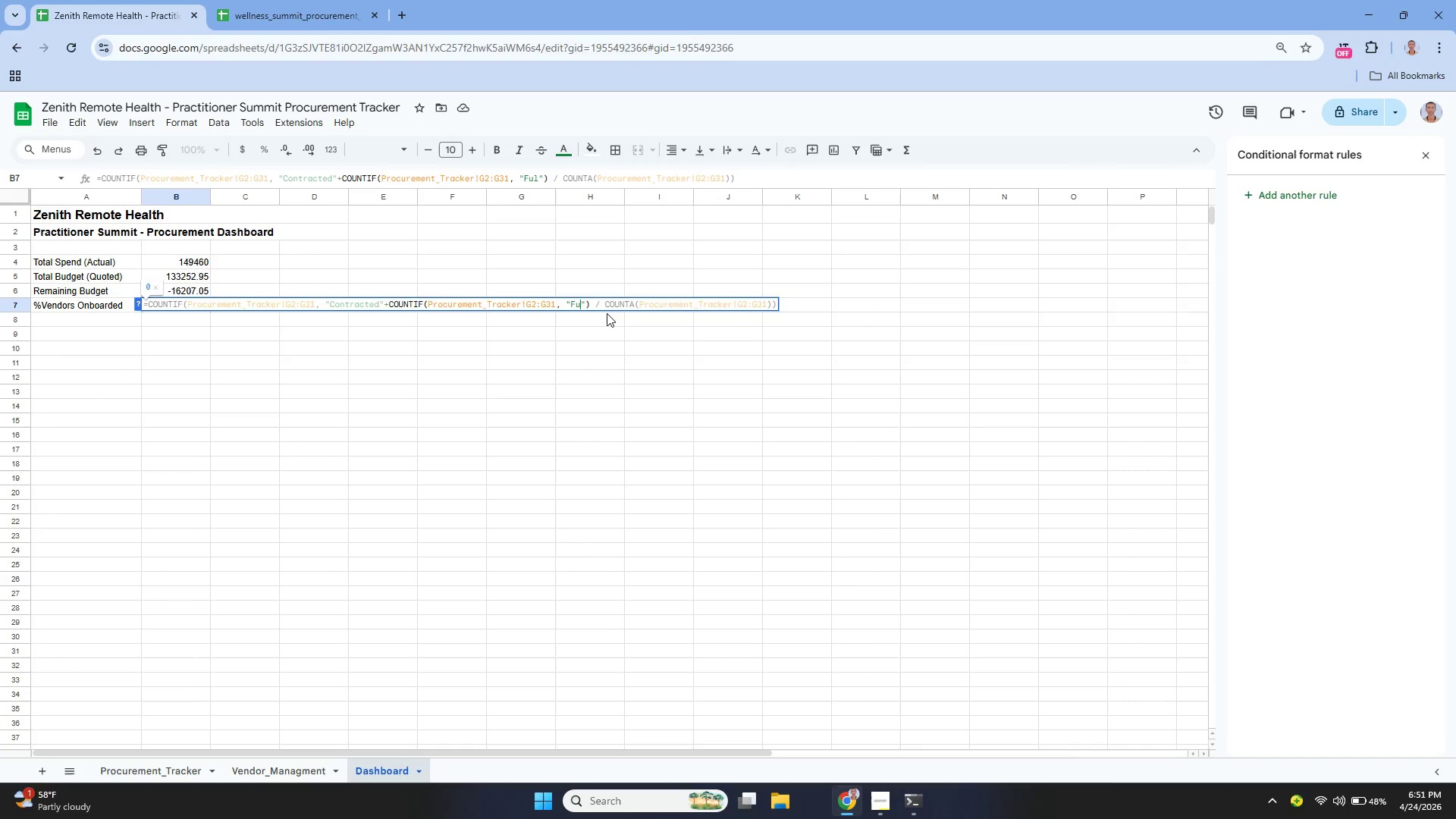 
key(Backspace)
 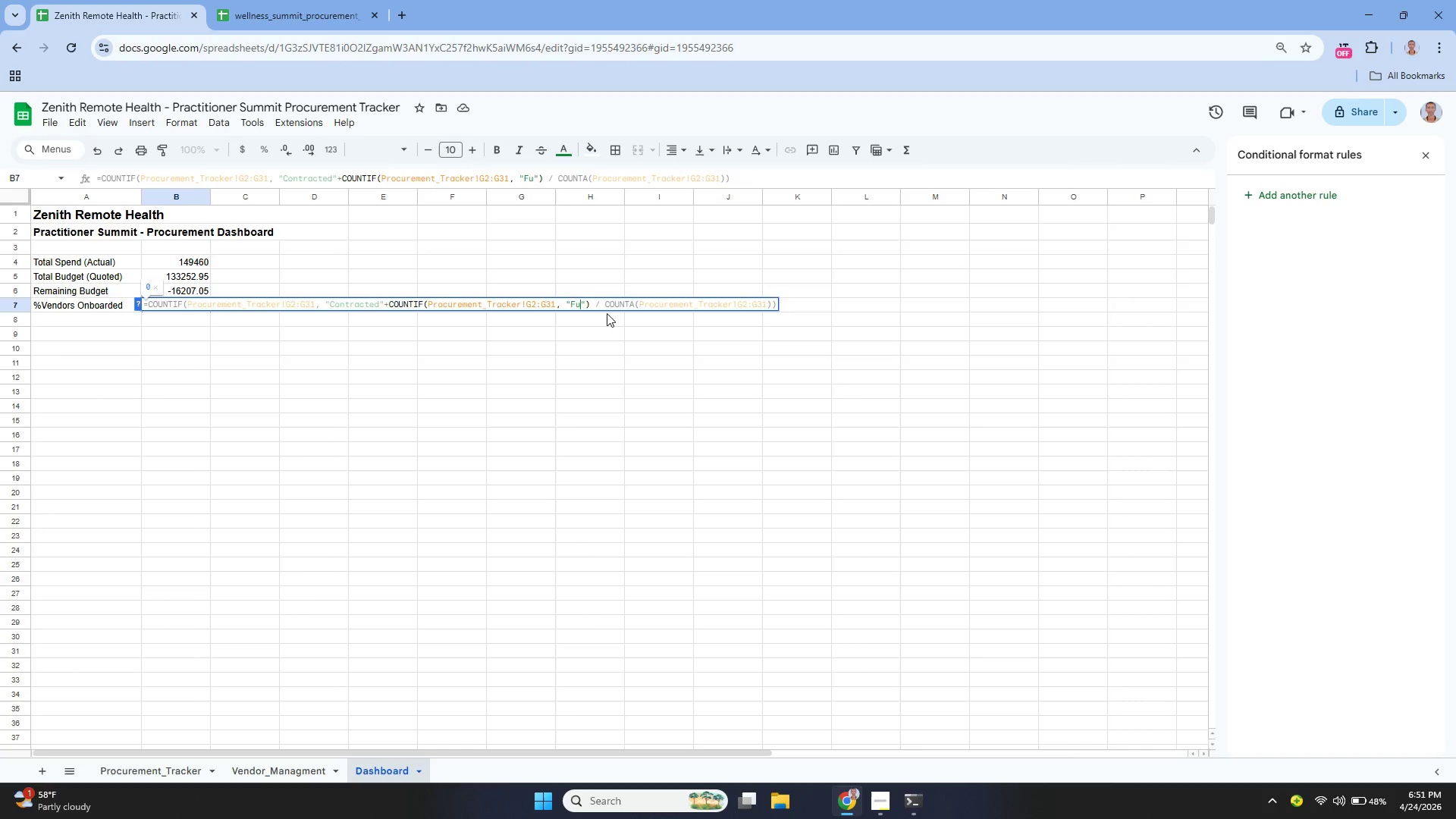 
key(Backspace)
 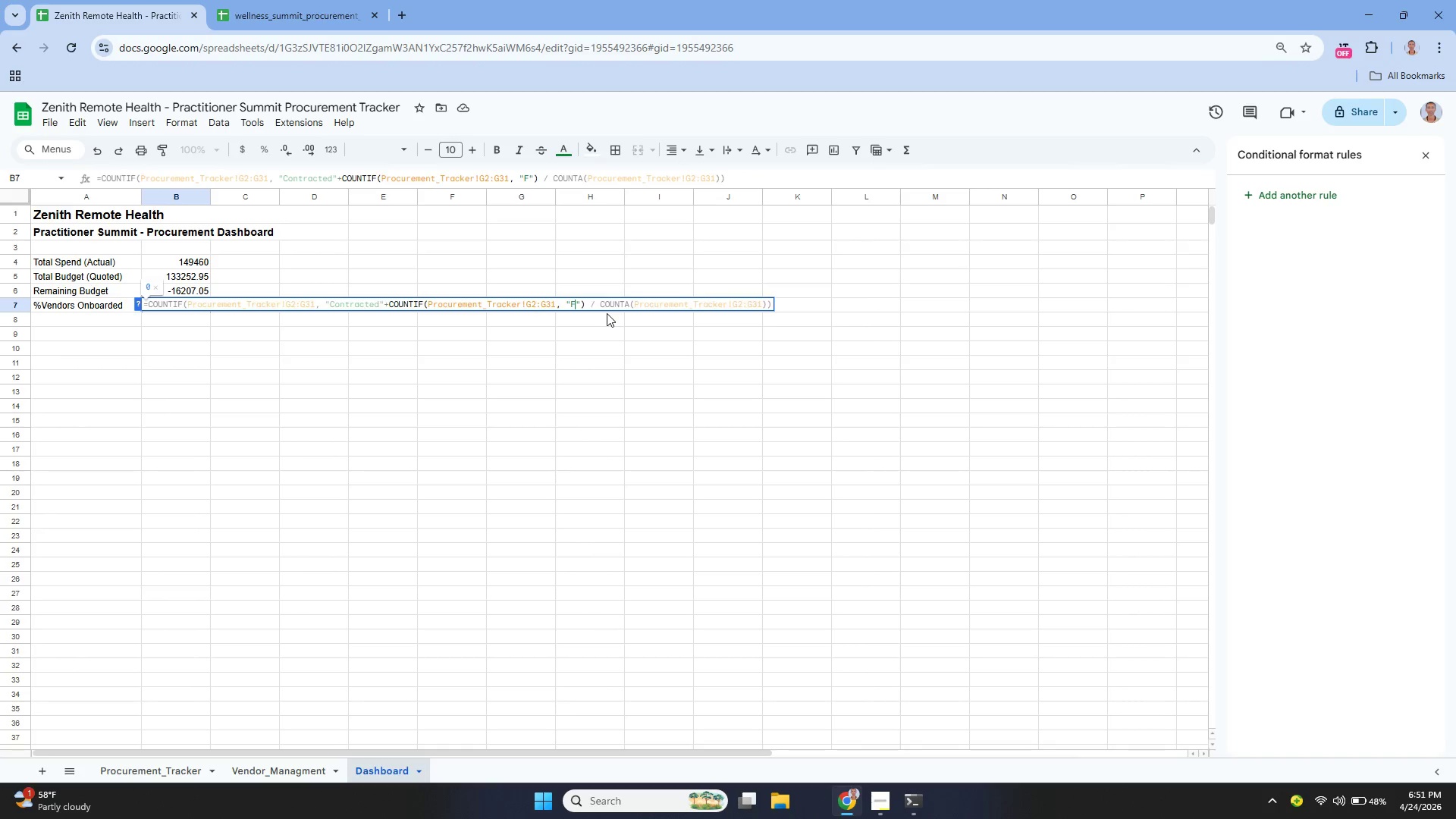 
key(Backspace)
 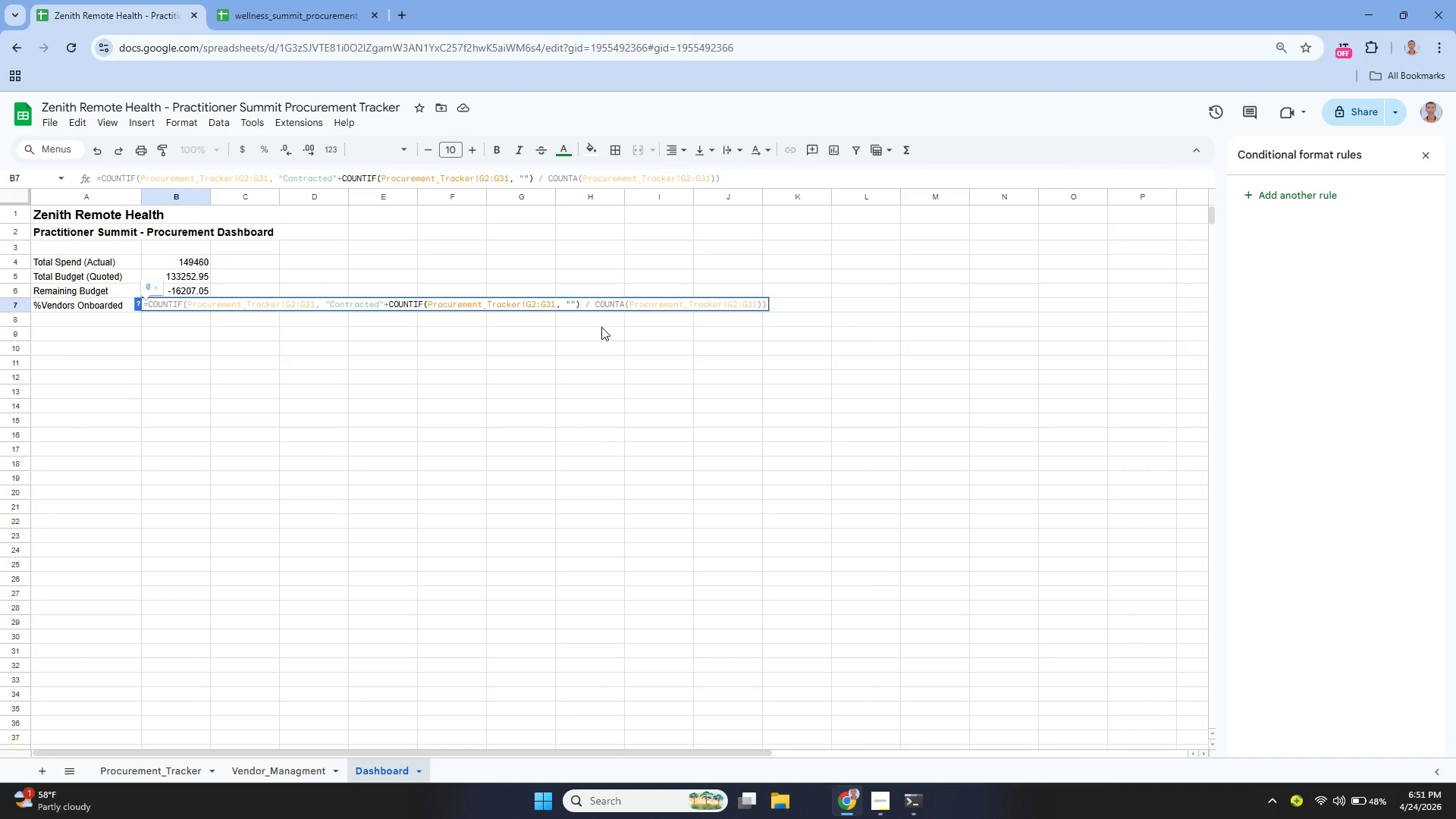 
key(Control+V)
 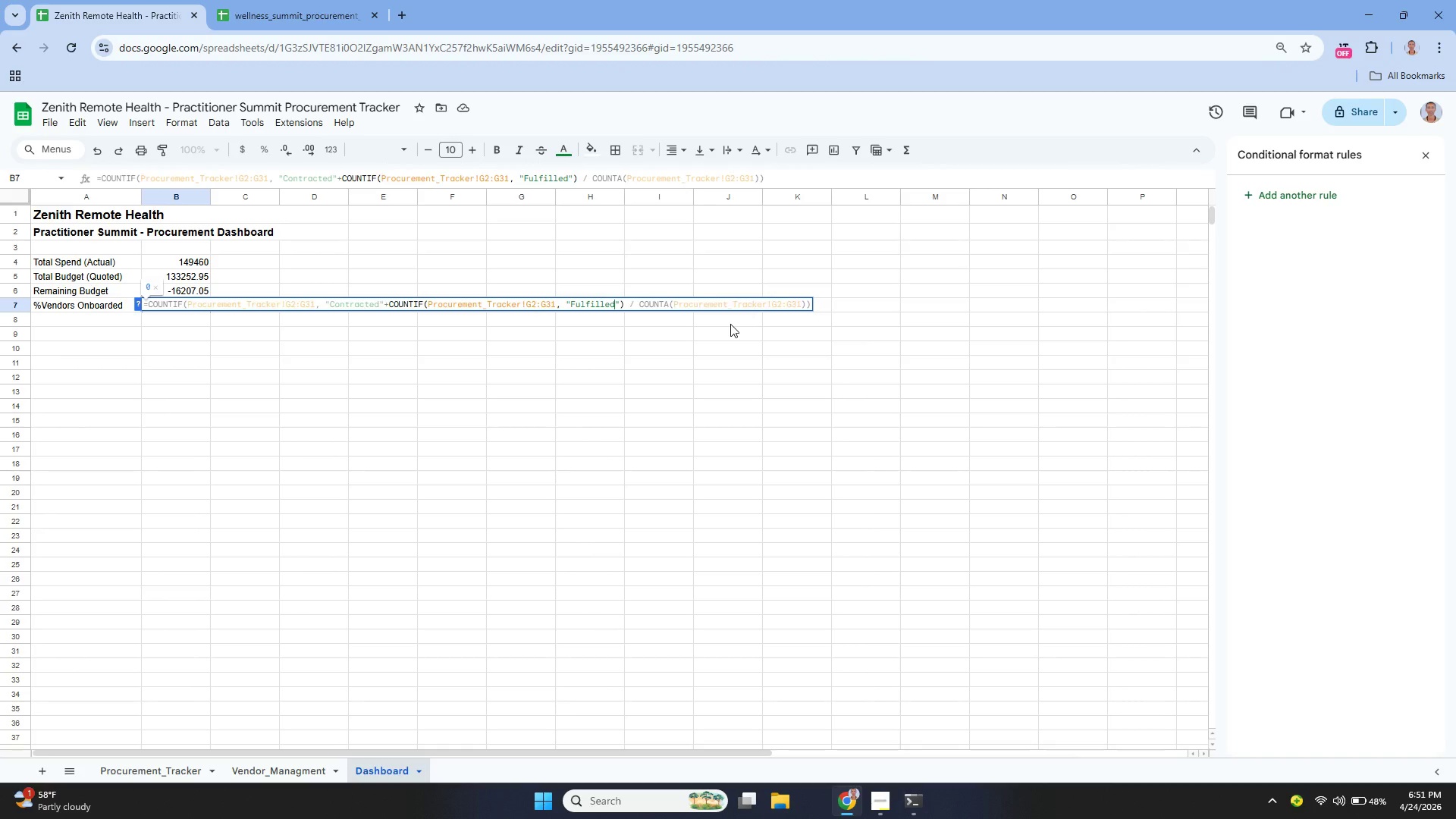 
wait(7.59)
 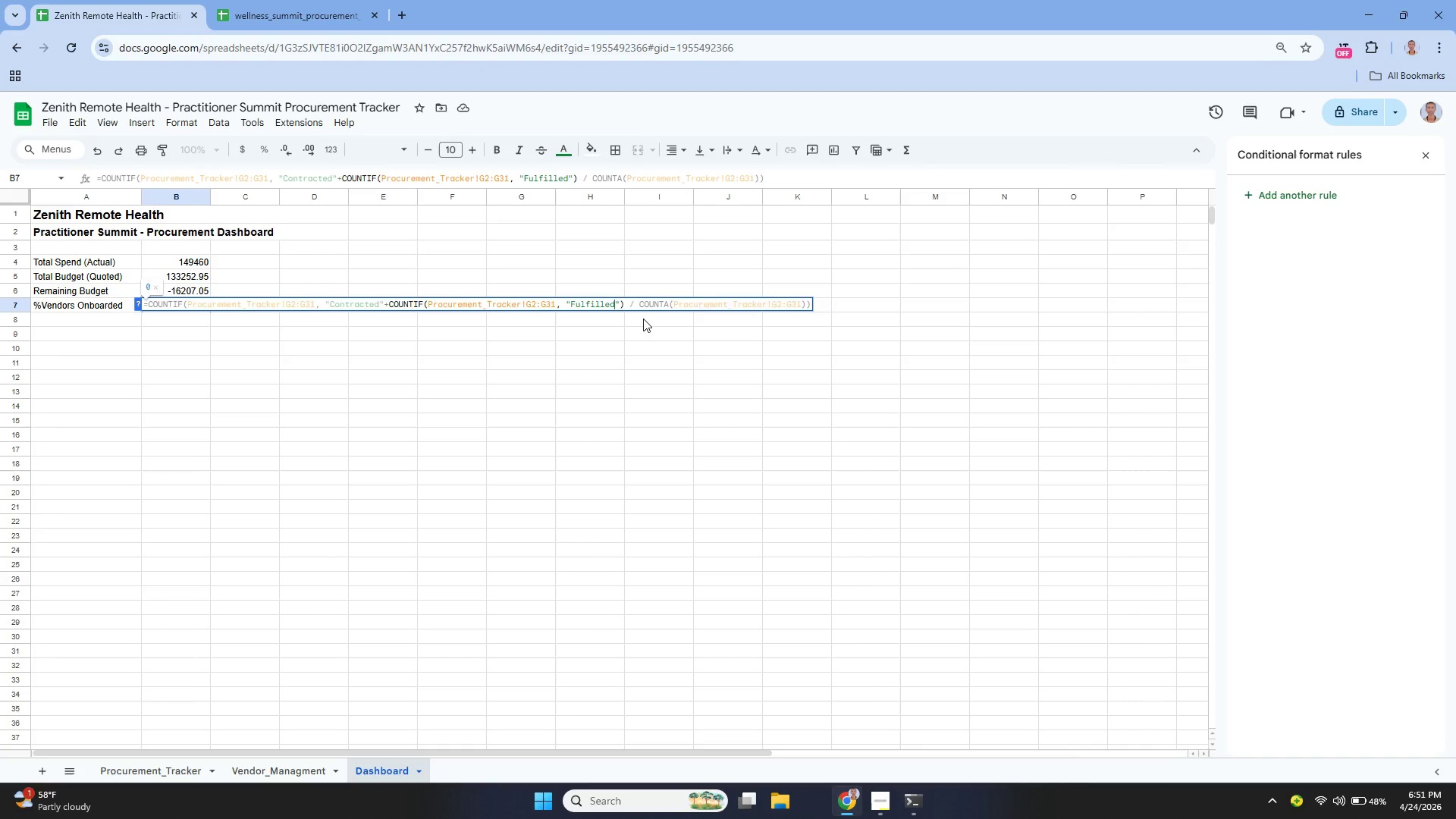 
left_click([728, 306])
 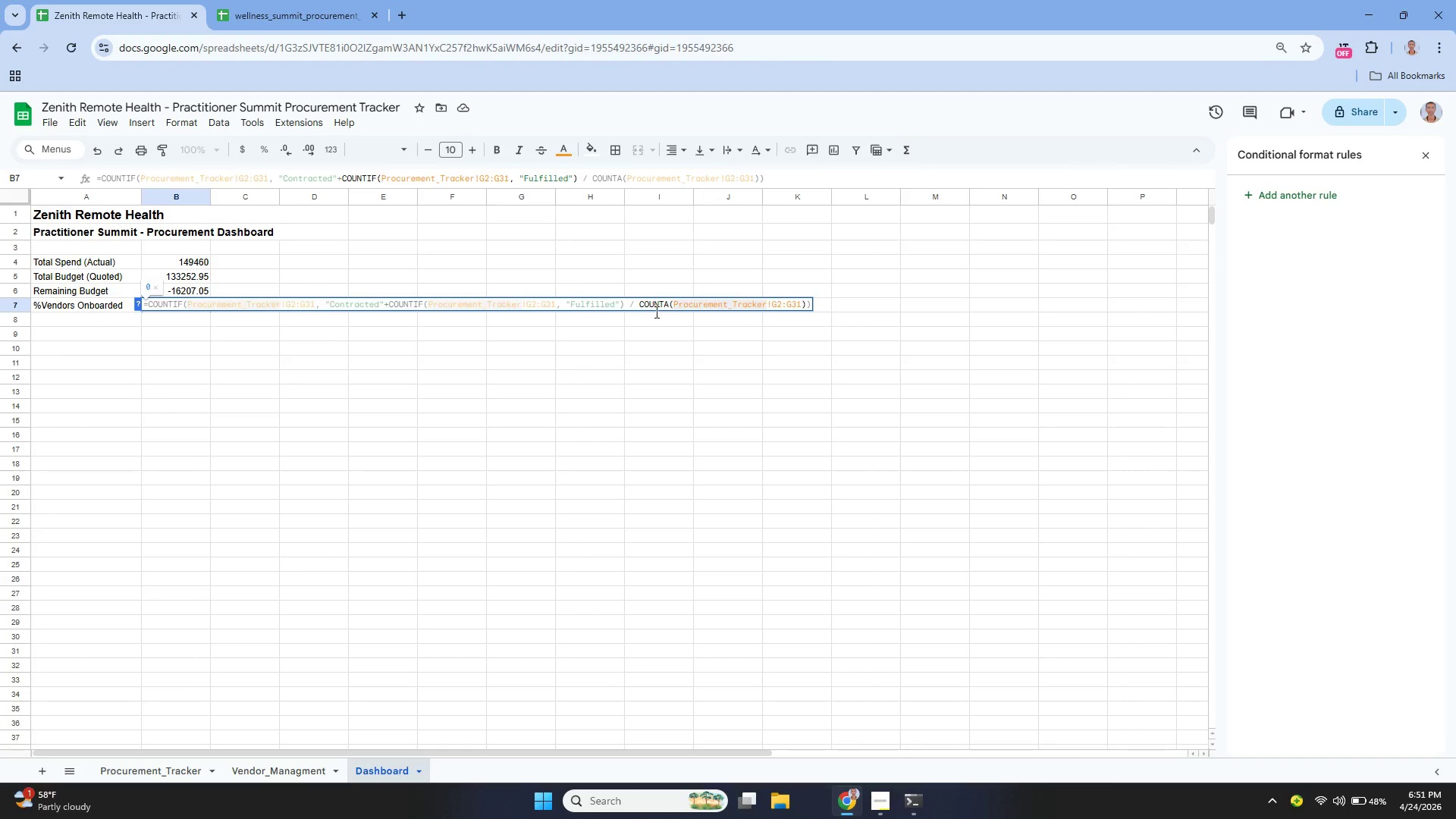 
key(Enter)
 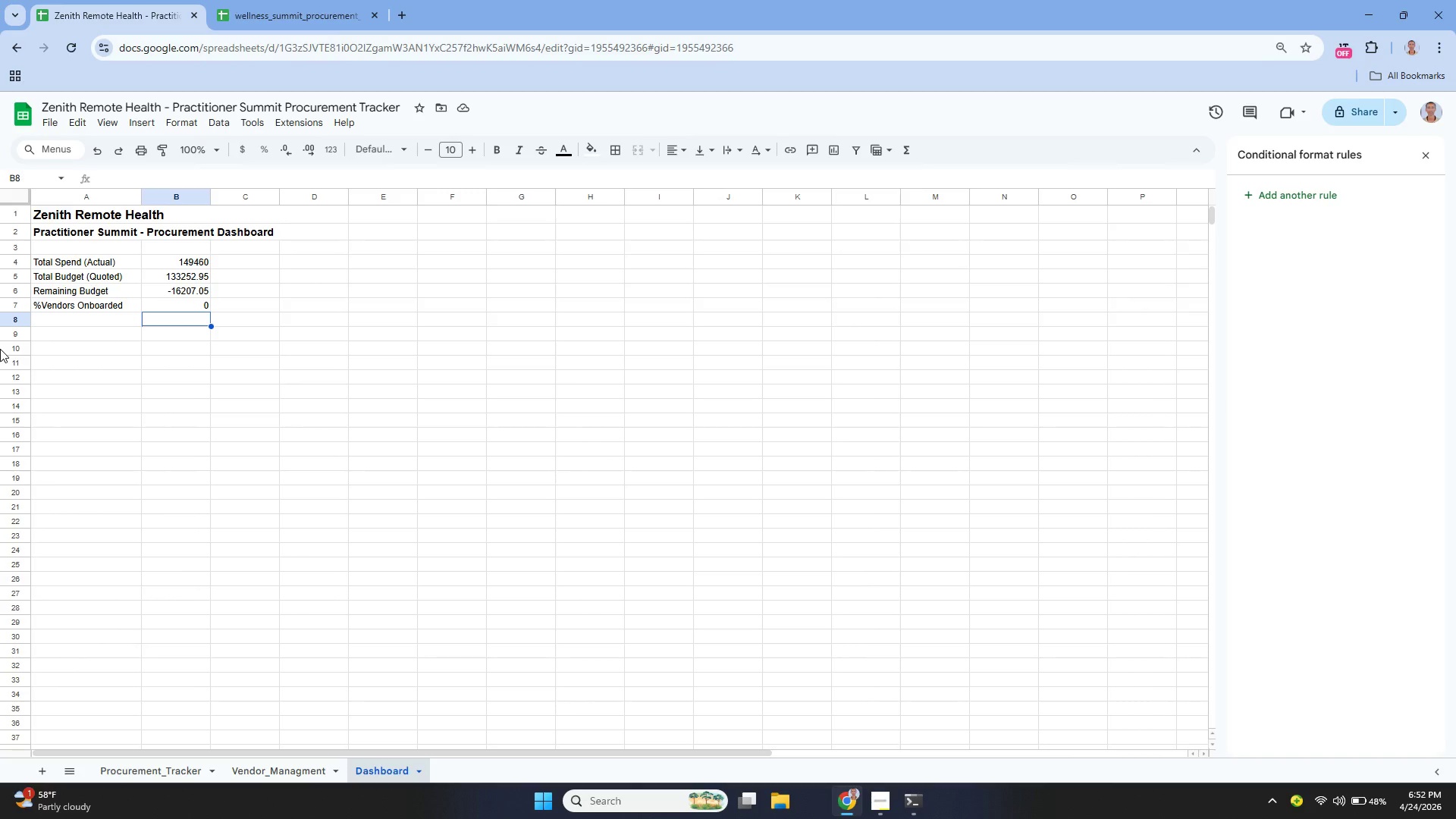 
wait(26.14)
 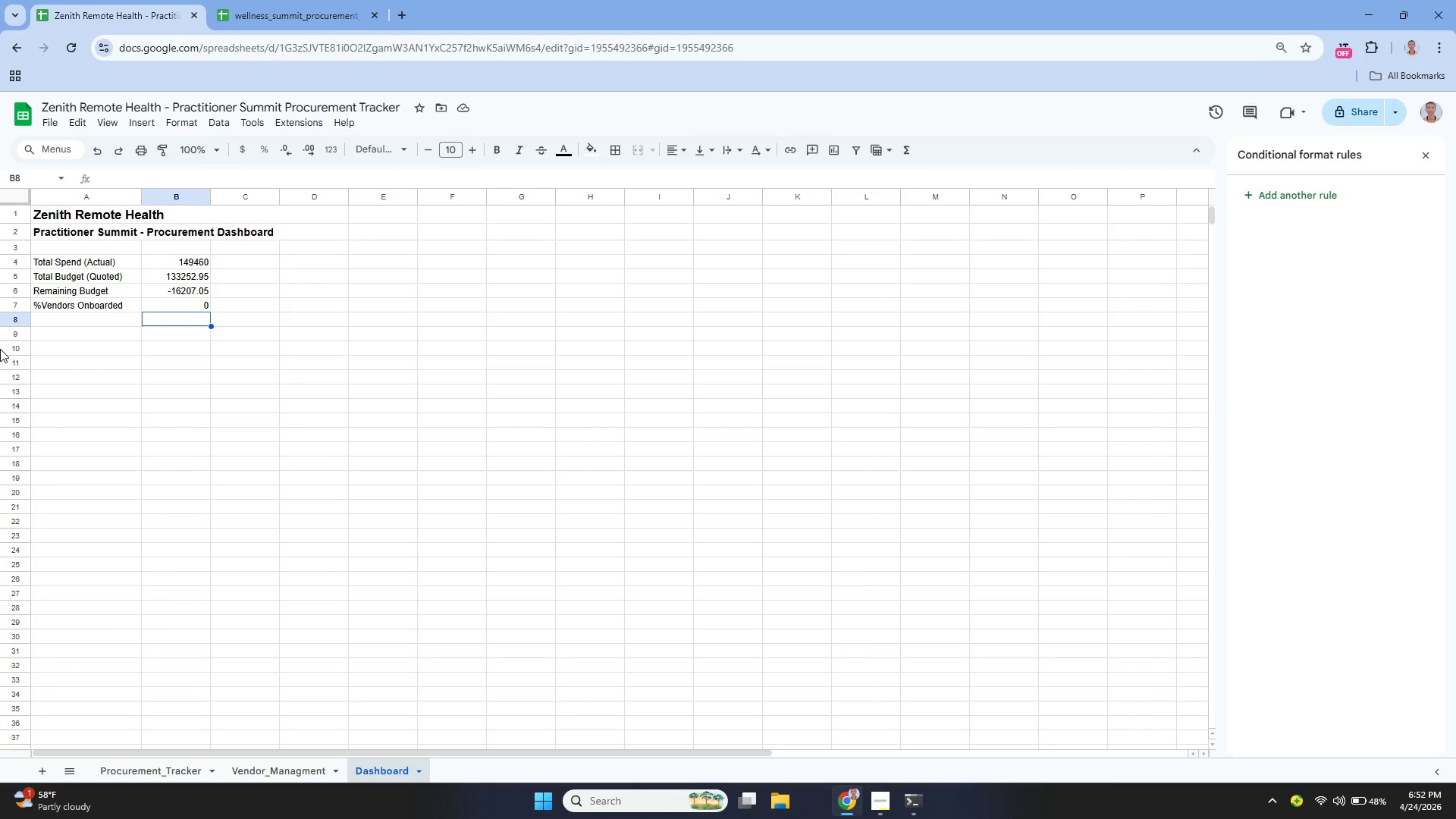 
left_click_drag(start_coordinate=[62, 260], to_coordinate=[188, 304])
 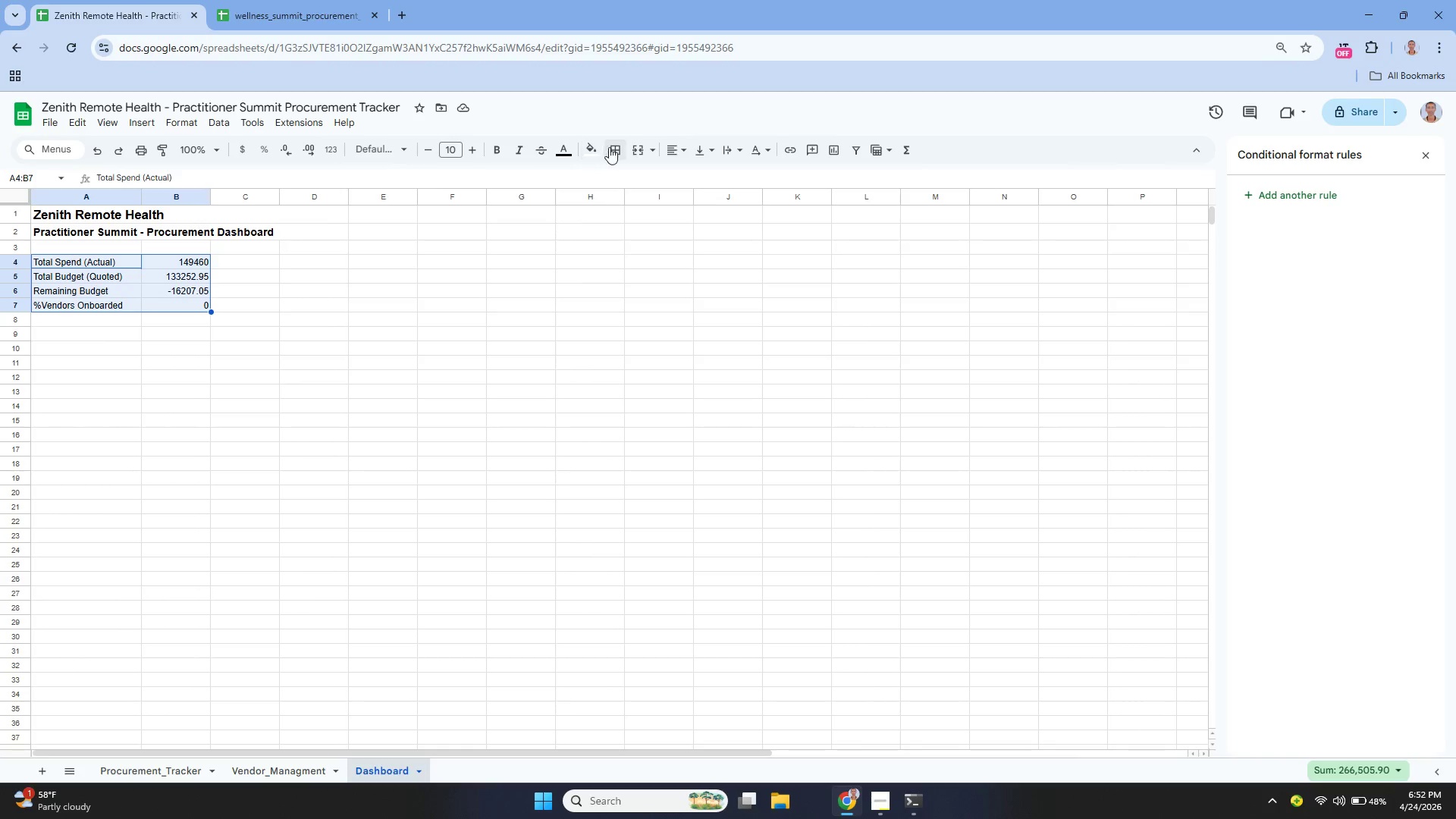 
left_click([617, 146])
 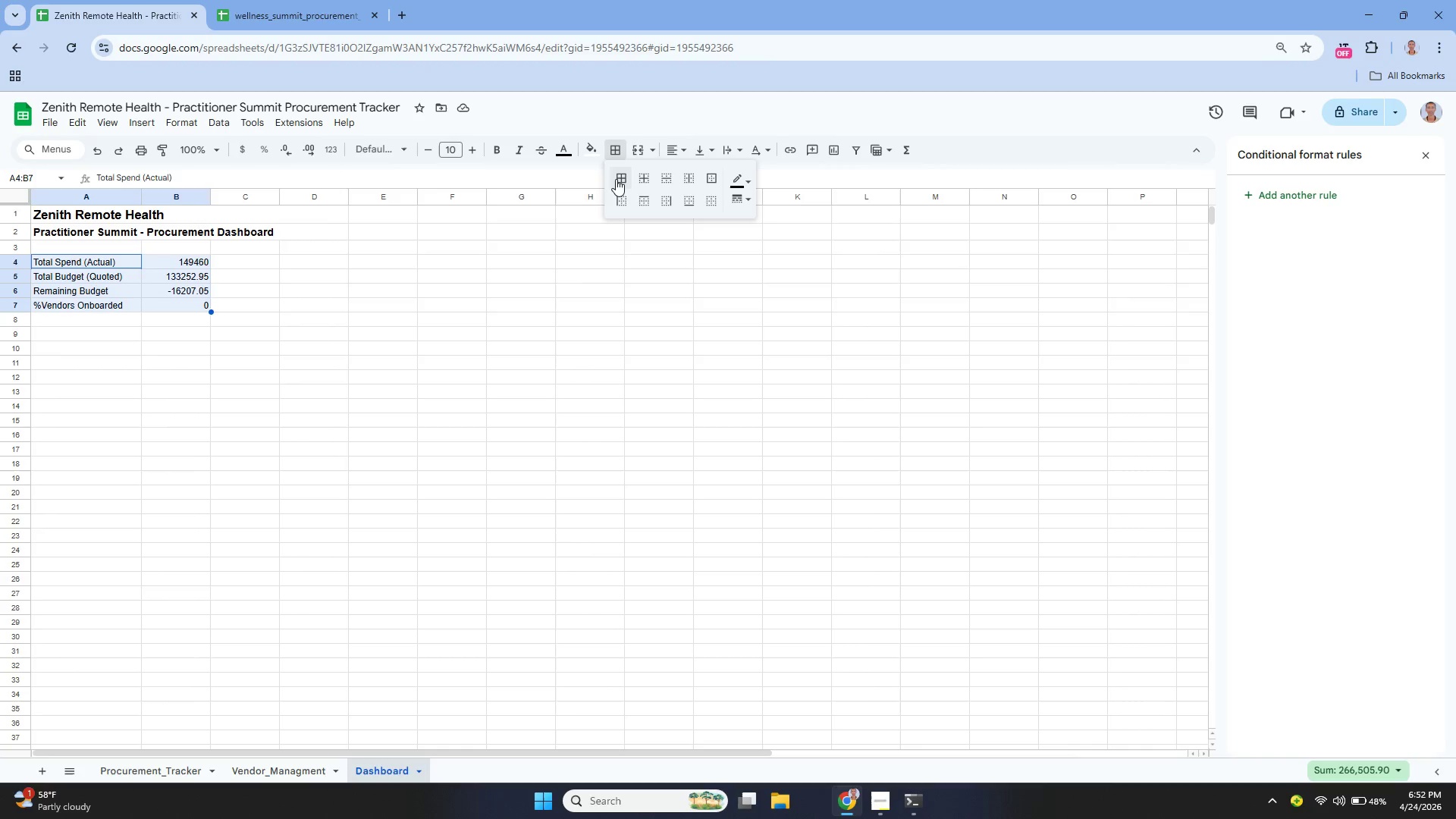 
left_click([617, 178])
 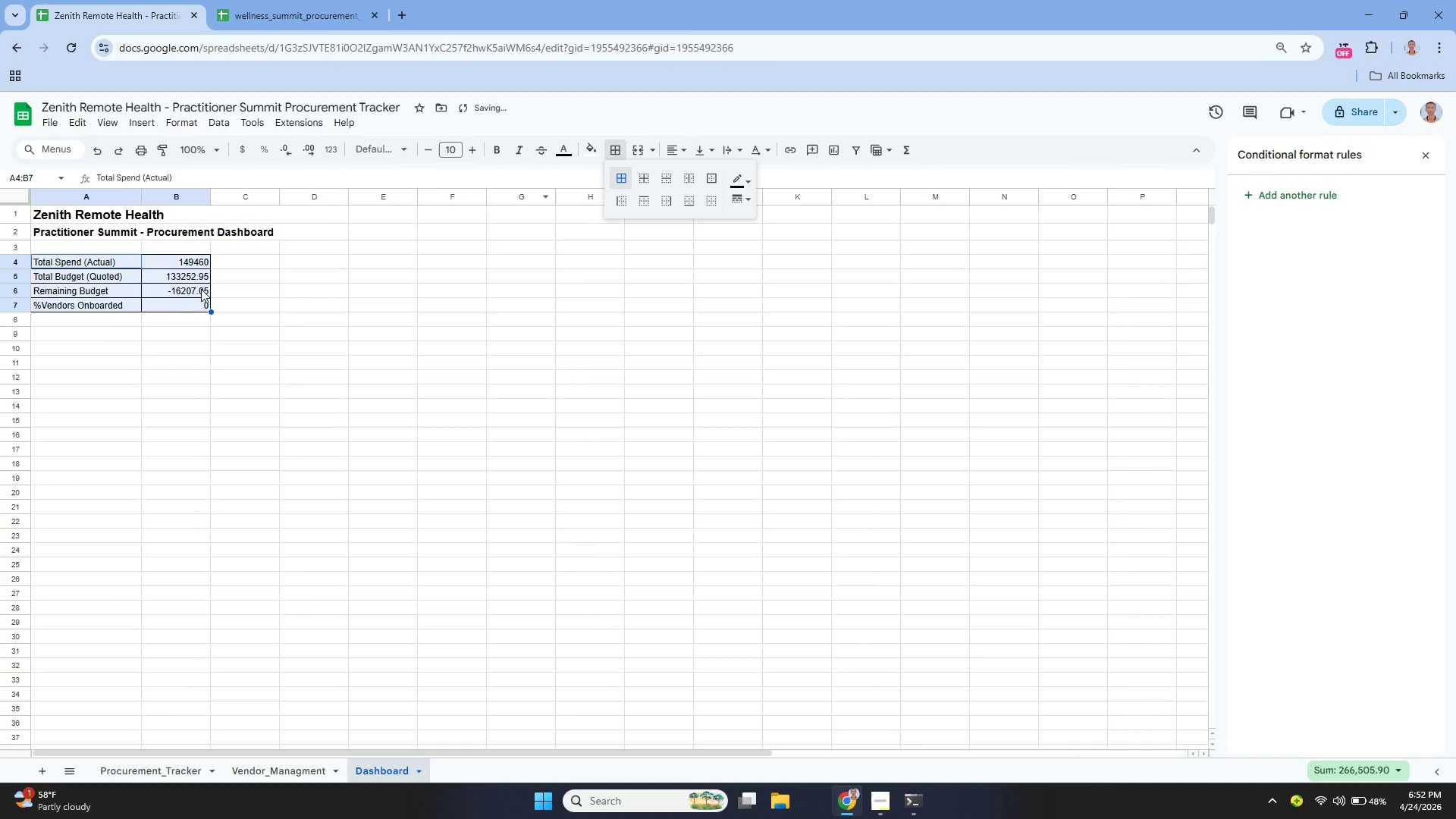 
left_click([179, 303])
 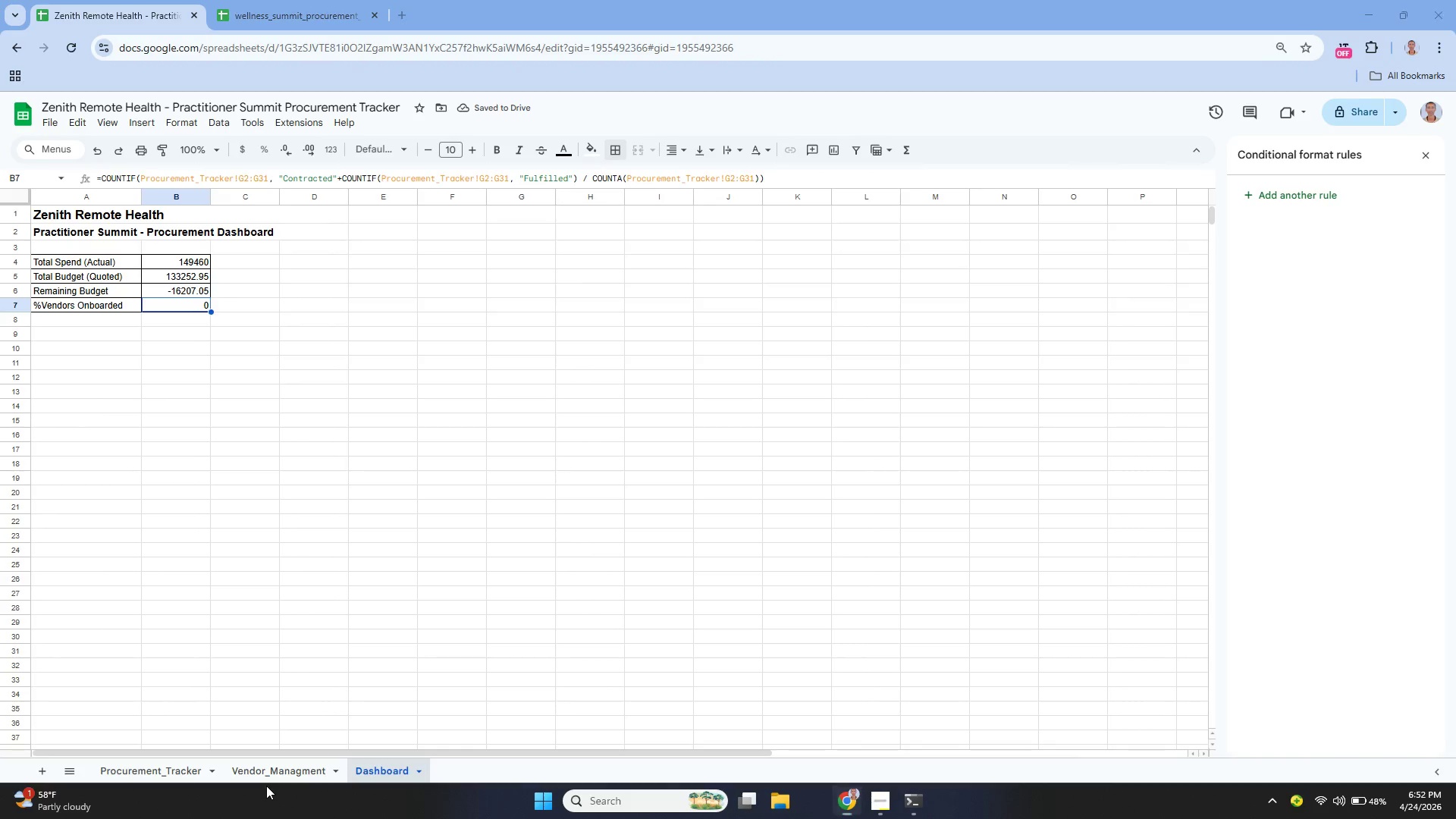 
double_click([265, 769])
 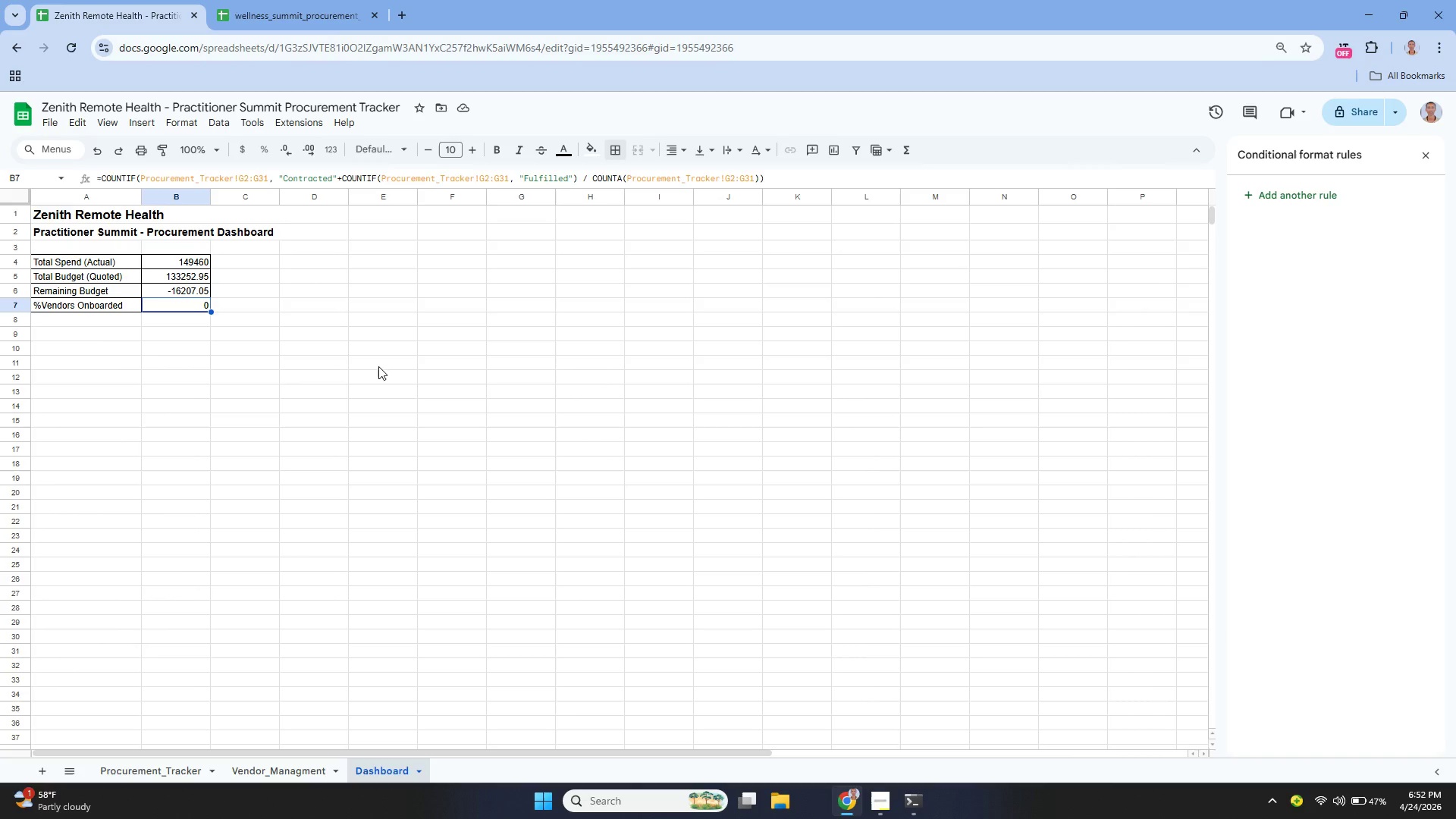 
wait(17.83)
 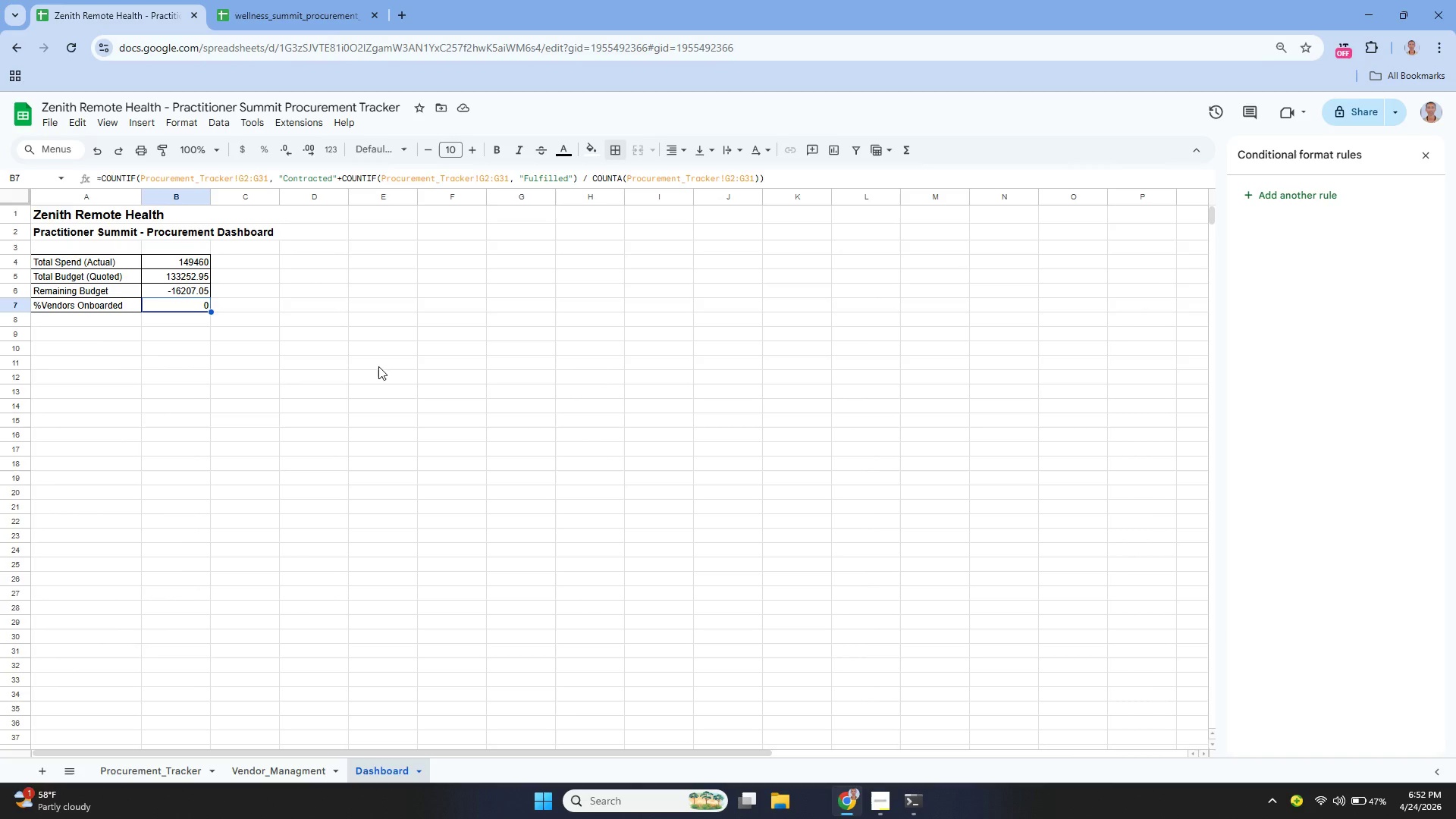 
left_click([273, 765])
 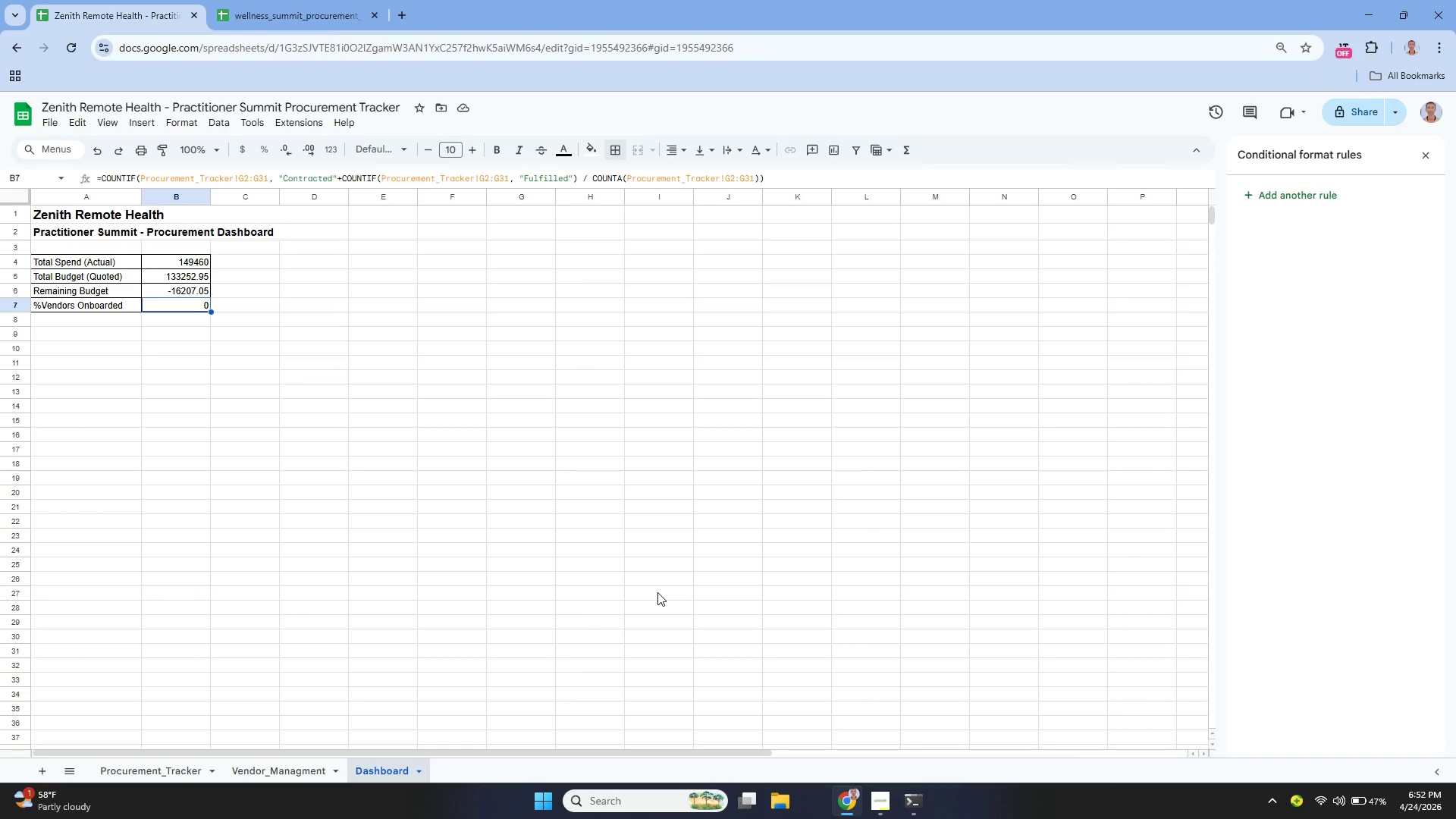 
wait(15.86)
 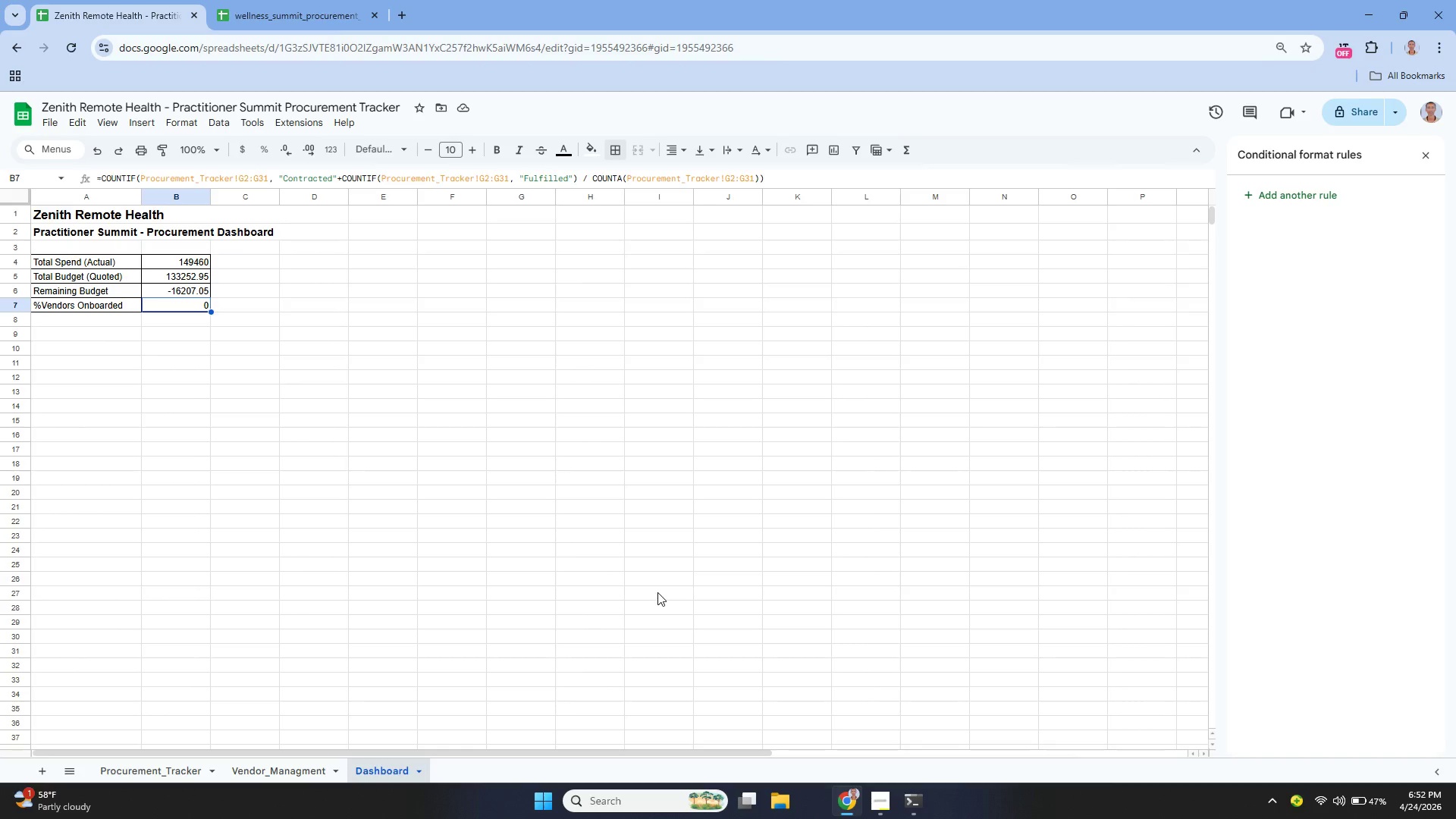 
key(Enter)
 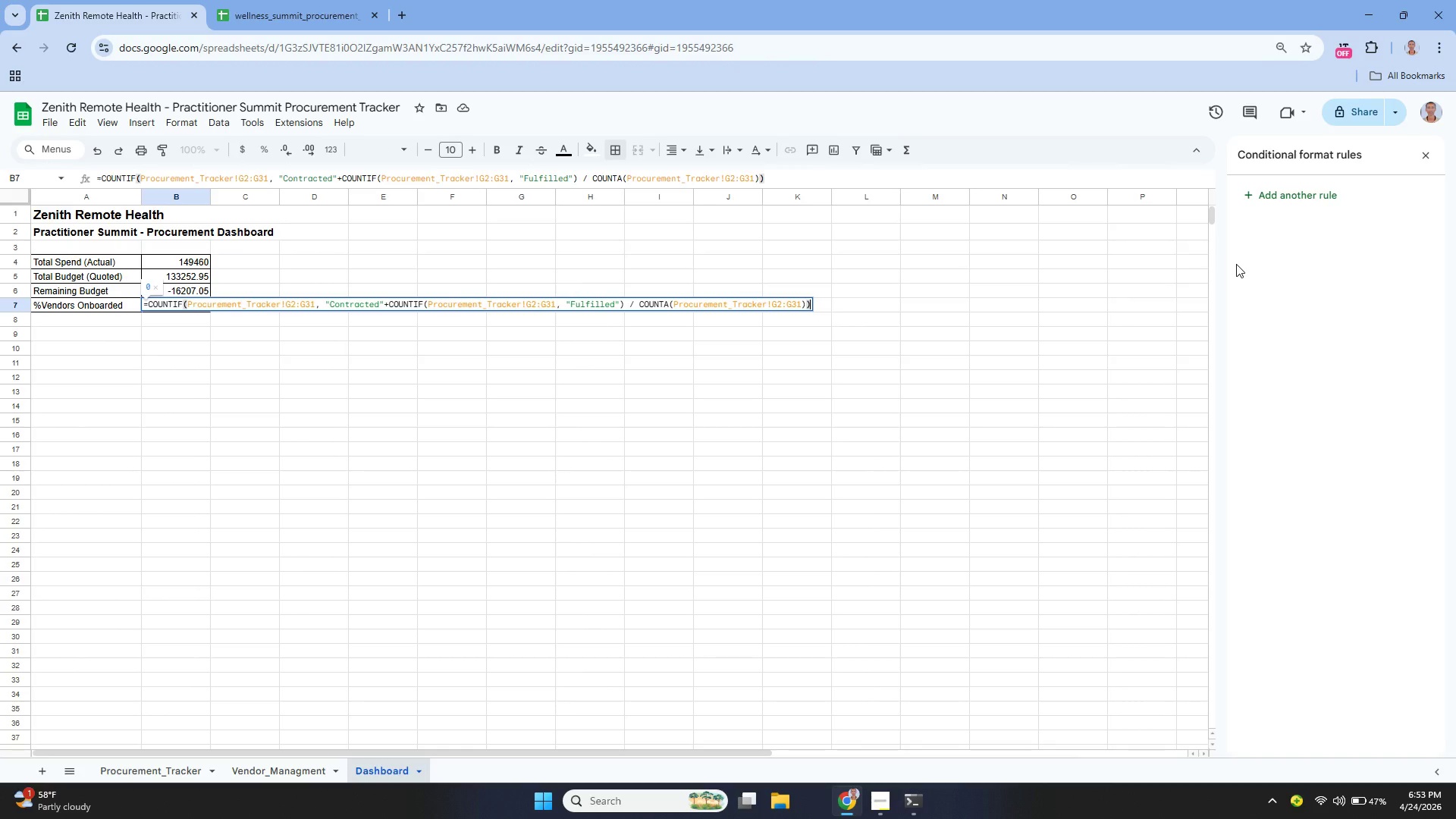 
hold_key(key=ArrowLeft, duration=0.58)
 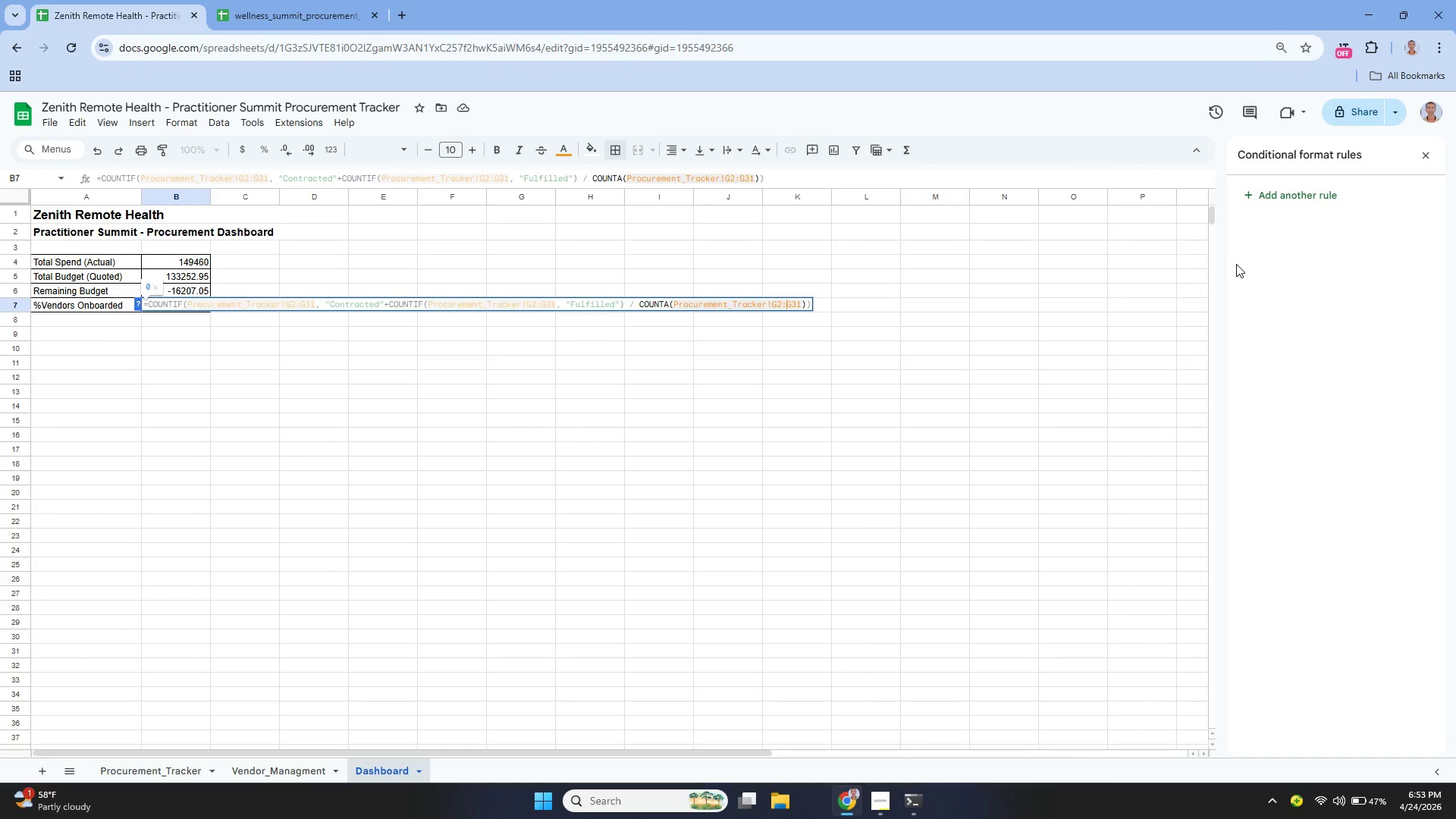 
hold_key(key=ArrowLeft, duration=0.81)
 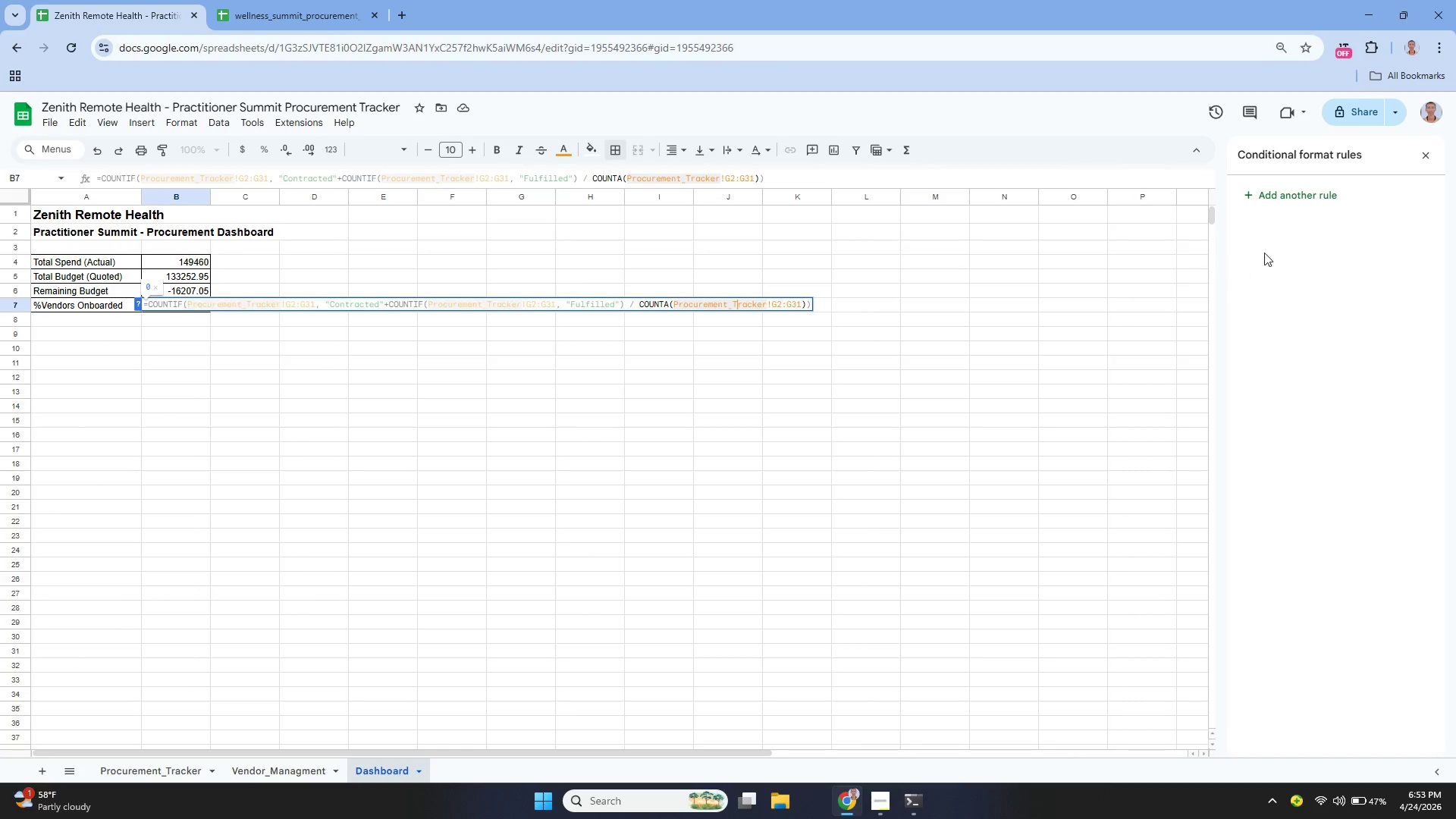 
key(ArrowUp)
 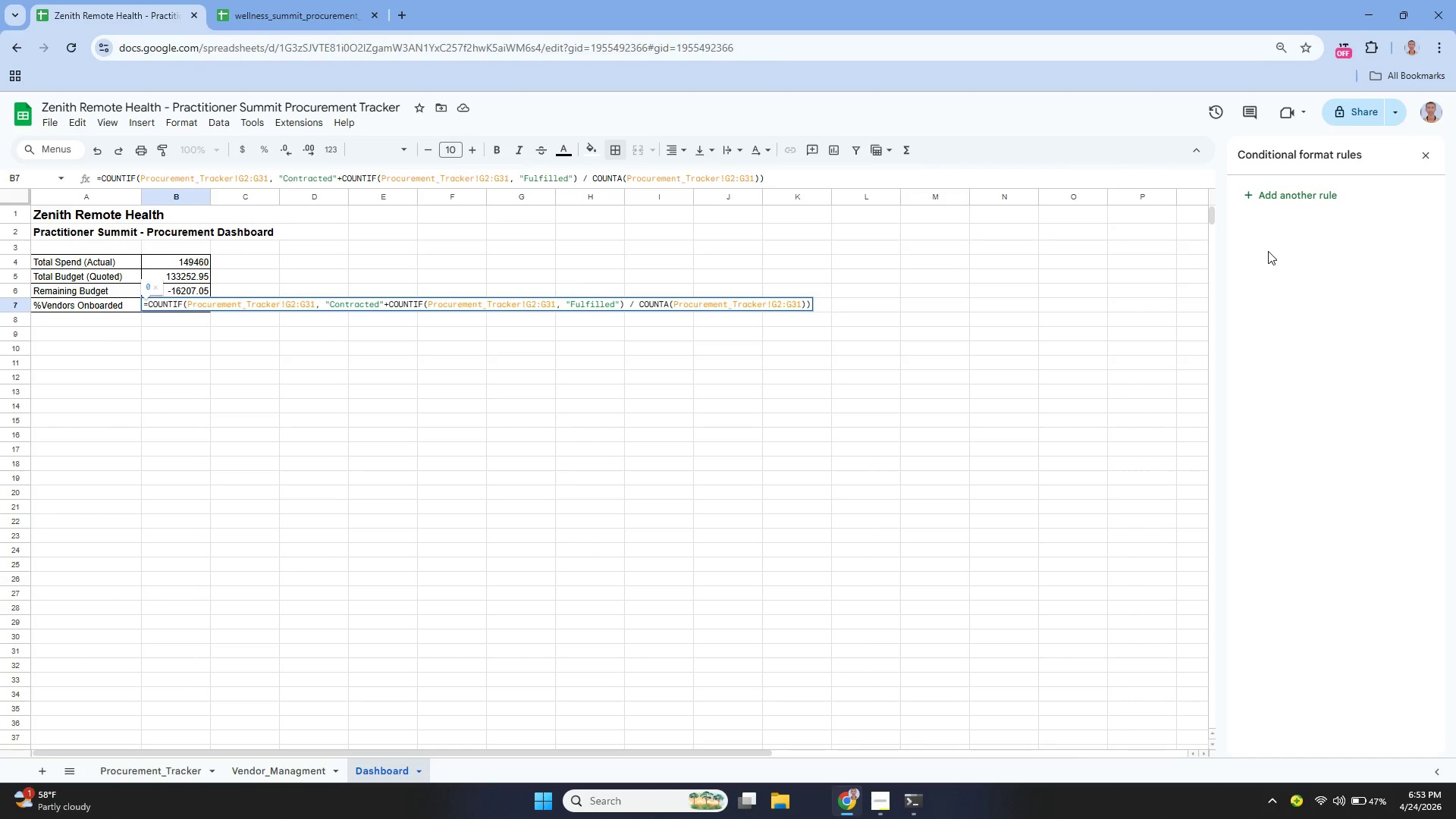 
key(ArrowRight)
 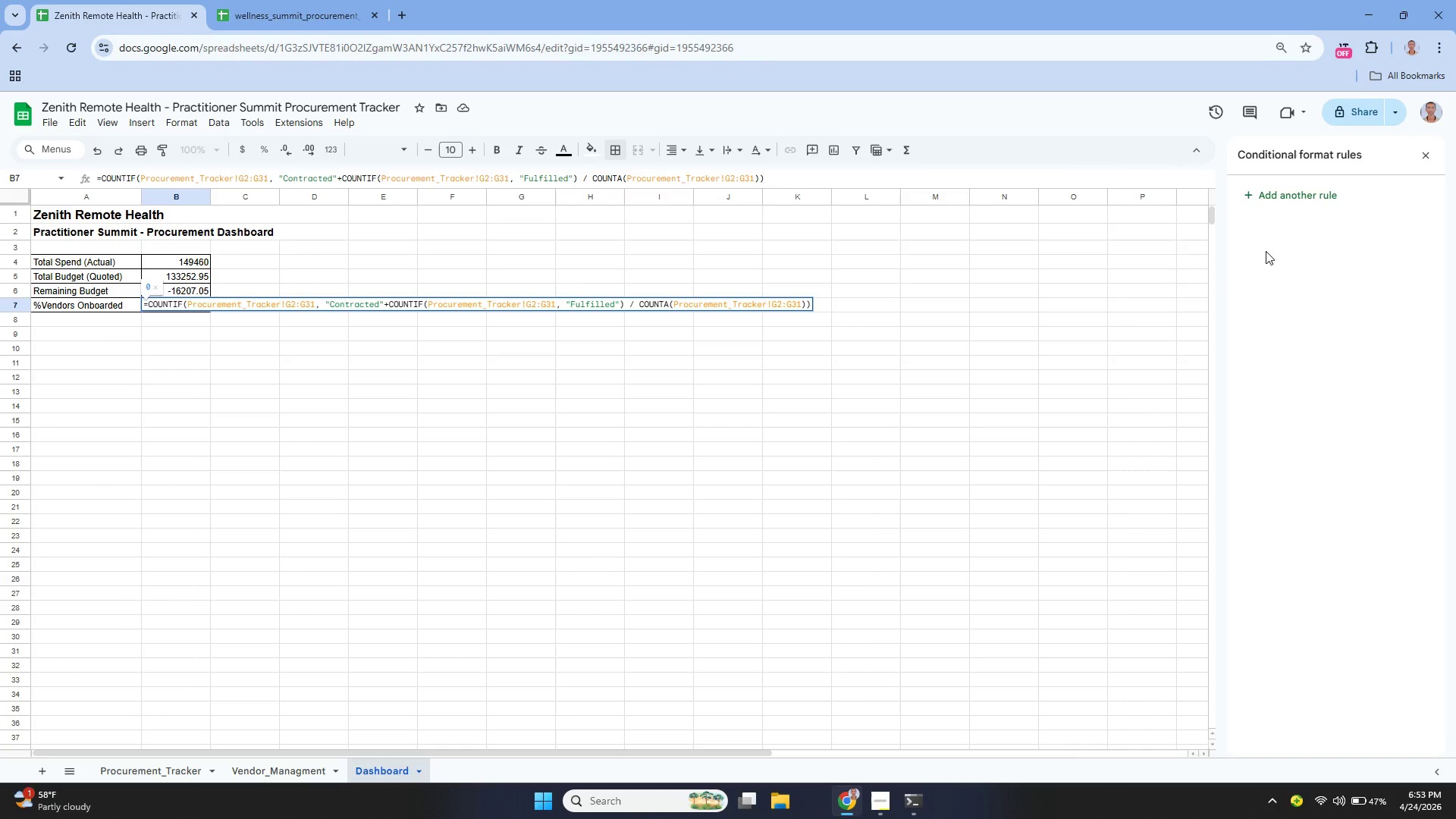 
key(Shift+ShiftLeft)
 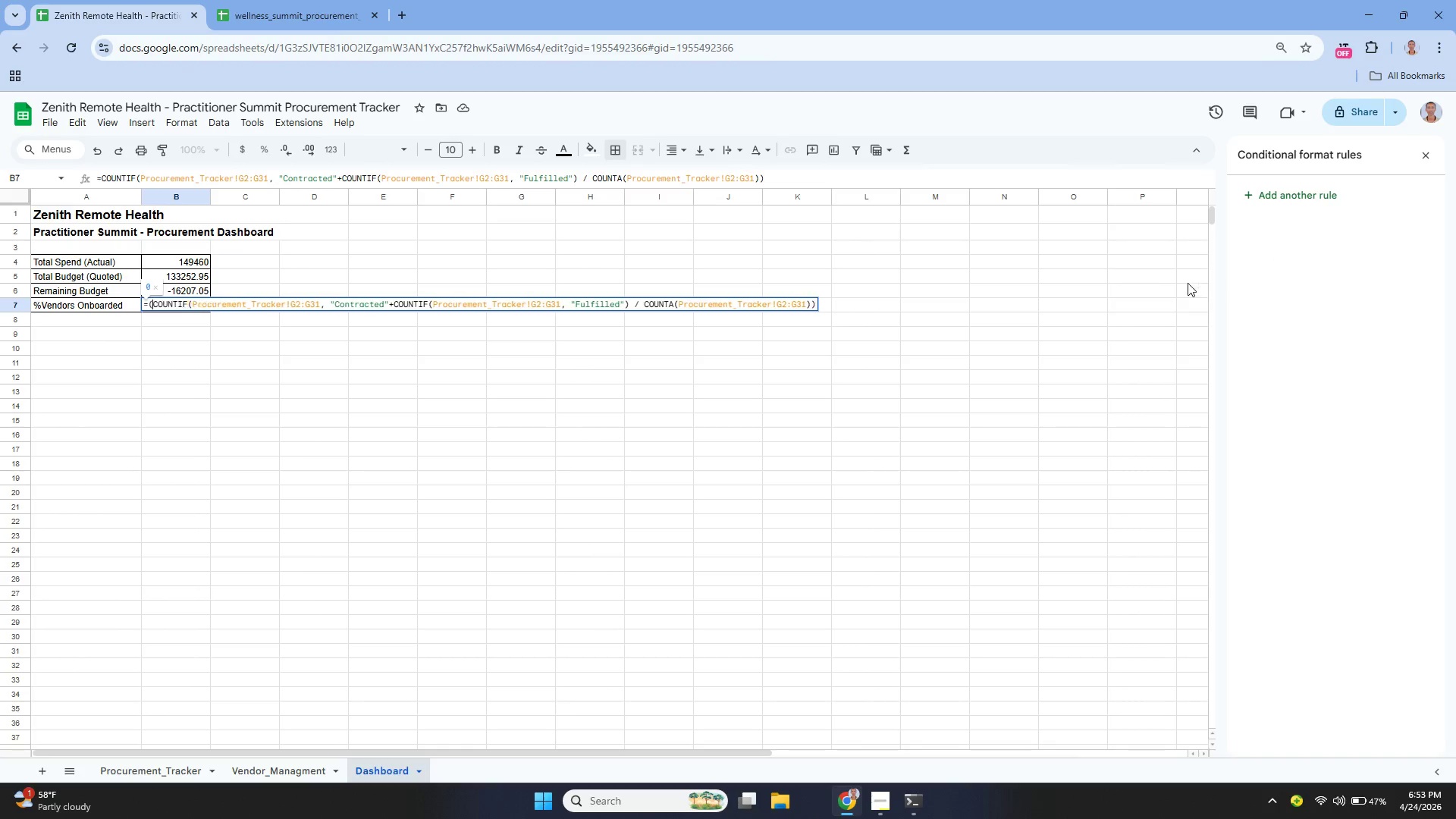 
key(Shift+9)
 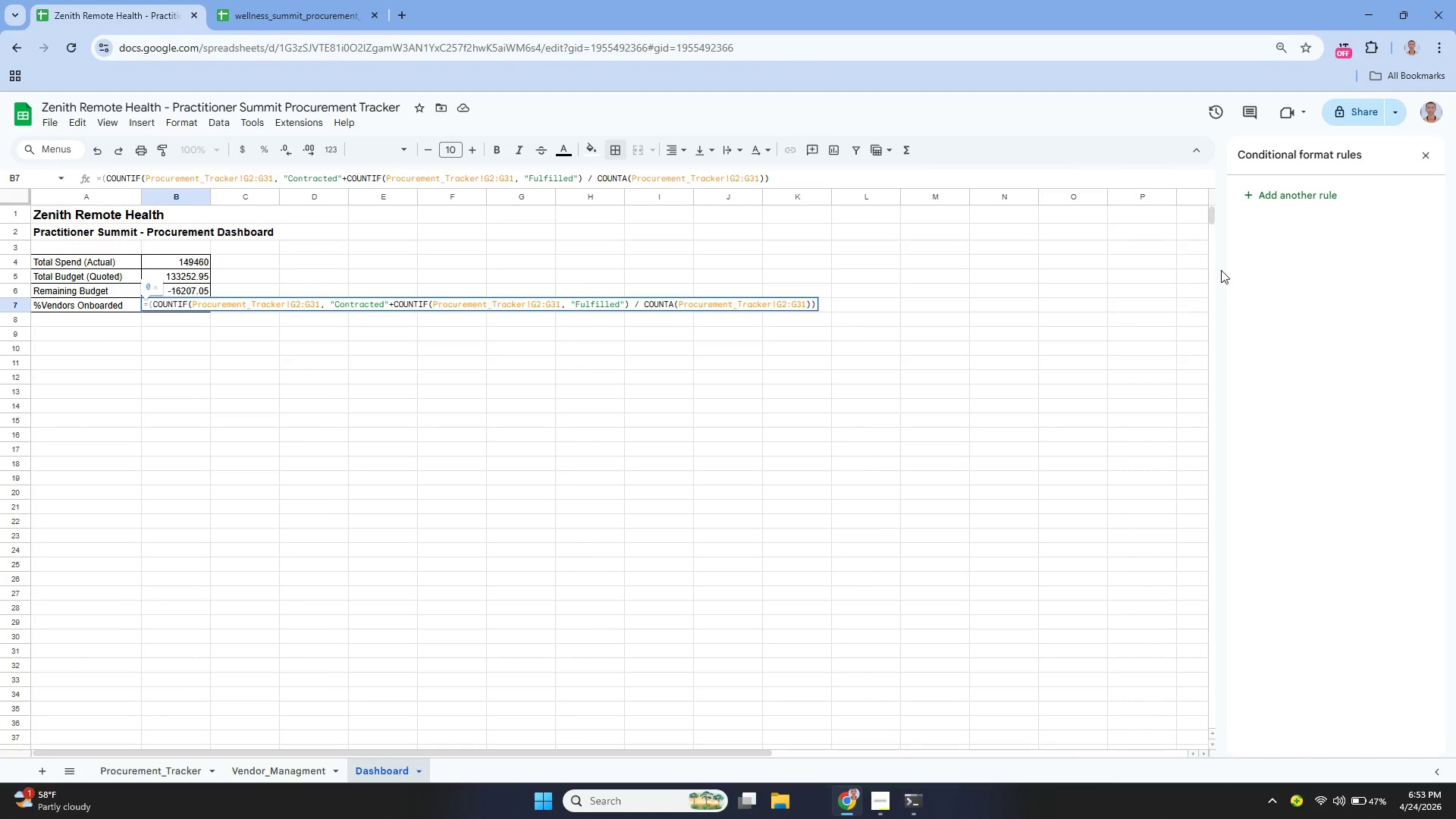 
key(ArrowRight)
 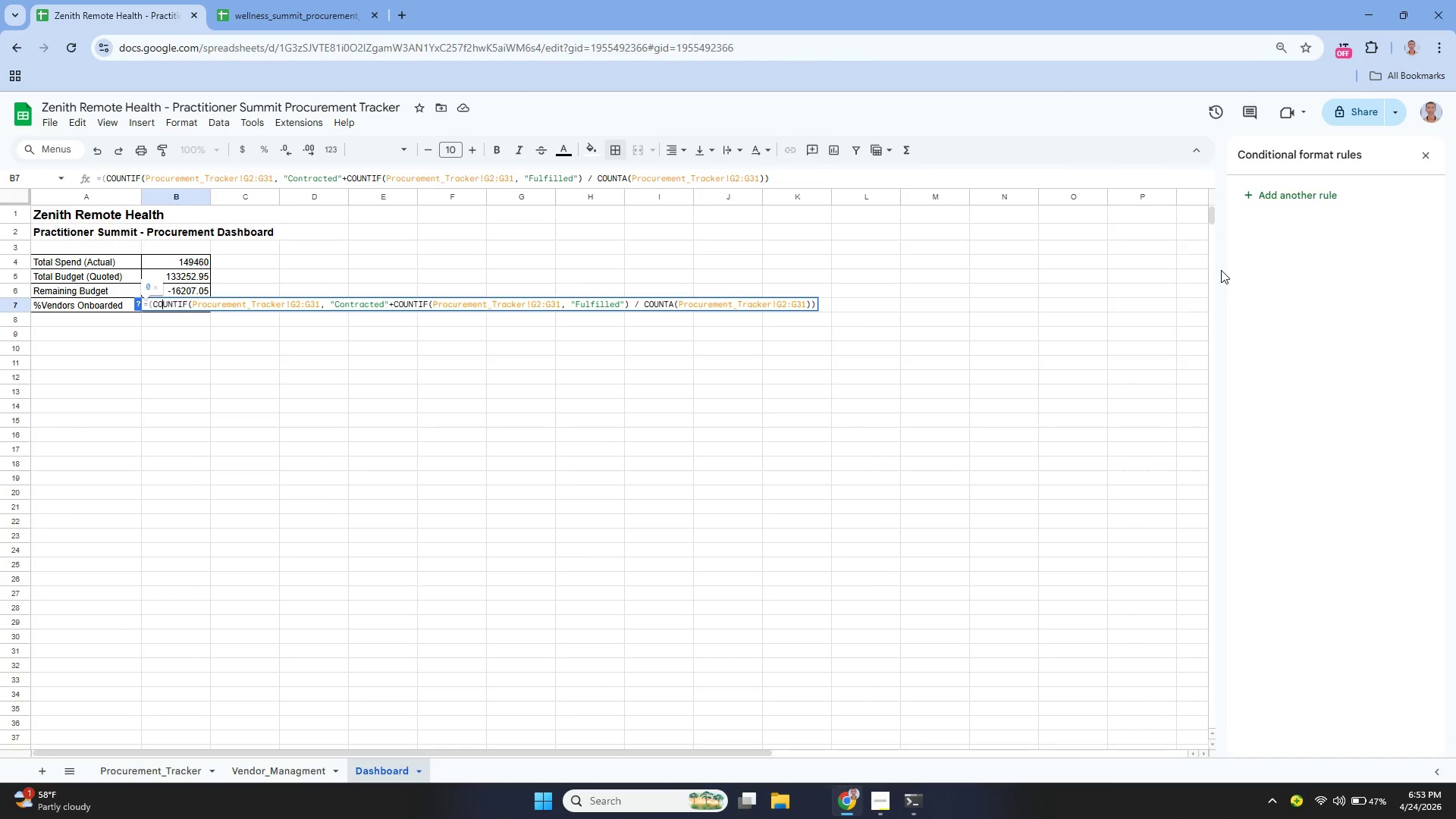 
key(ArrowRight)
 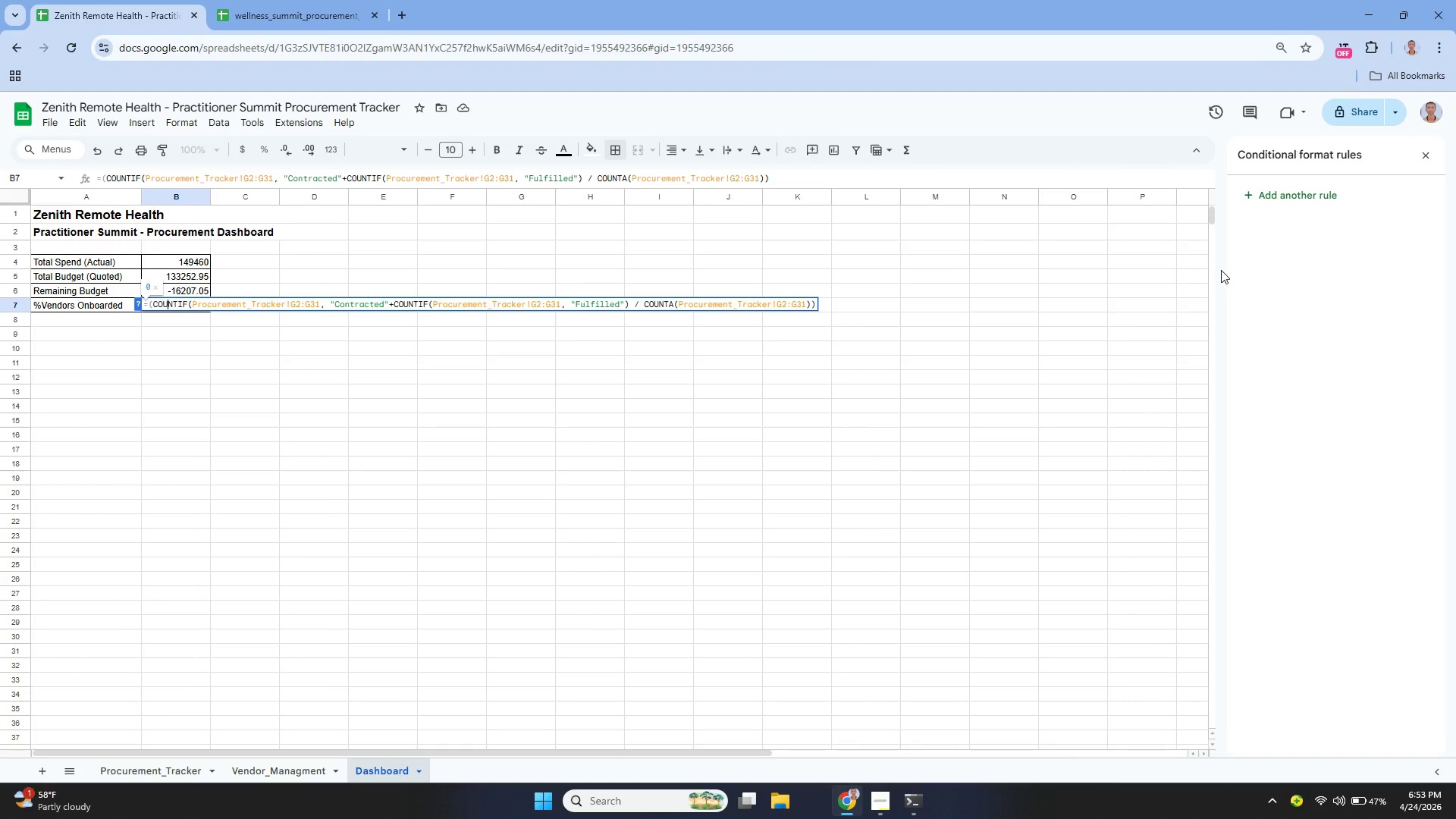 
hold_key(key=ArrowRight, duration=0.69)
 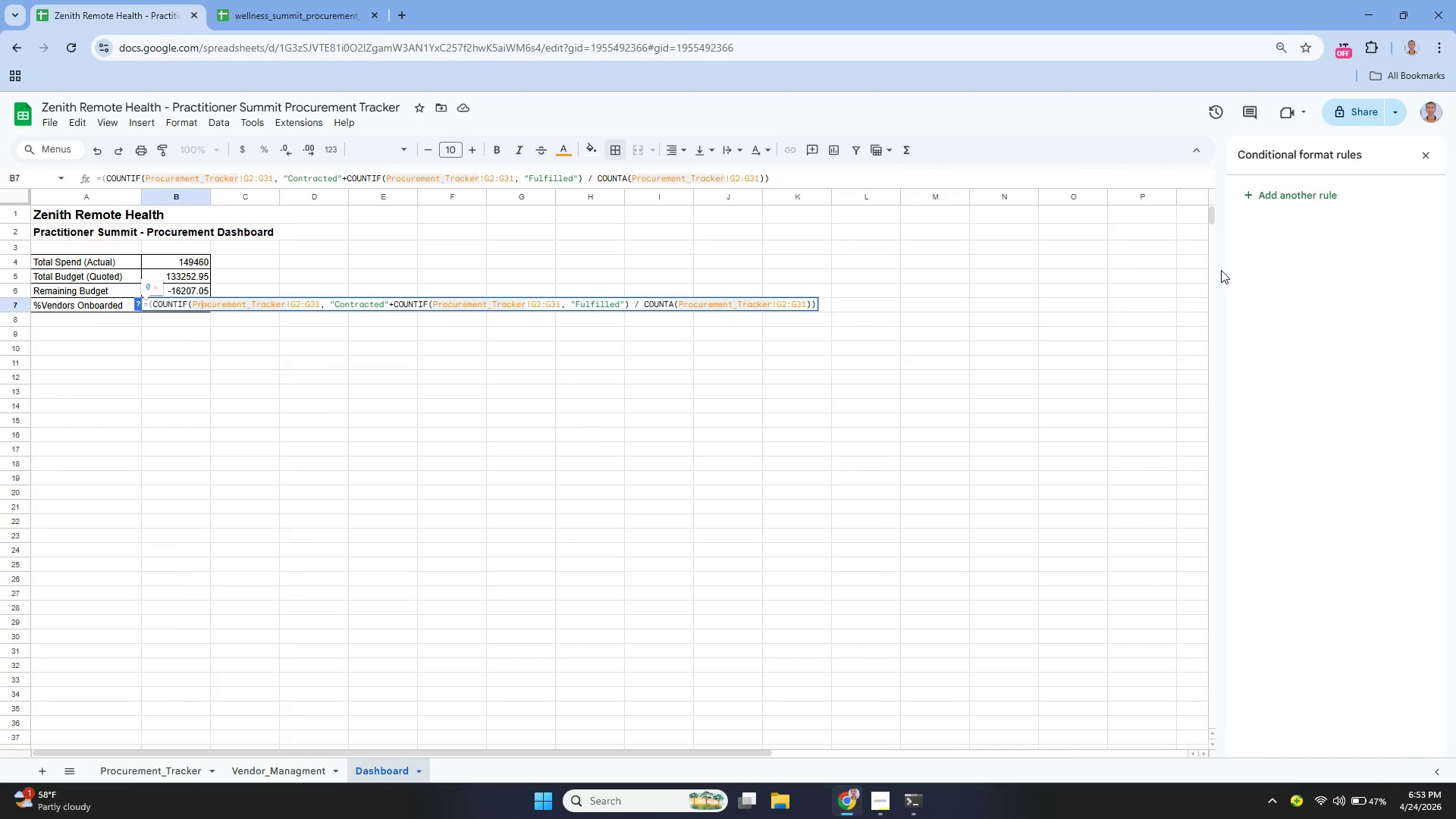 
key(ArrowRight)
 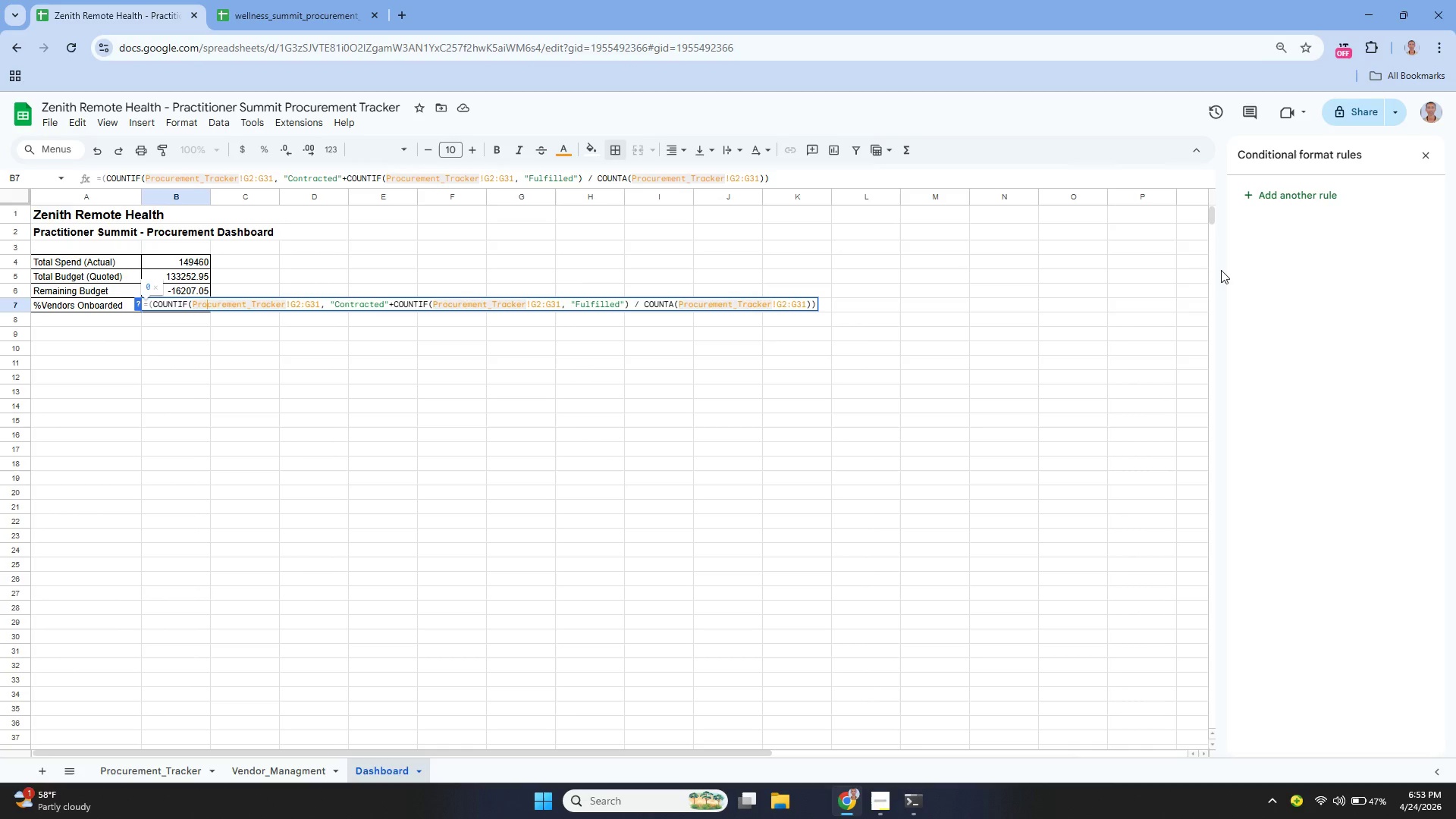 
key(ArrowRight)
 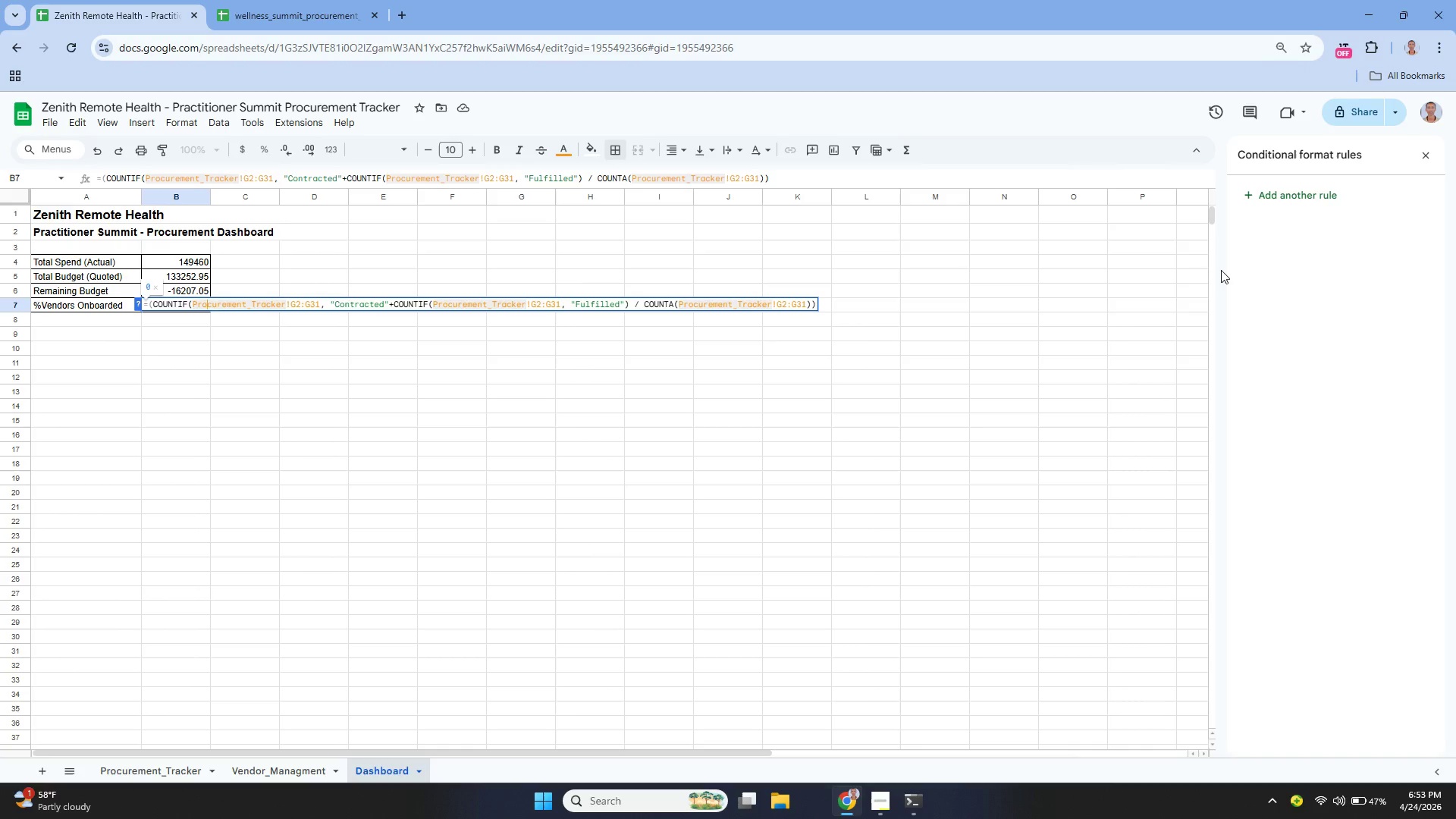 
hold_key(key=ArrowRight, duration=0.64)
 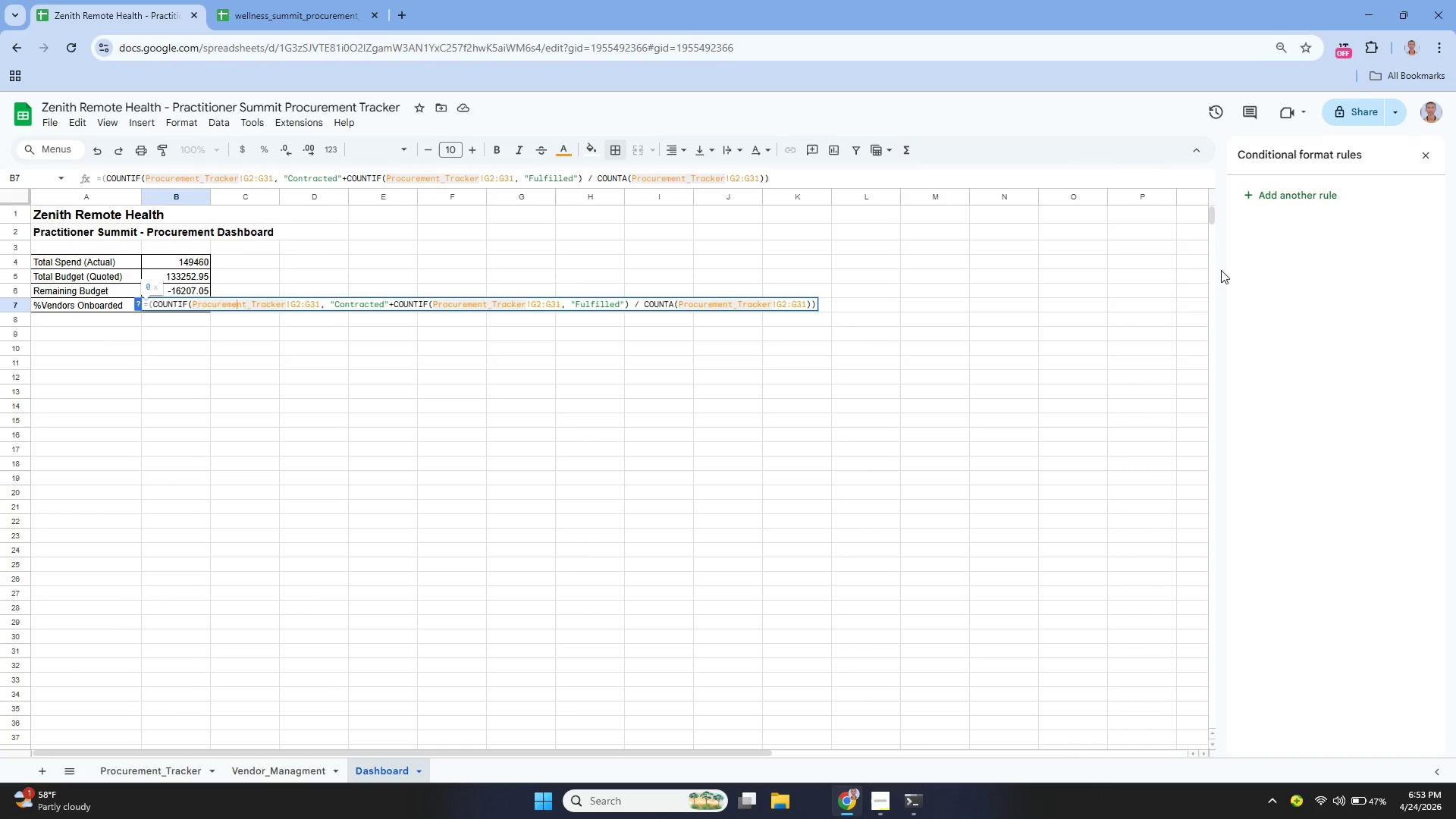 
hold_key(key=ArrowRight, duration=1.22)
 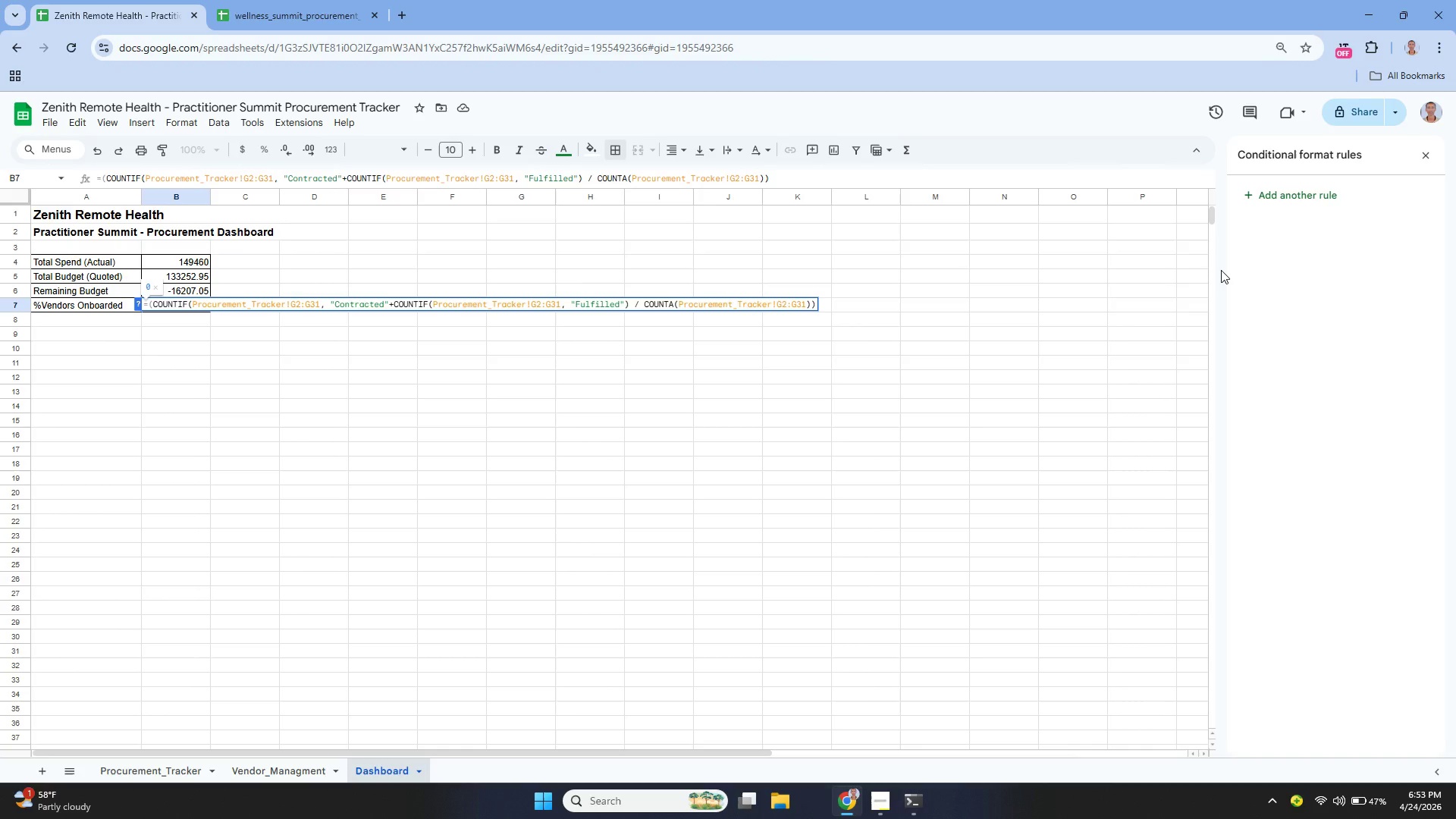 
hold_key(key=ArrowRight, duration=0.75)
 